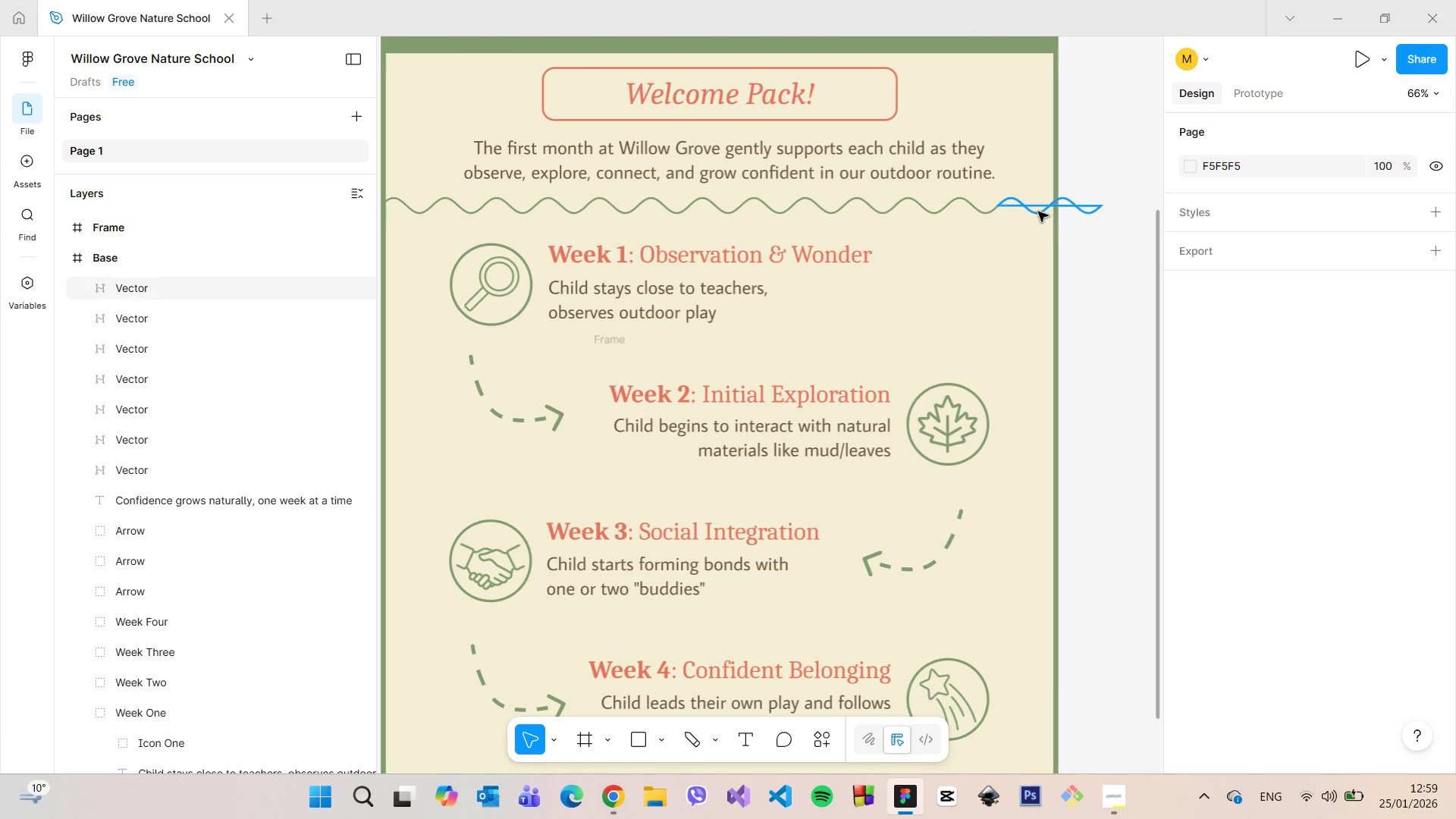 
left_click([1038, 212])
 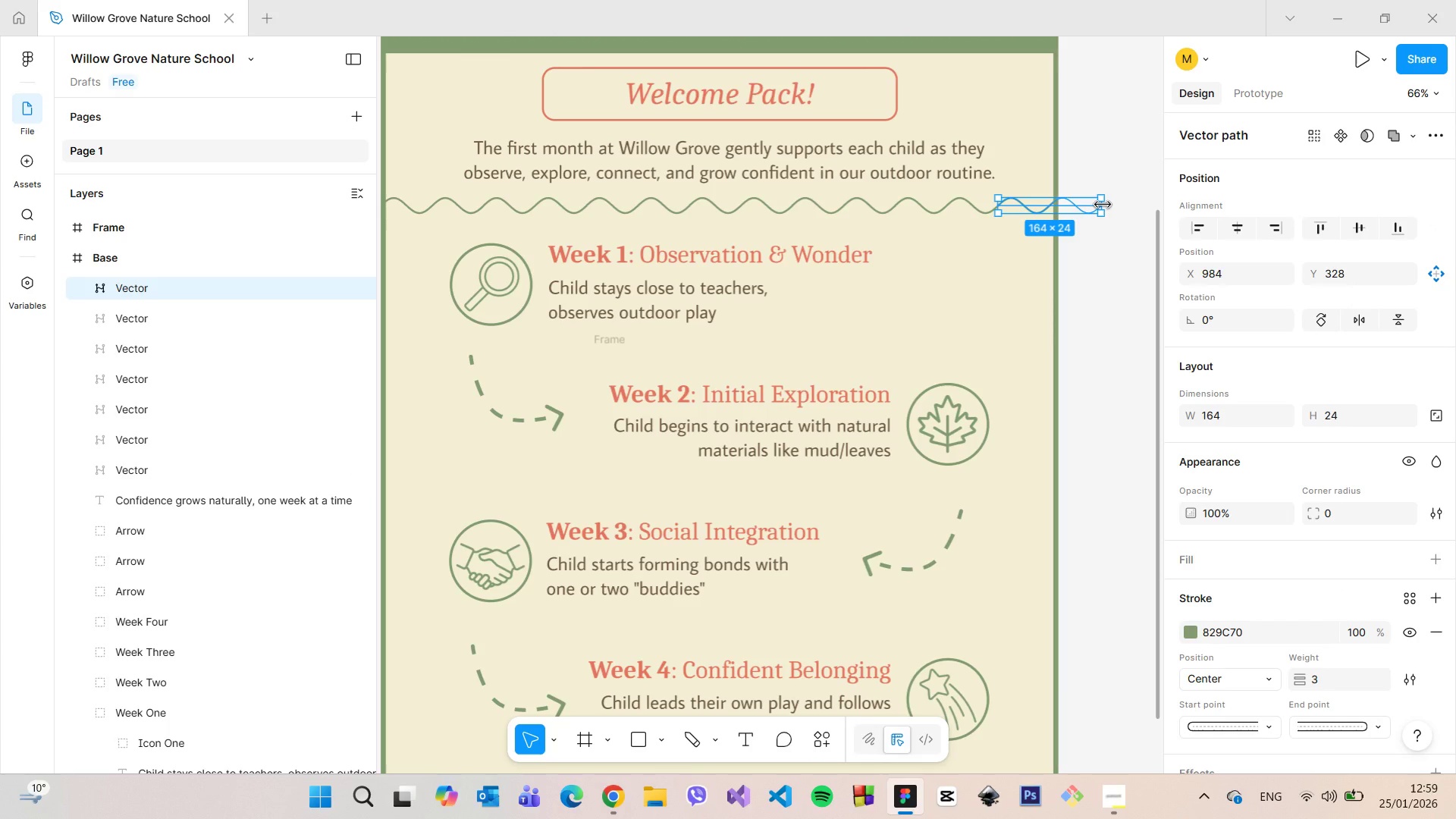 
hold_key(key=AltLeft, duration=1.52)
 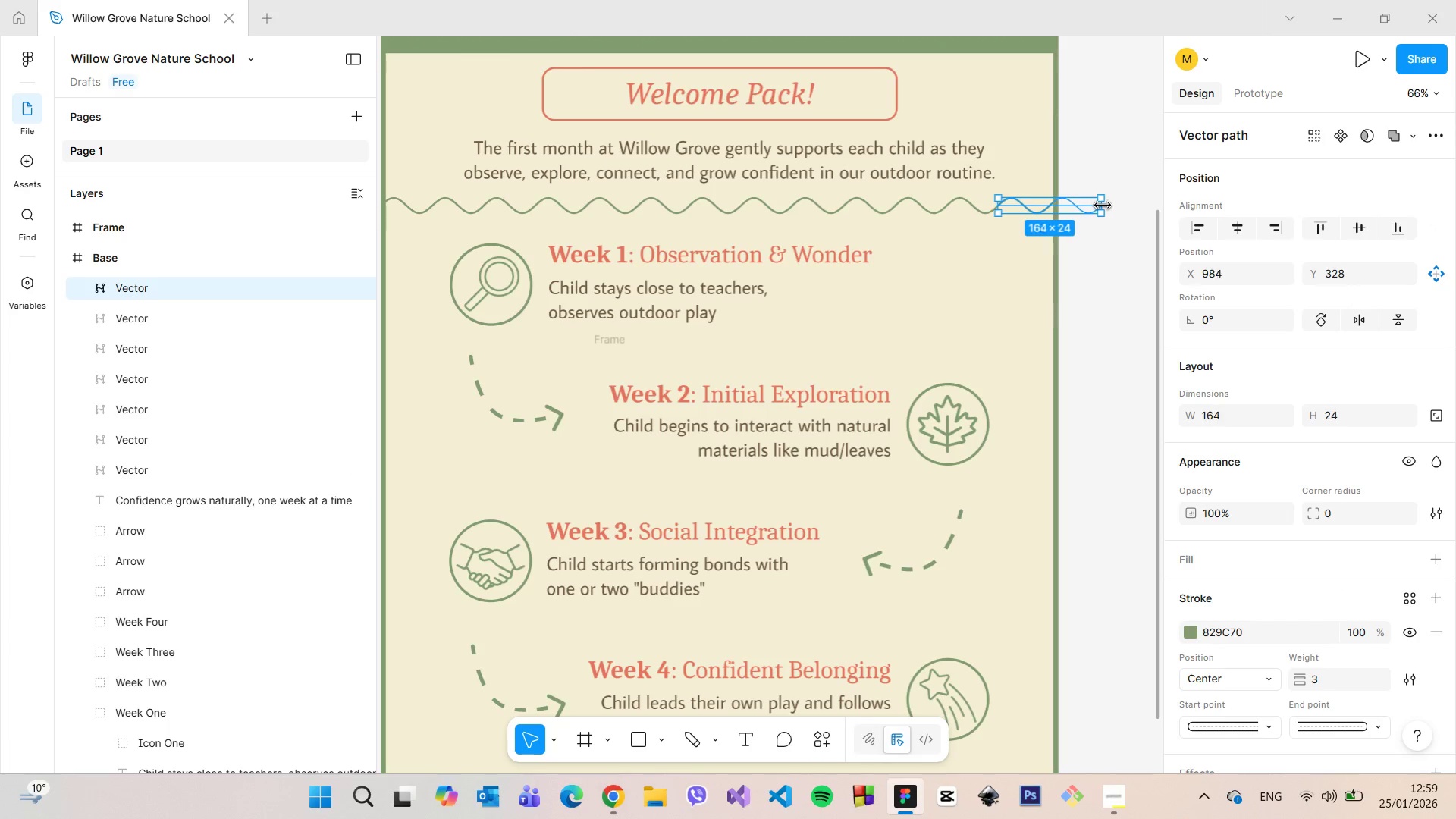 
hold_key(key=AltLeft, duration=1.5)
 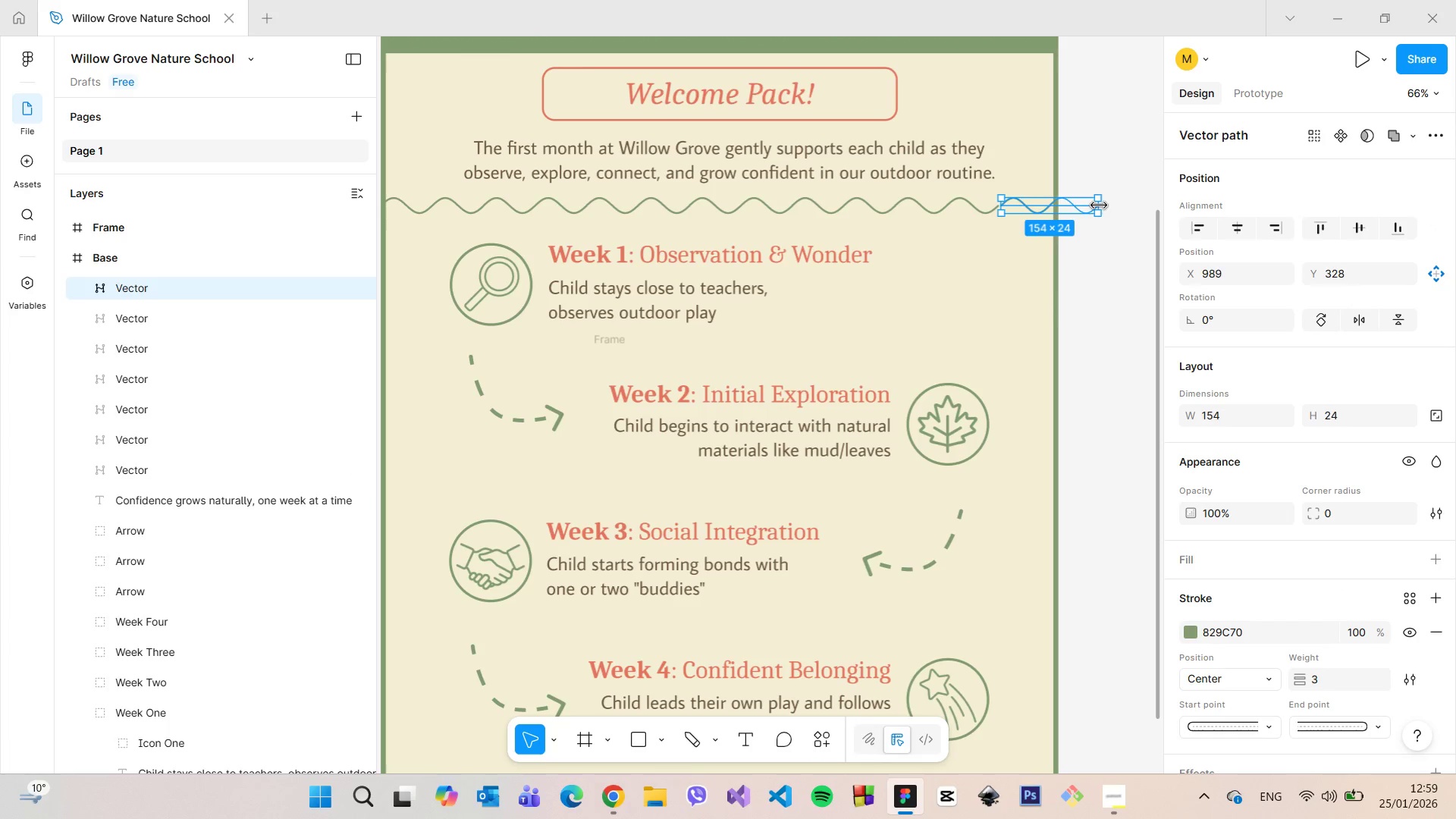 
hold_key(key=AltLeft, duration=1.45)
 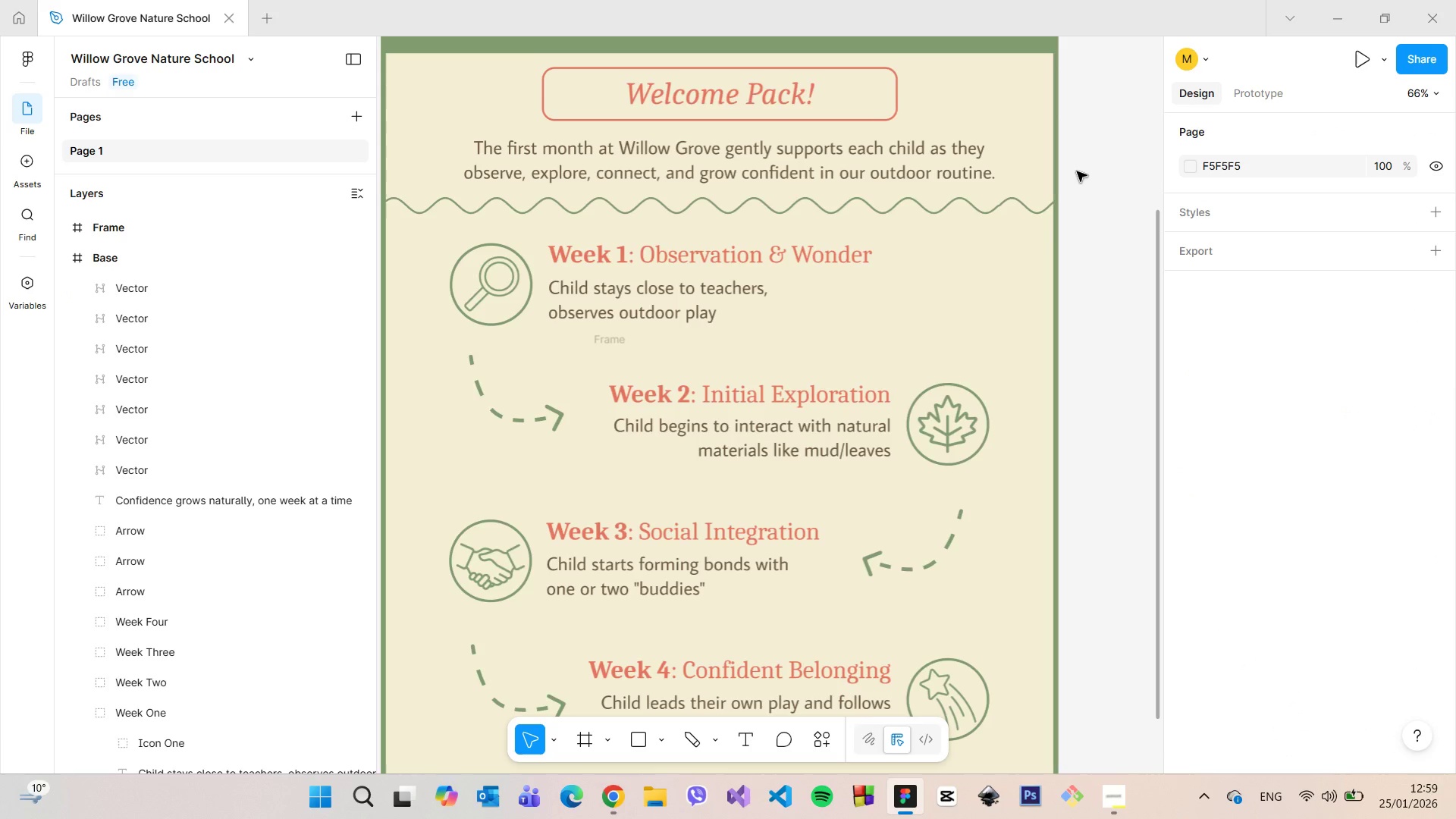 
scroll: coordinate [1076, 173], scroll_direction: down, amount: 6.0
 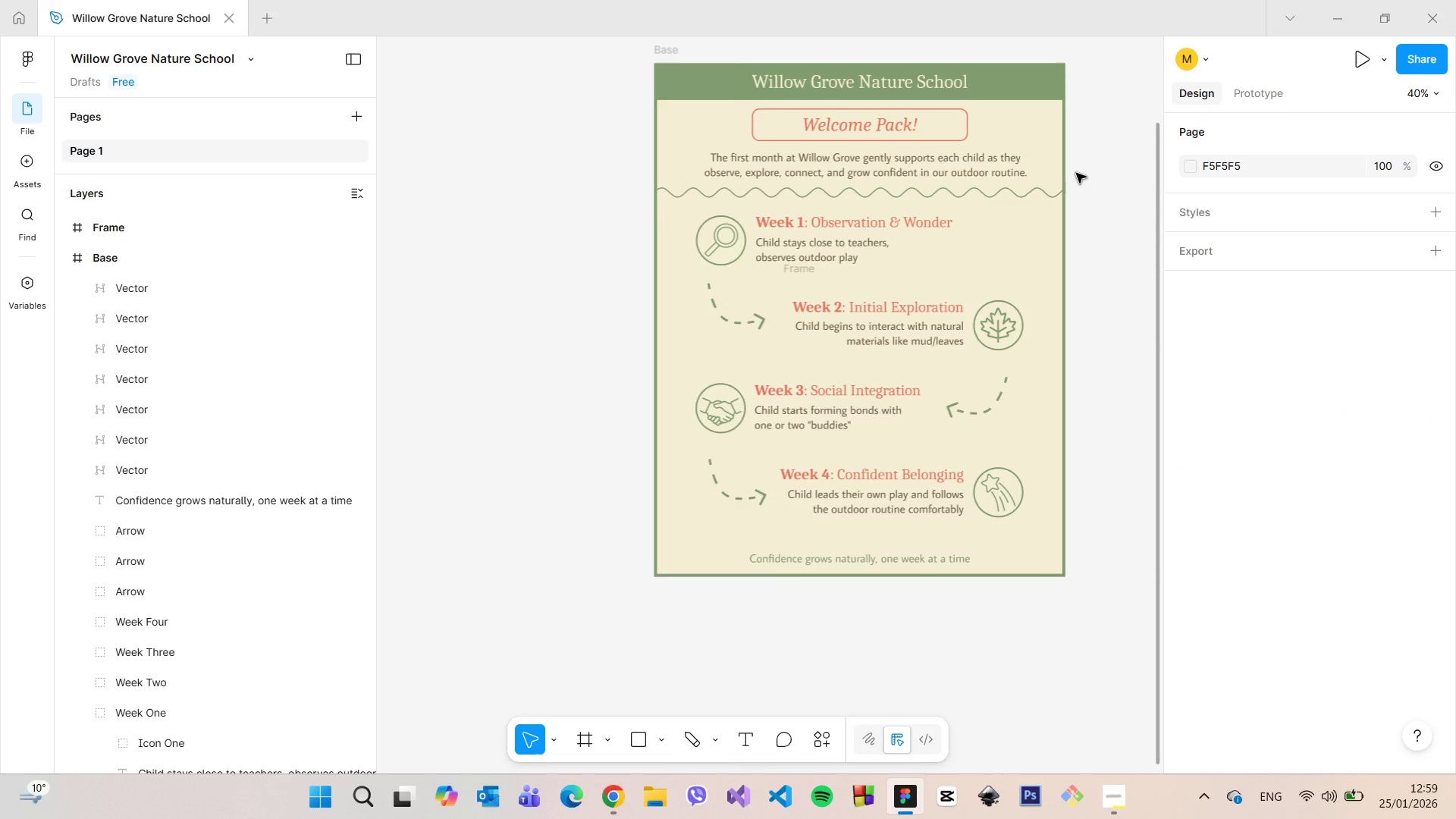 
scroll: coordinate [1076, 173], scroll_direction: up, amount: 4.0
 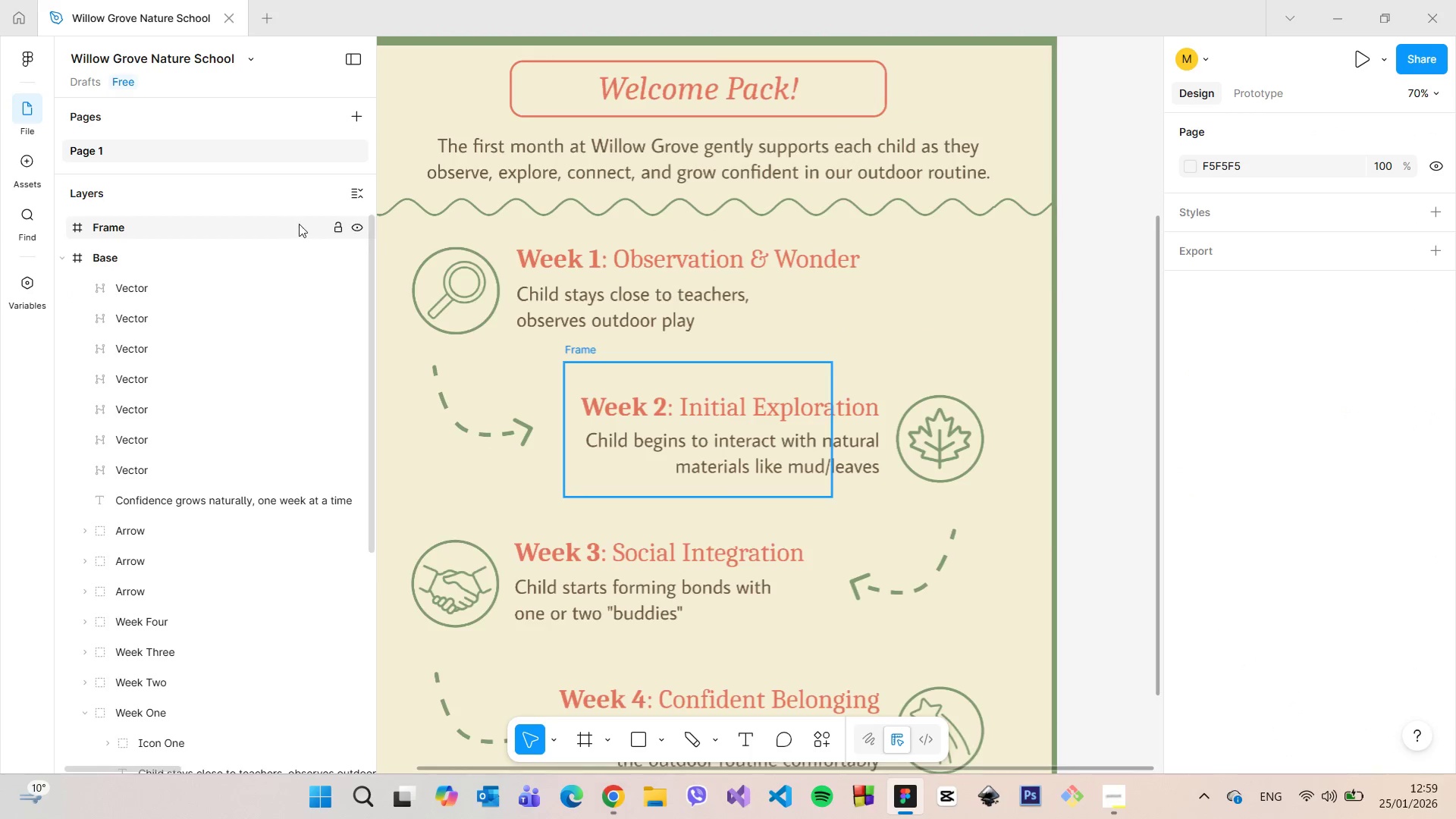 
scroll: coordinate [428, 239], scroll_direction: down, amount: 10.0
 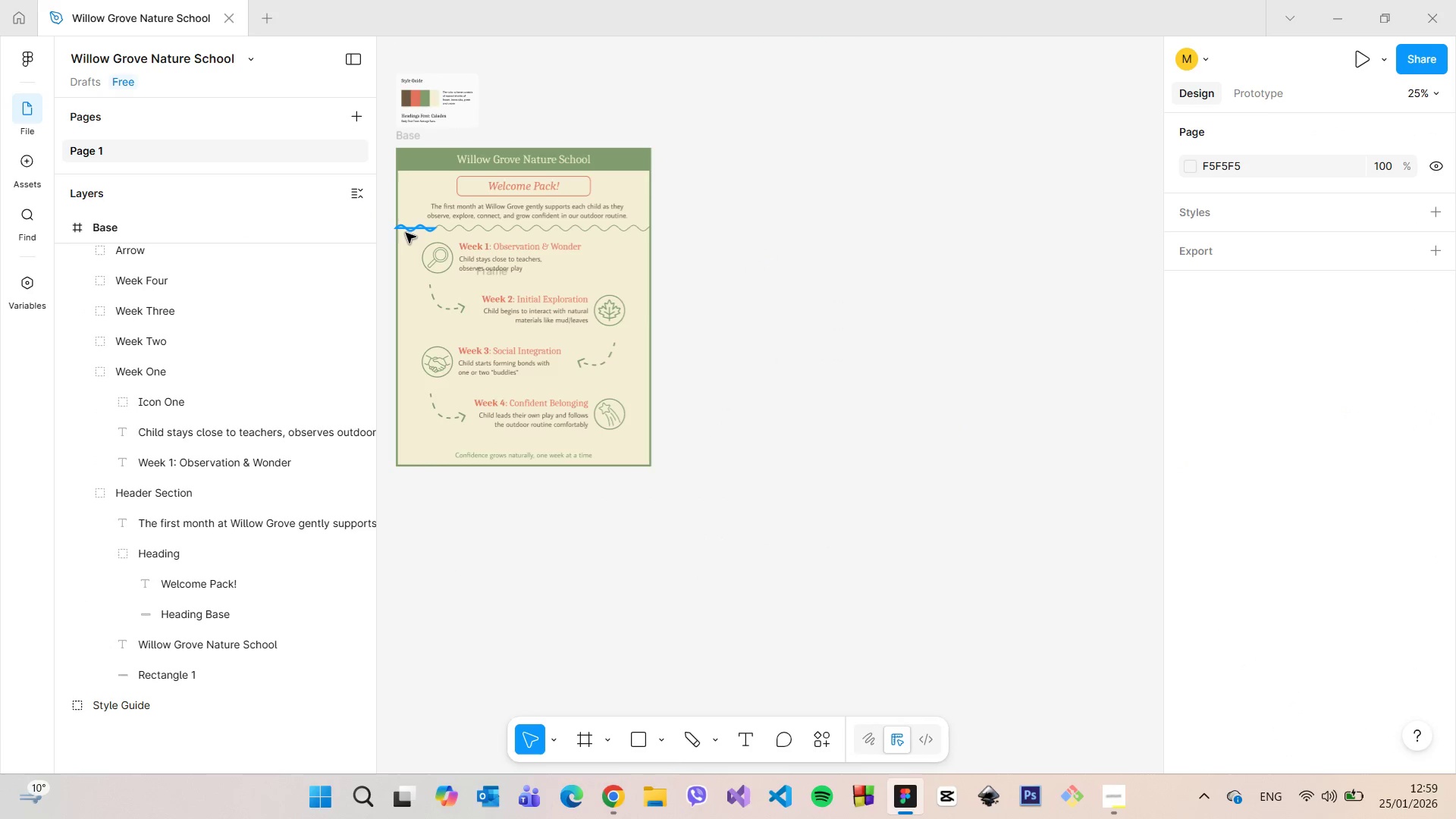 
left_click([406, 232])
 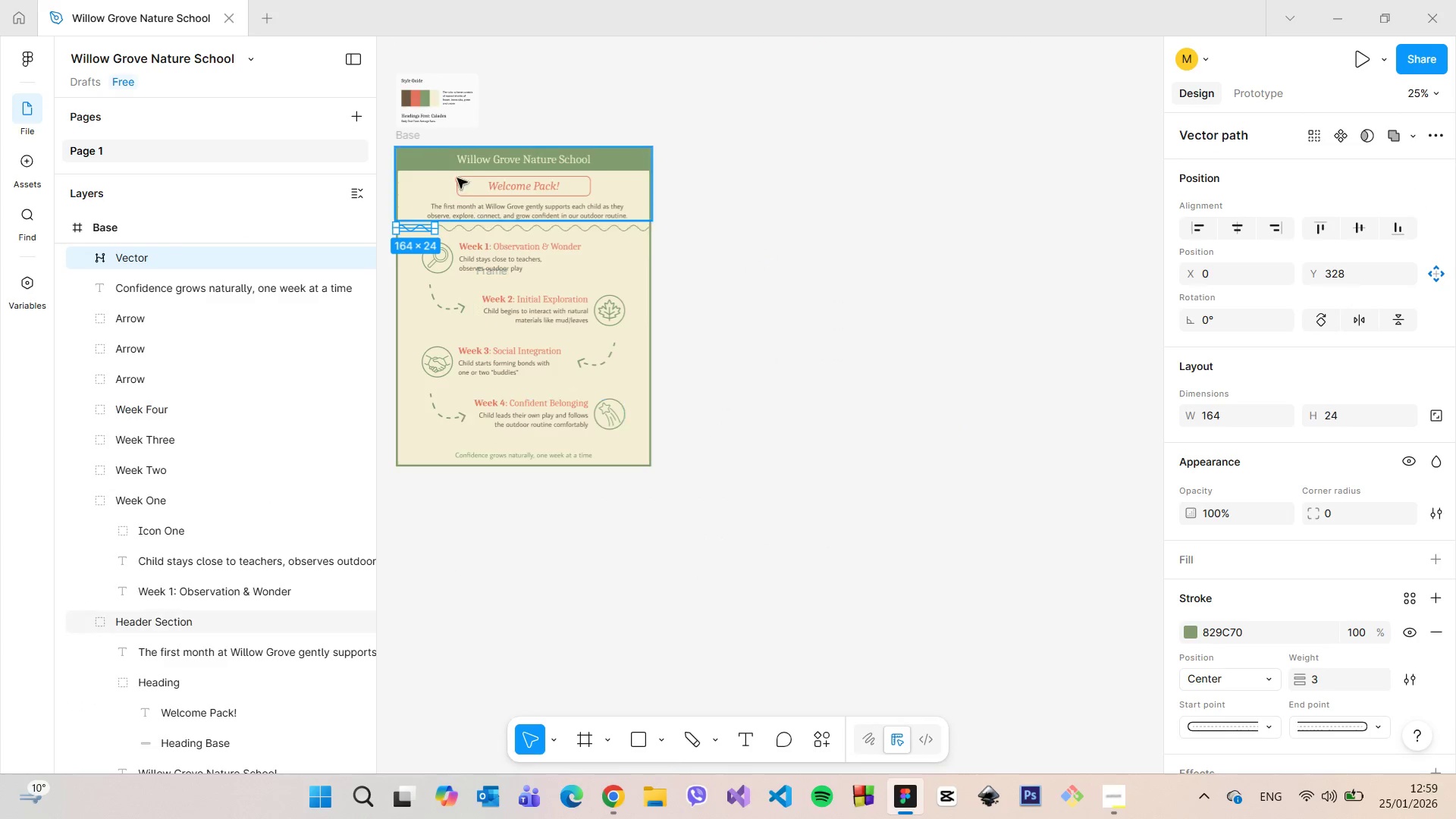 
scroll: coordinate [419, 229], scroll_direction: up, amount: 16.0
 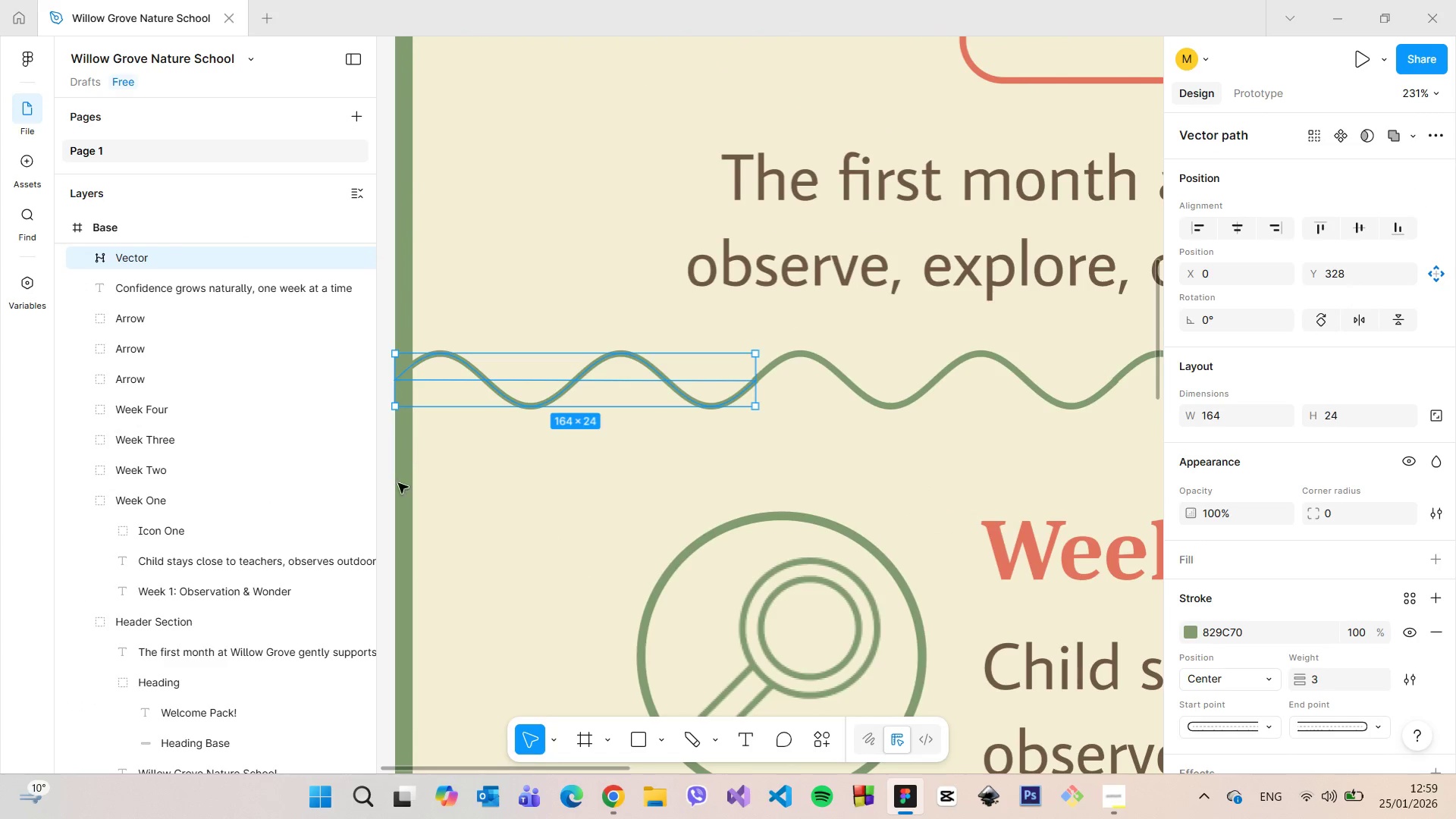 
left_click([396, 491])
 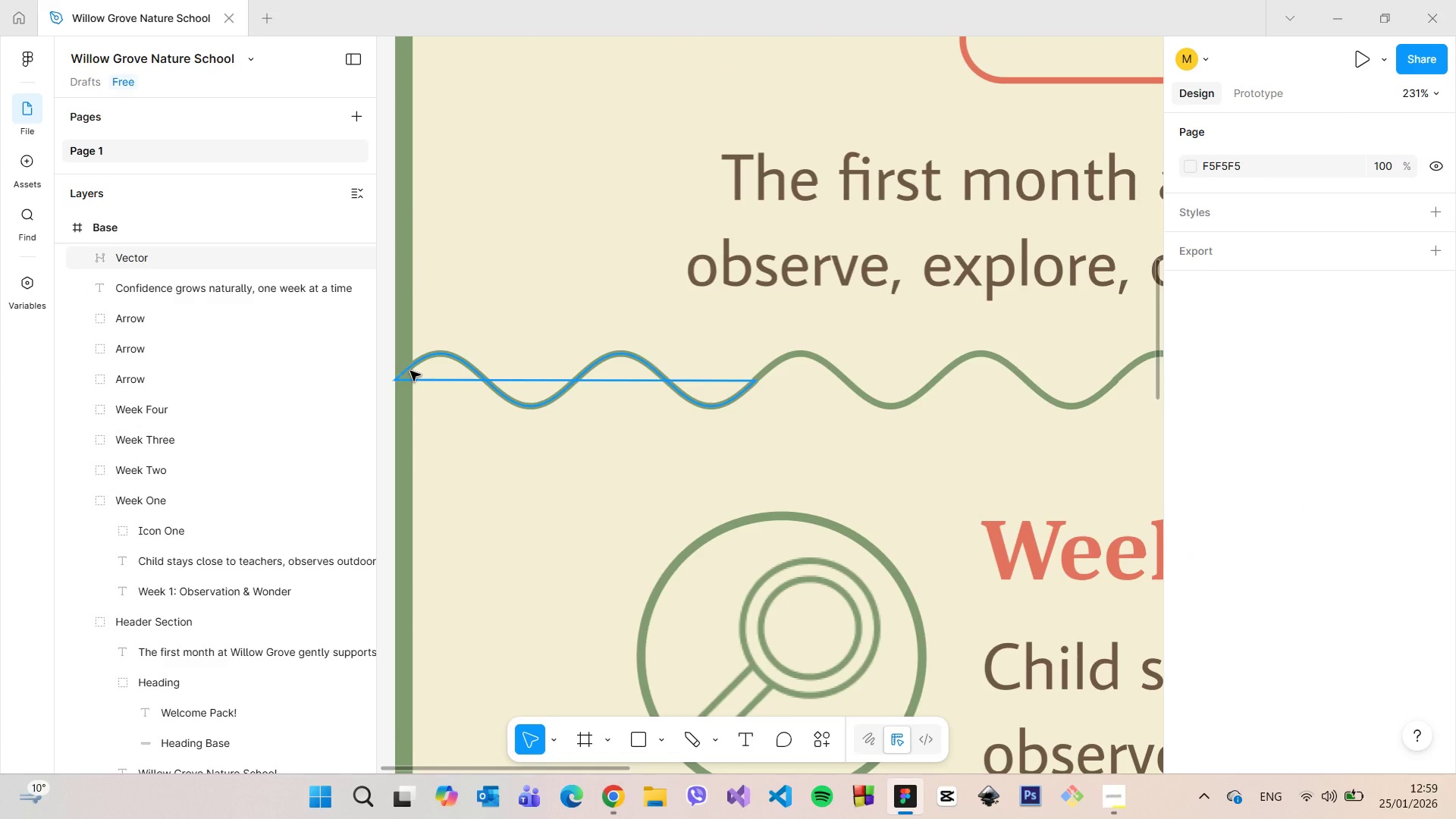 
left_click([410, 371])
 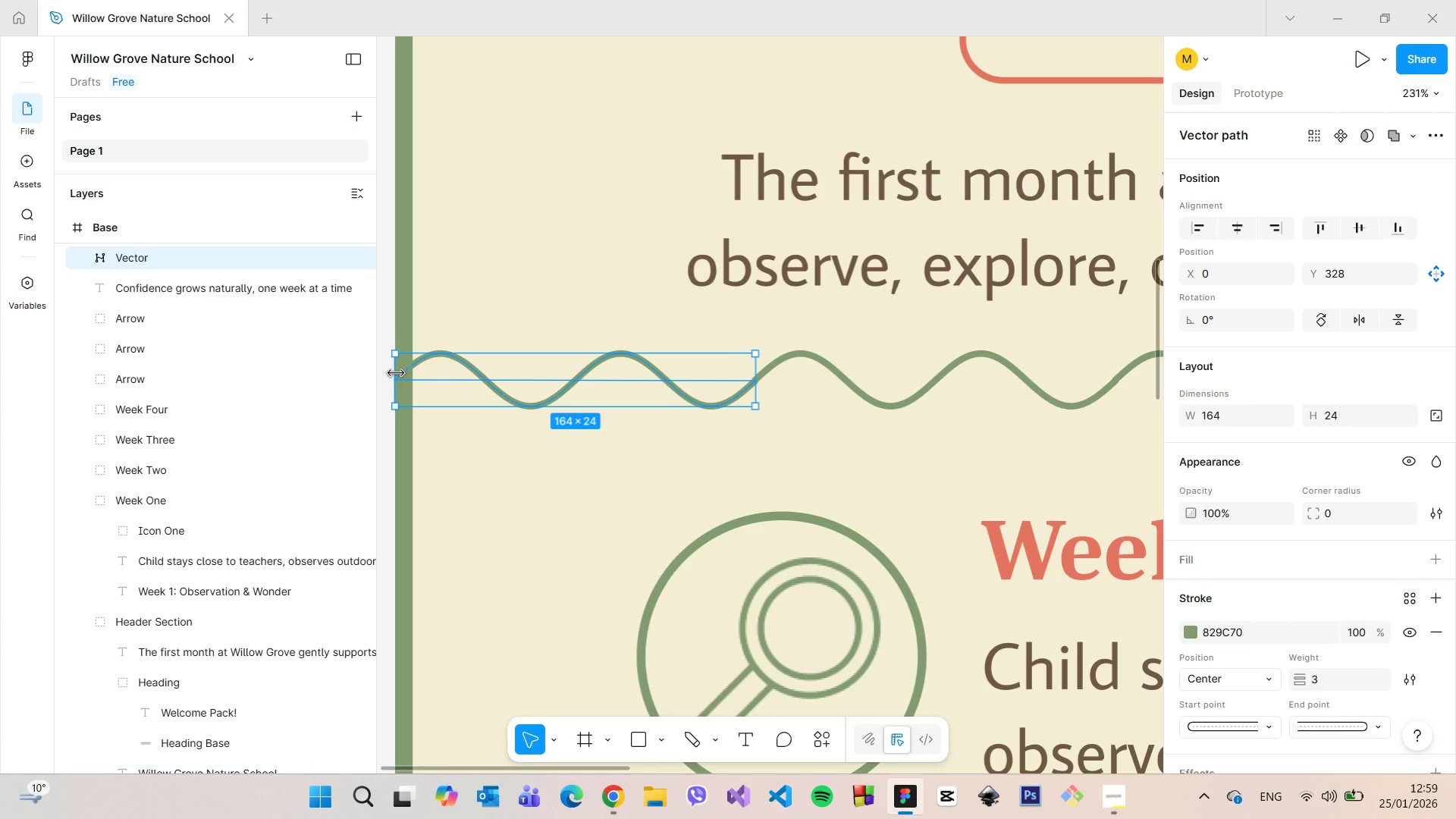 
left_click_drag(start_coordinate=[396, 372], to_coordinate=[406, 374])
 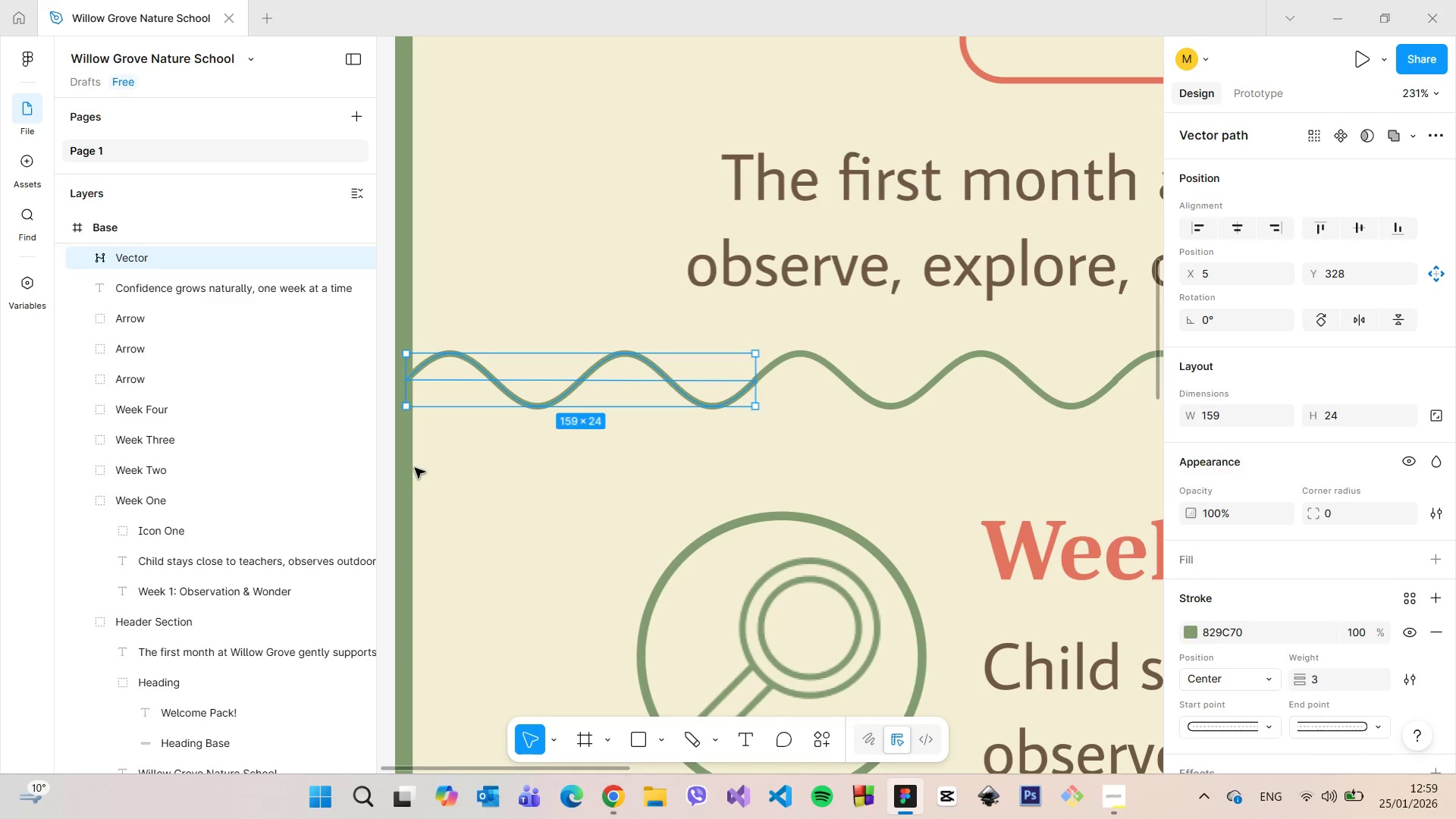 
left_click([415, 468])
 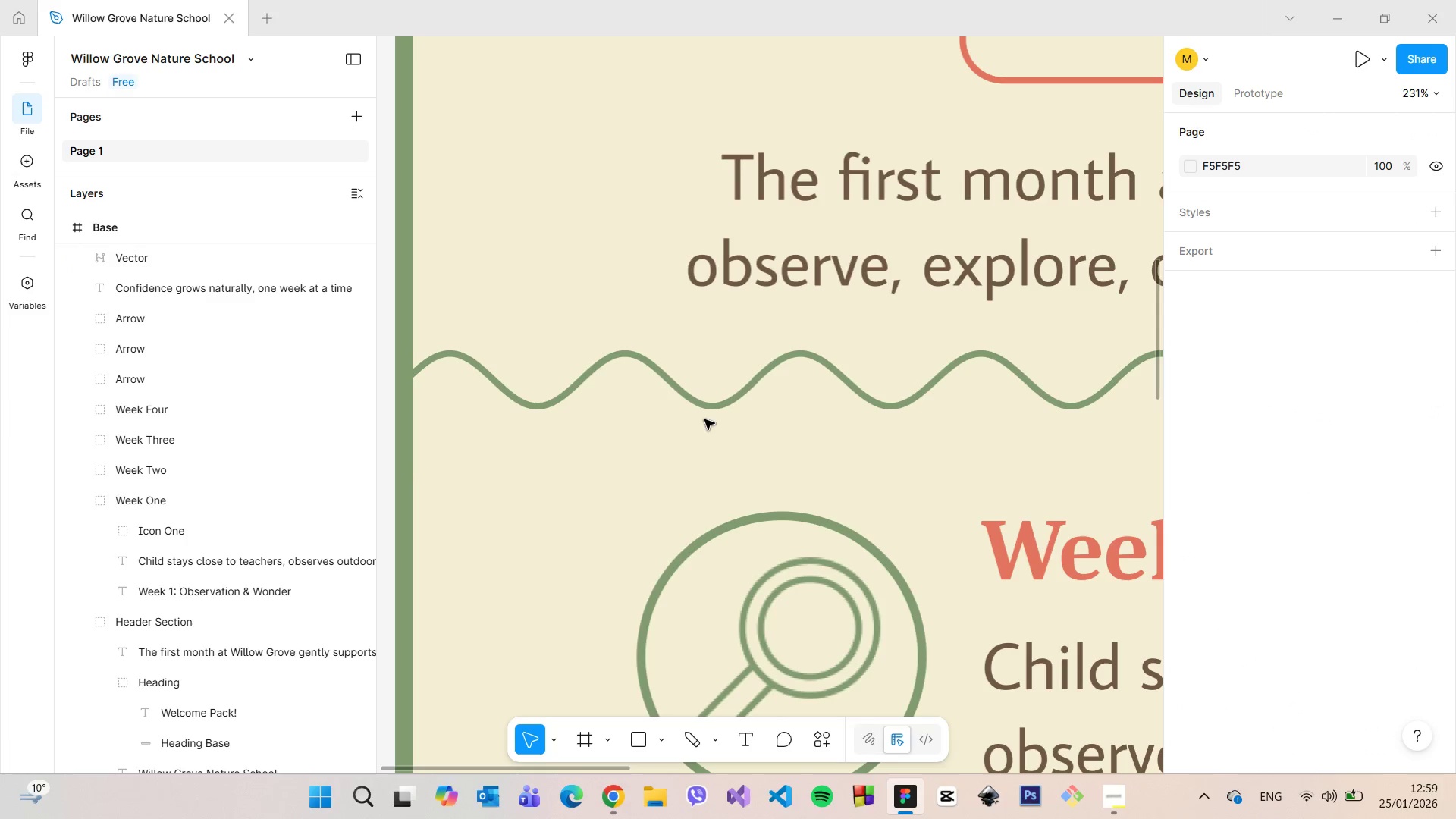 
scroll: coordinate [982, 689], scroll_direction: down, amount: 13.0
 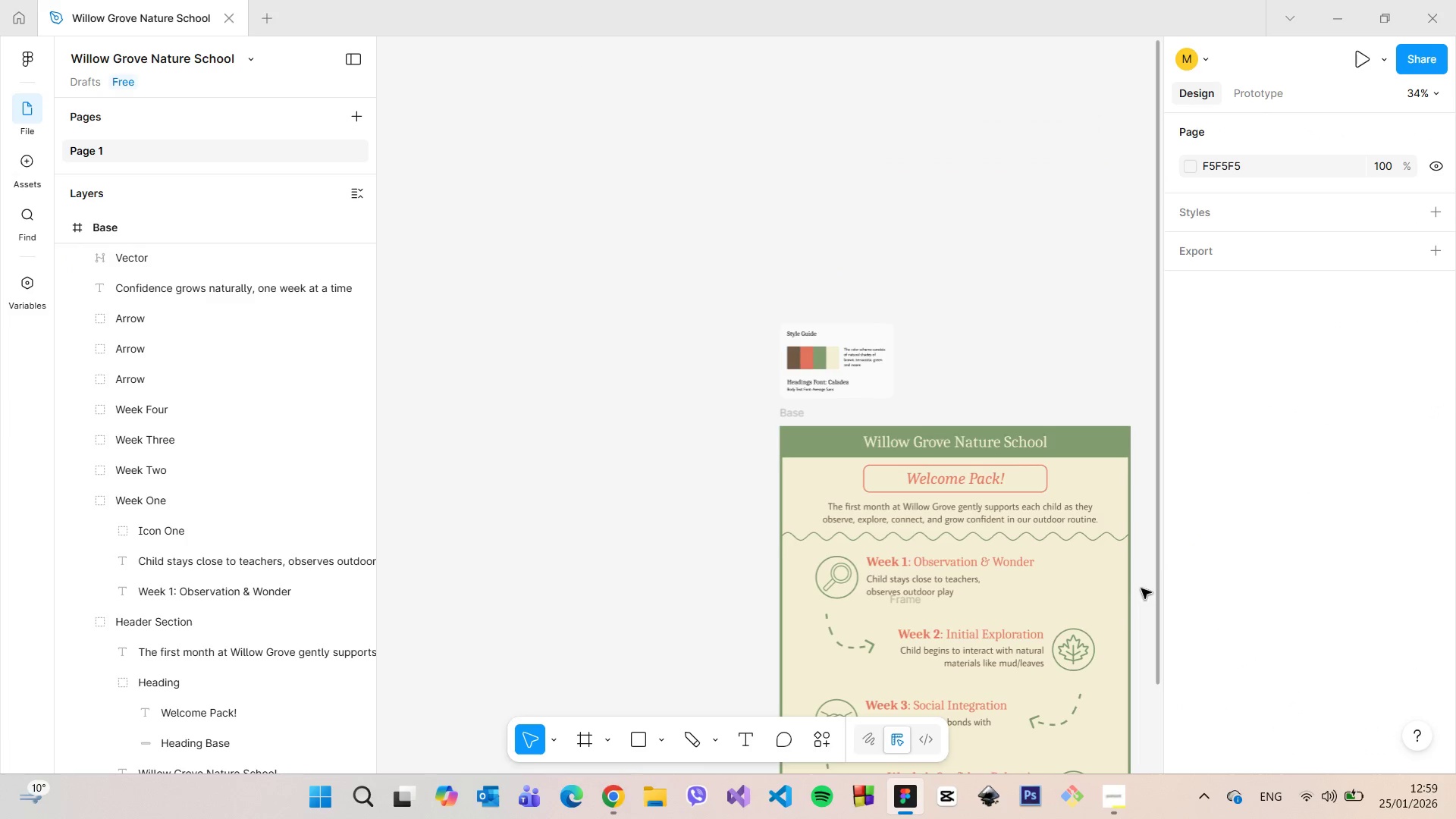 
scroll: coordinate [1112, 461], scroll_direction: up, amount: 17.0
 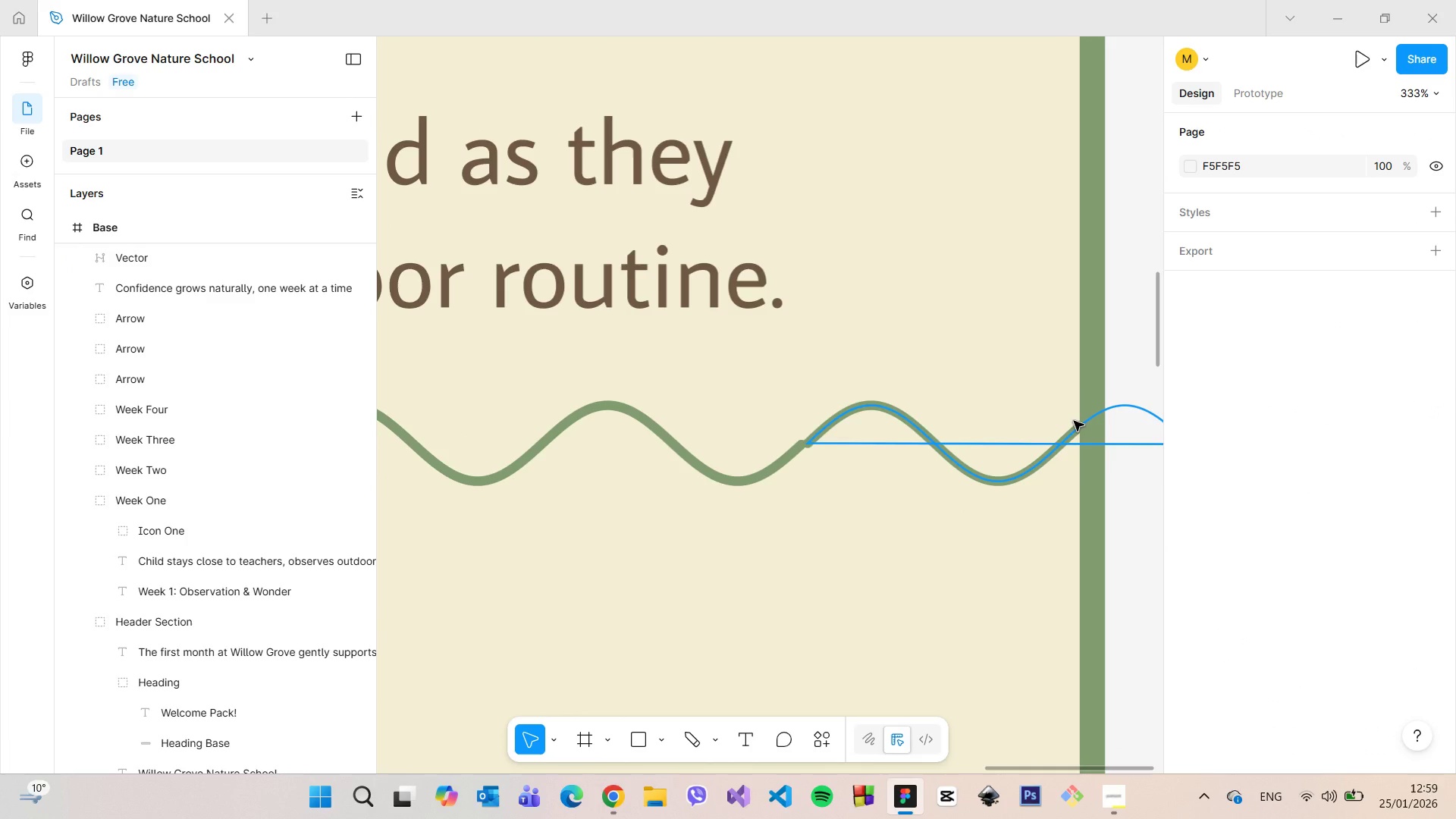 
left_click([1074, 421])
 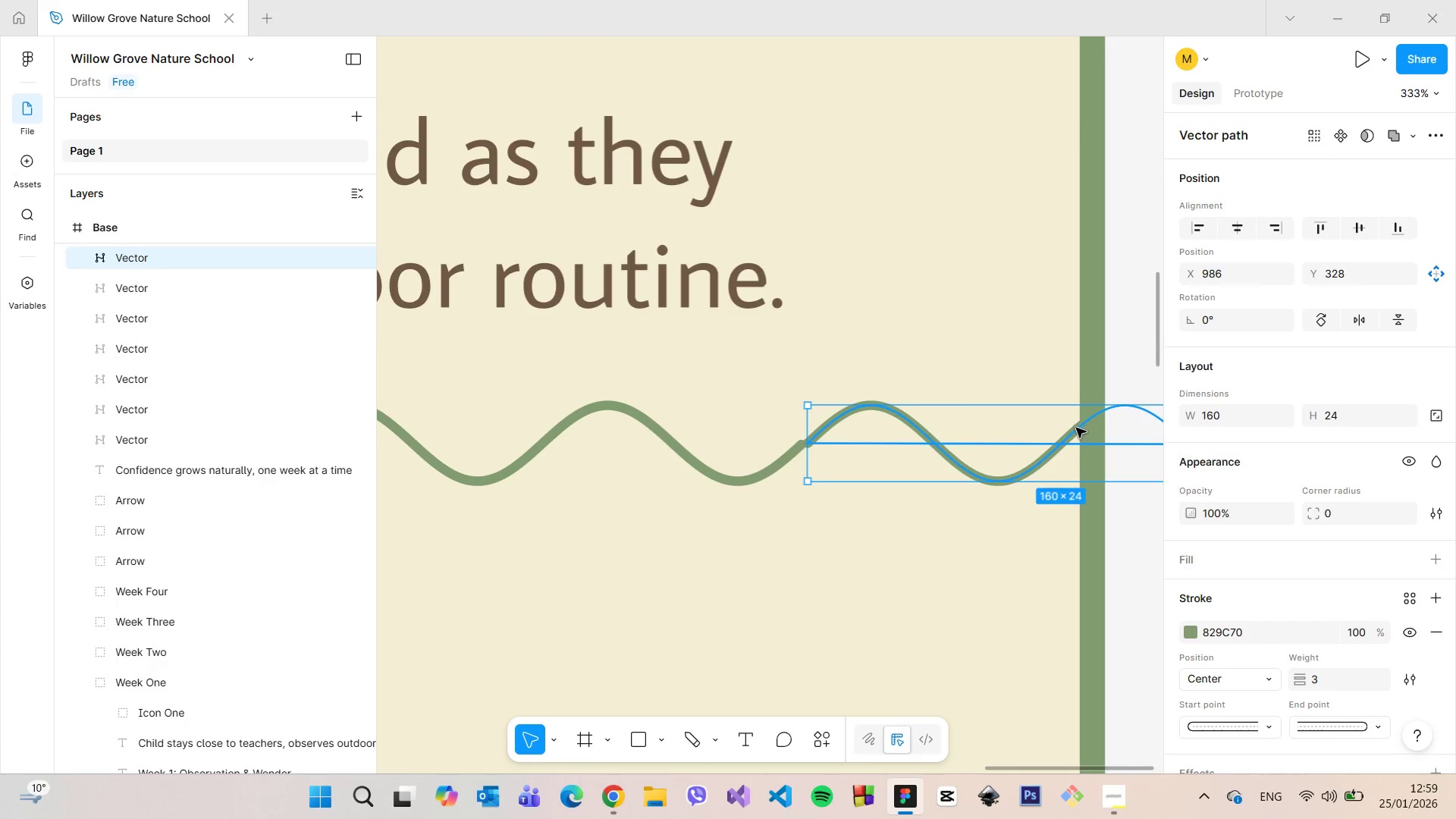 
left_click_drag(start_coordinate=[1076, 428], to_coordinate=[1071, 429])
 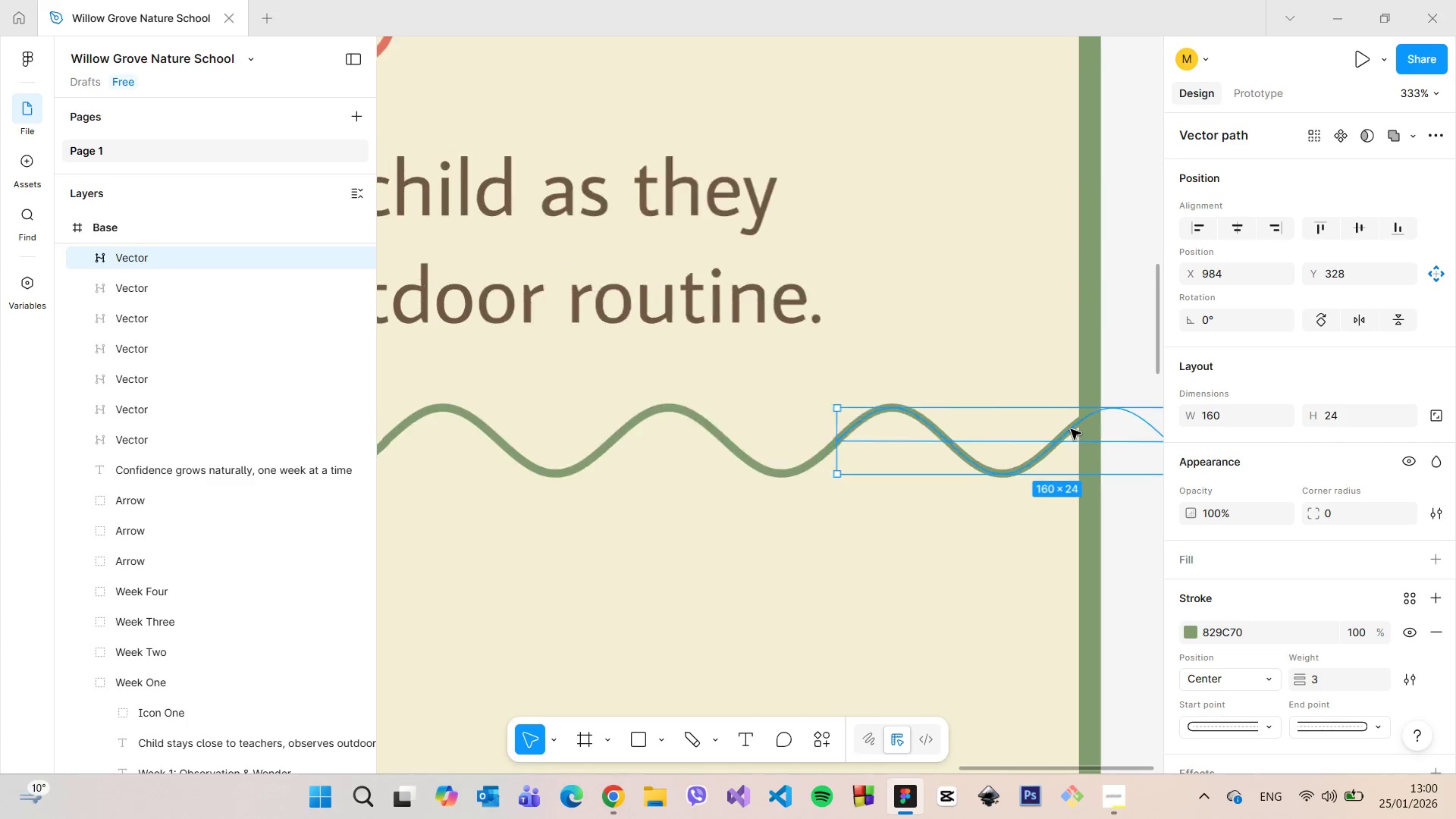 
scroll: coordinate [1071, 434], scroll_direction: down, amount: 7.0
 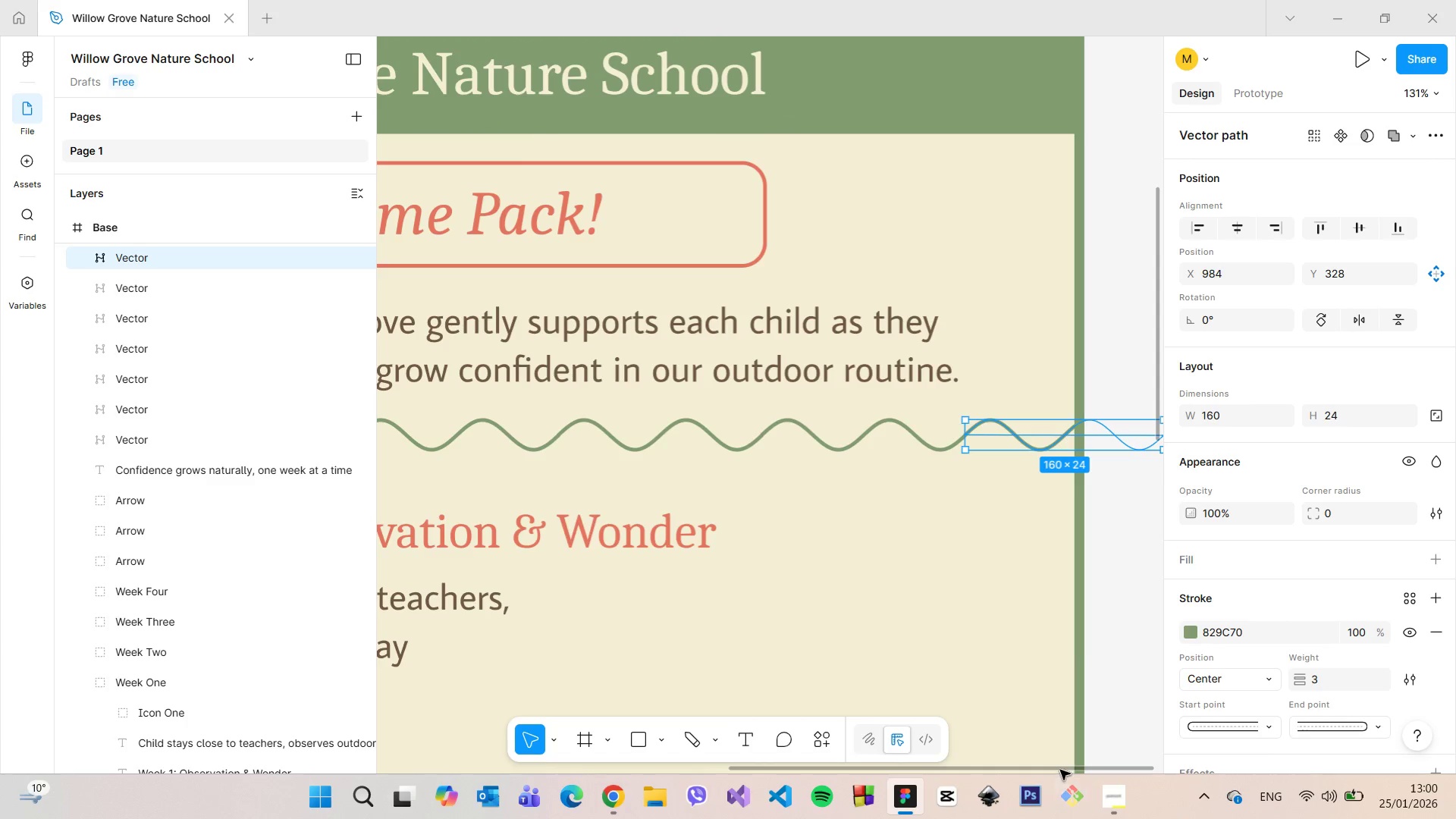 
left_click_drag(start_coordinate=[1059, 767], to_coordinate=[1143, 755])
 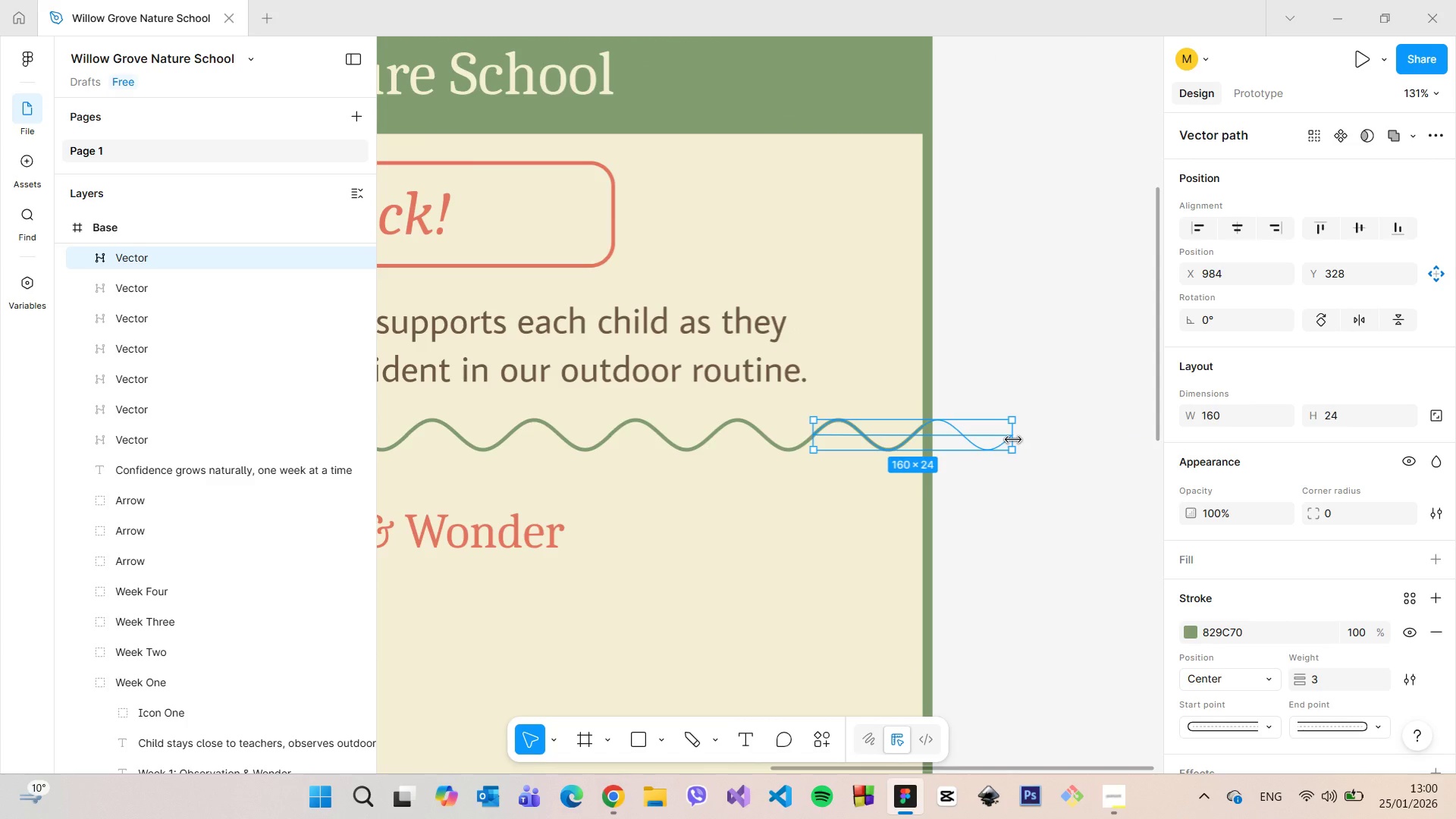 
hold_key(key=ControlLeft, duration=1.5)
left_click_drag(start_coordinate=[1013, 440], to_coordinate=[932, 450])
 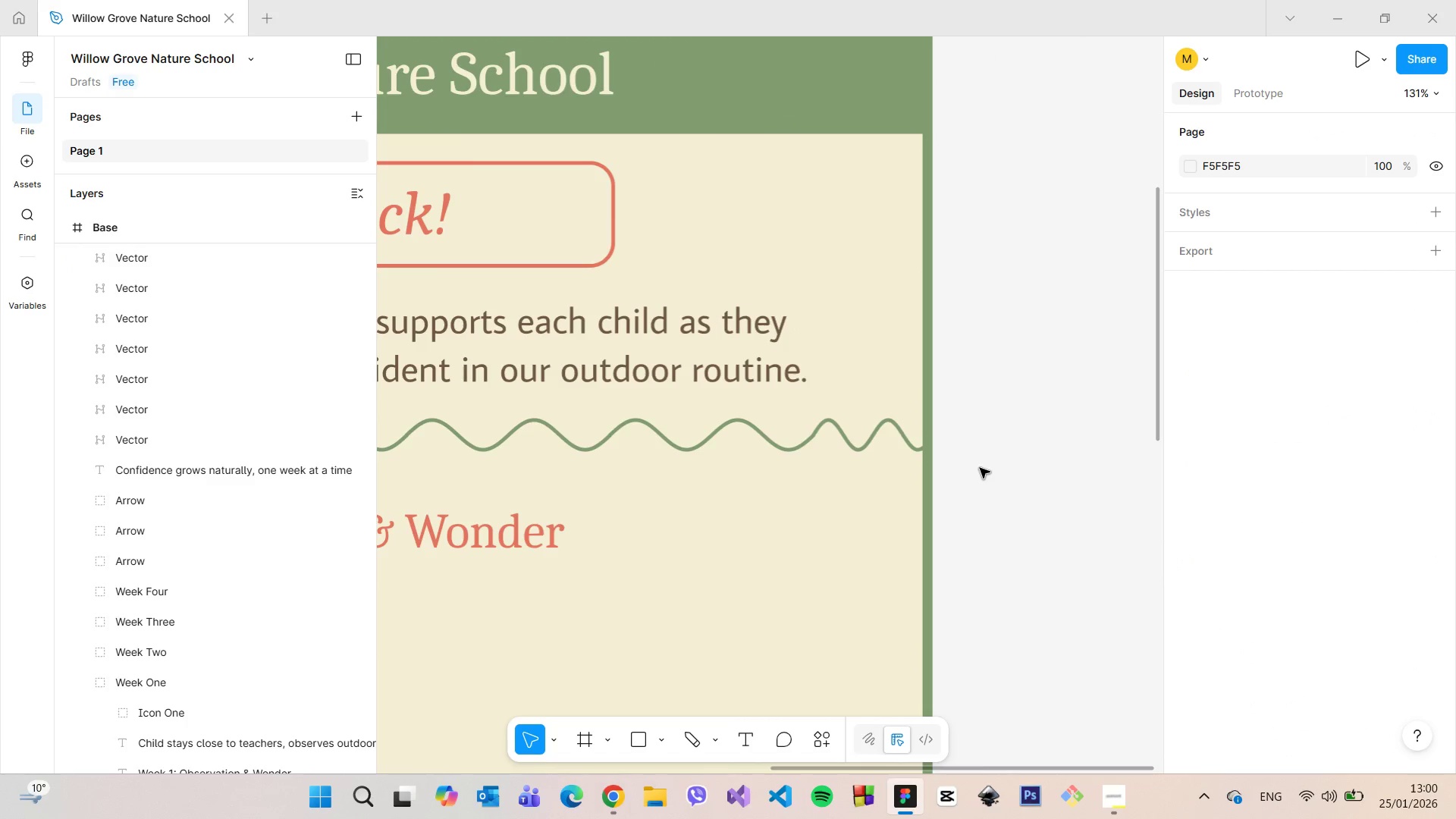 
hold_key(key=ControlLeft, duration=1.52)
 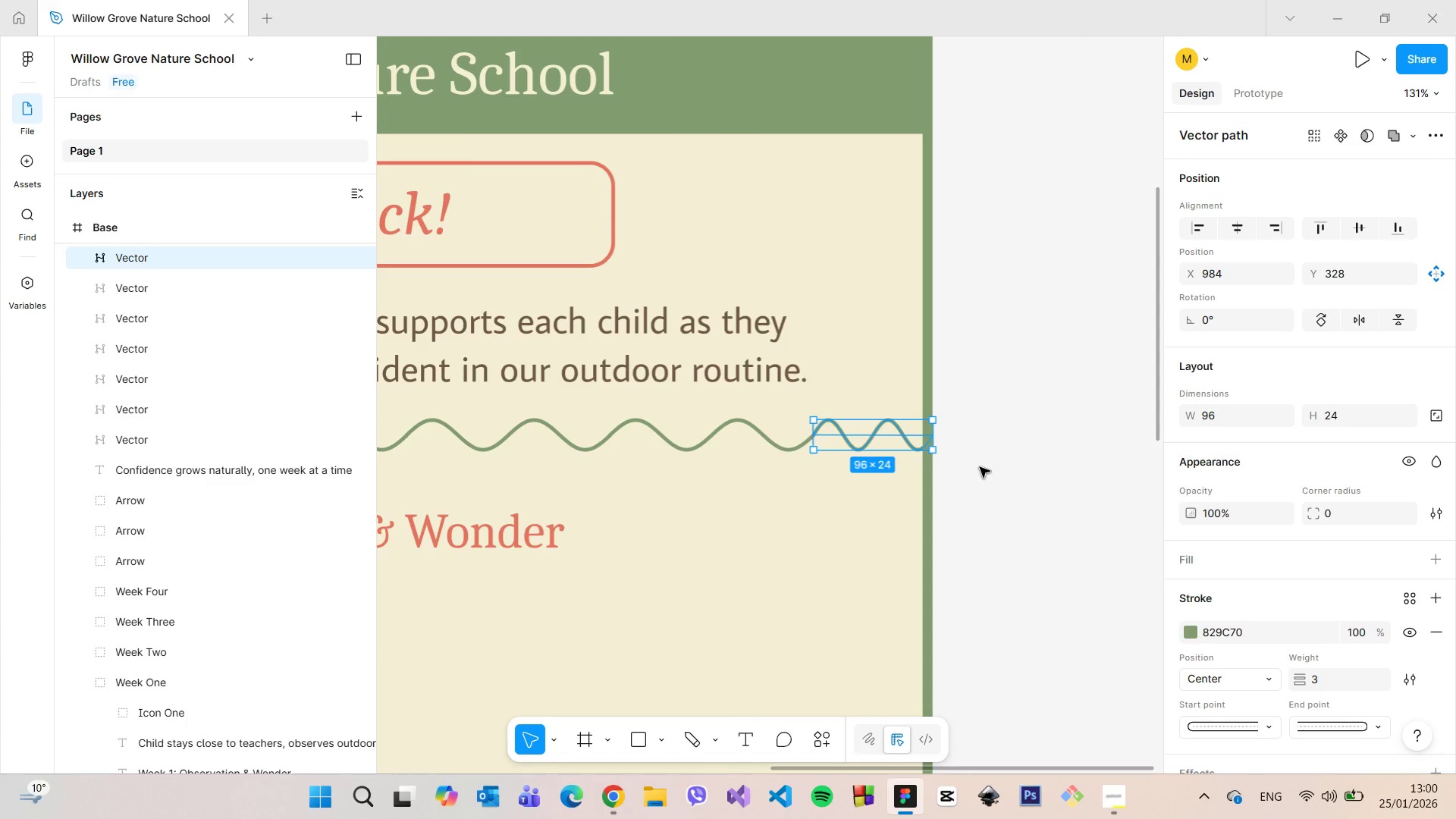 
left_click([980, 467])
 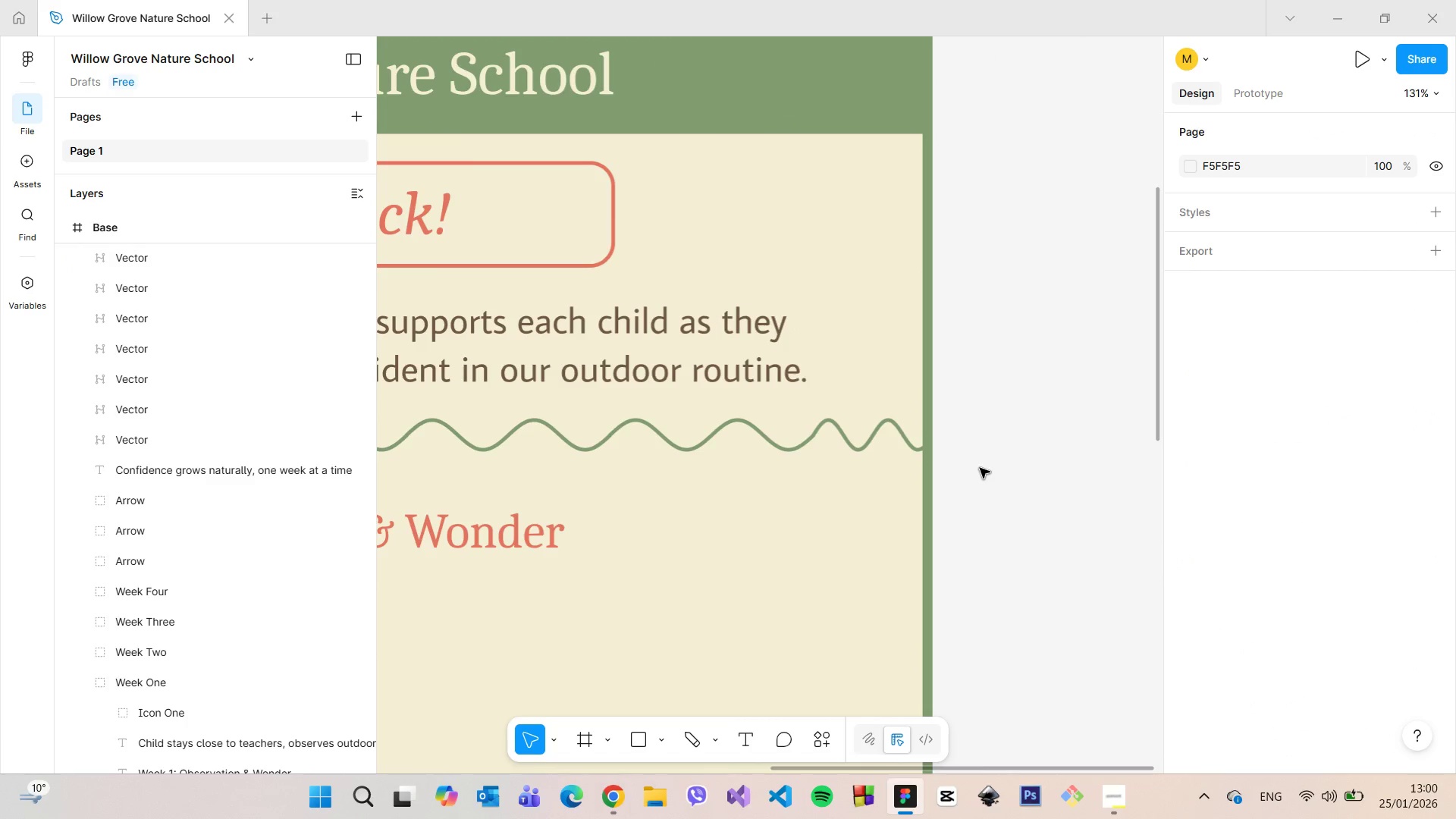 
scroll: coordinate [980, 470], scroll_direction: down, amount: 8.0
 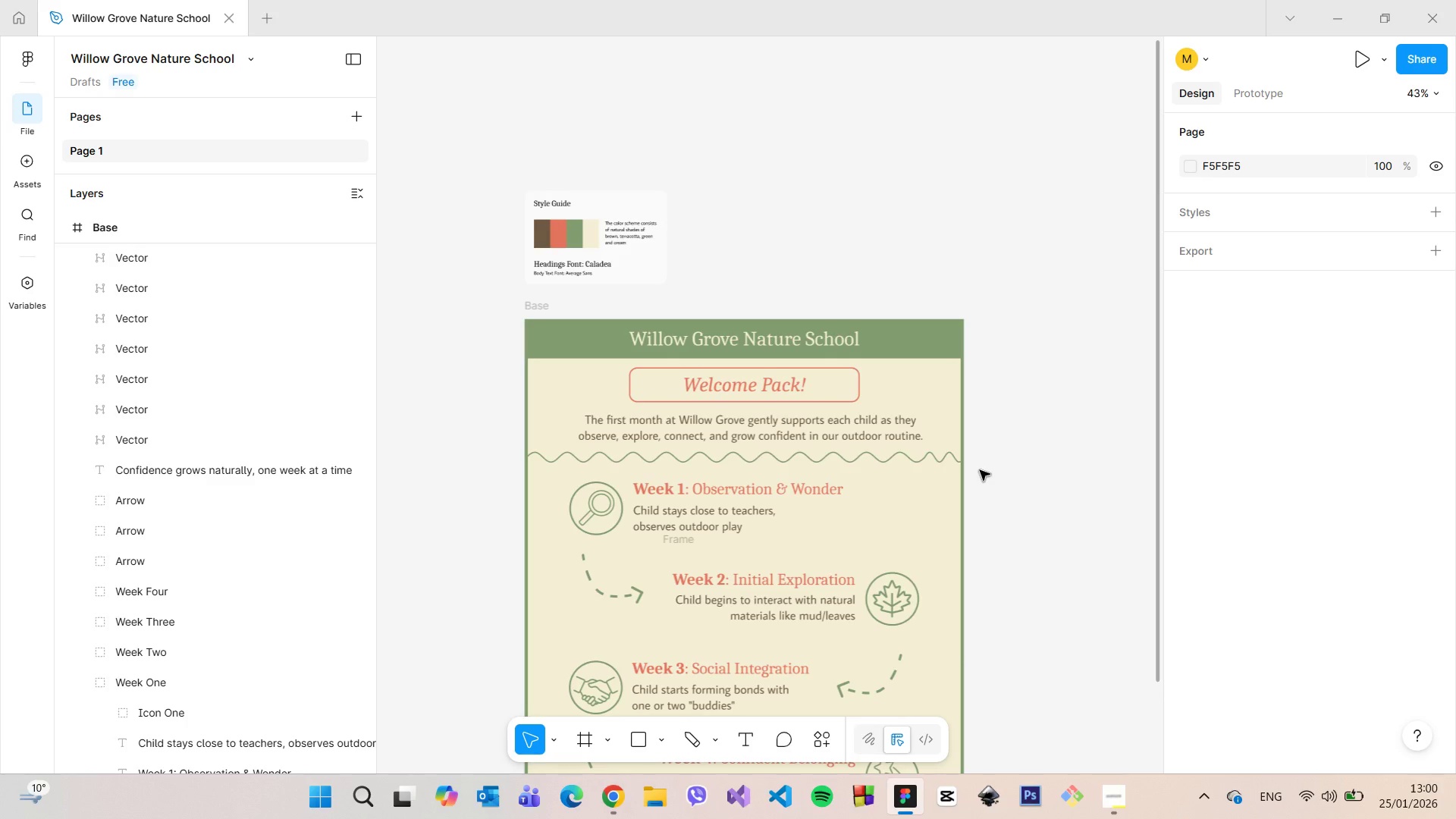 
scroll: coordinate [980, 470], scroll_direction: up, amount: 6.0
 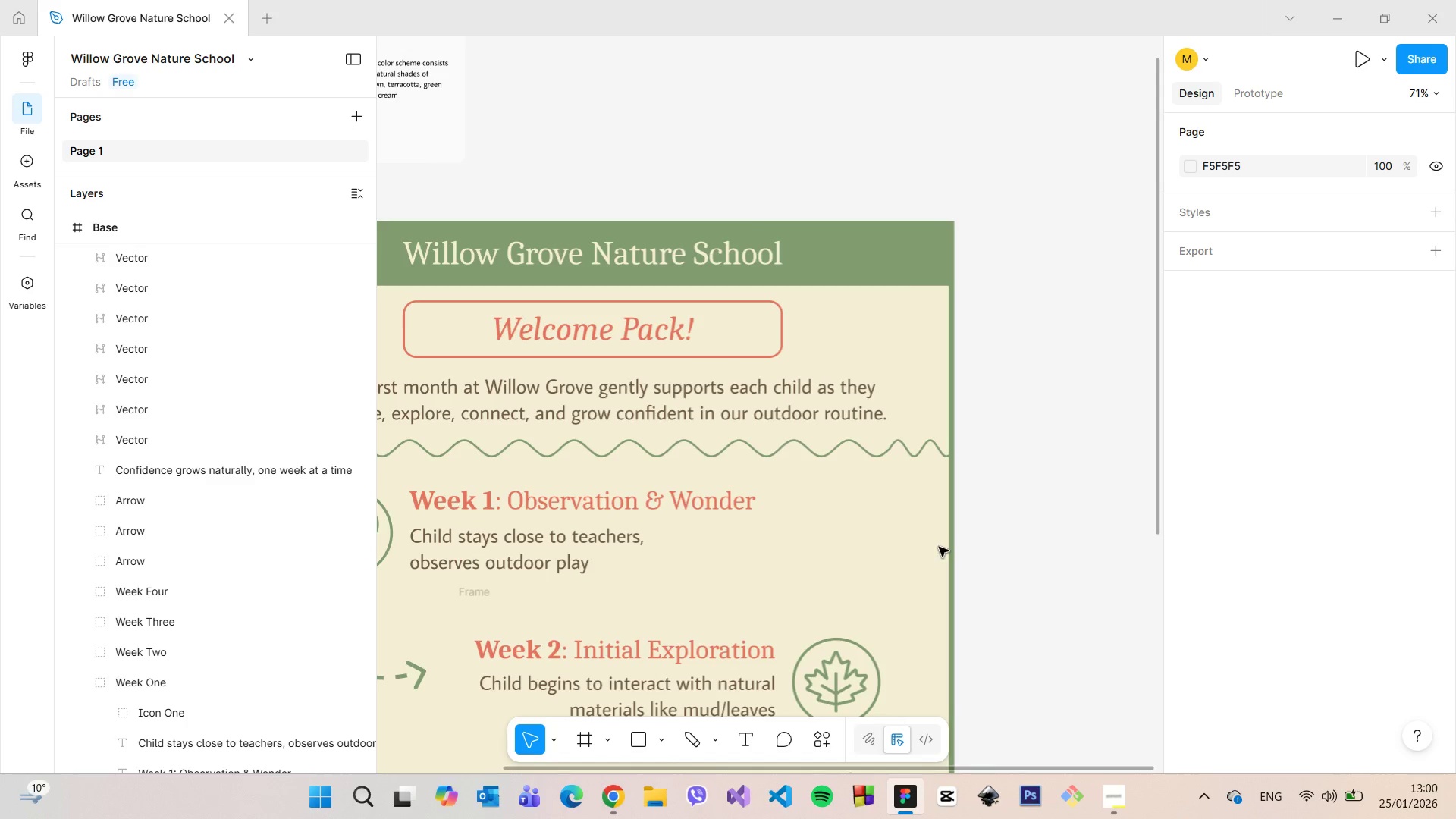 
scroll: coordinate [937, 550], scroll_direction: down, amount: 10.0
 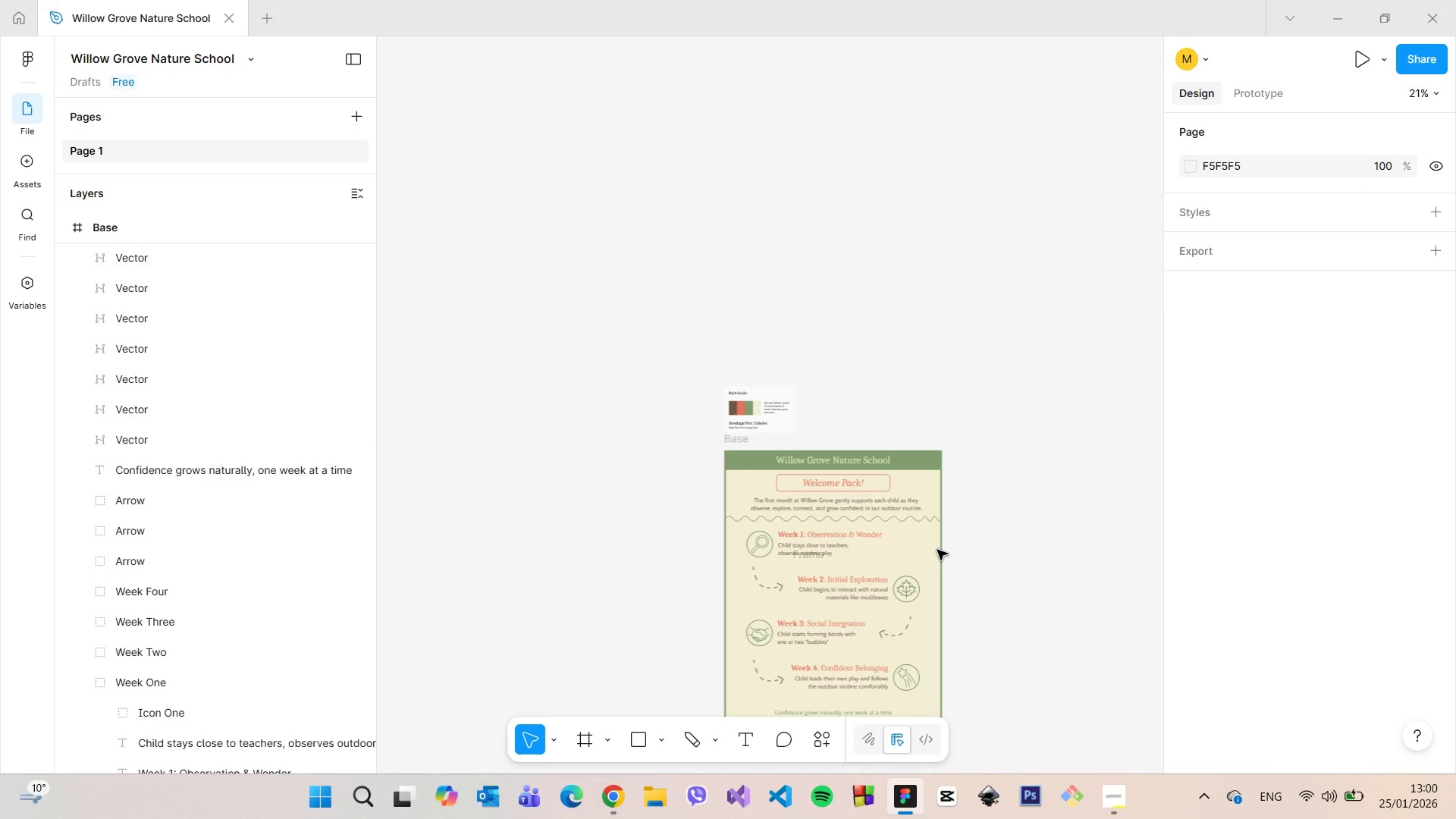 
scroll: coordinate [937, 550], scroll_direction: up, amount: 3.0
 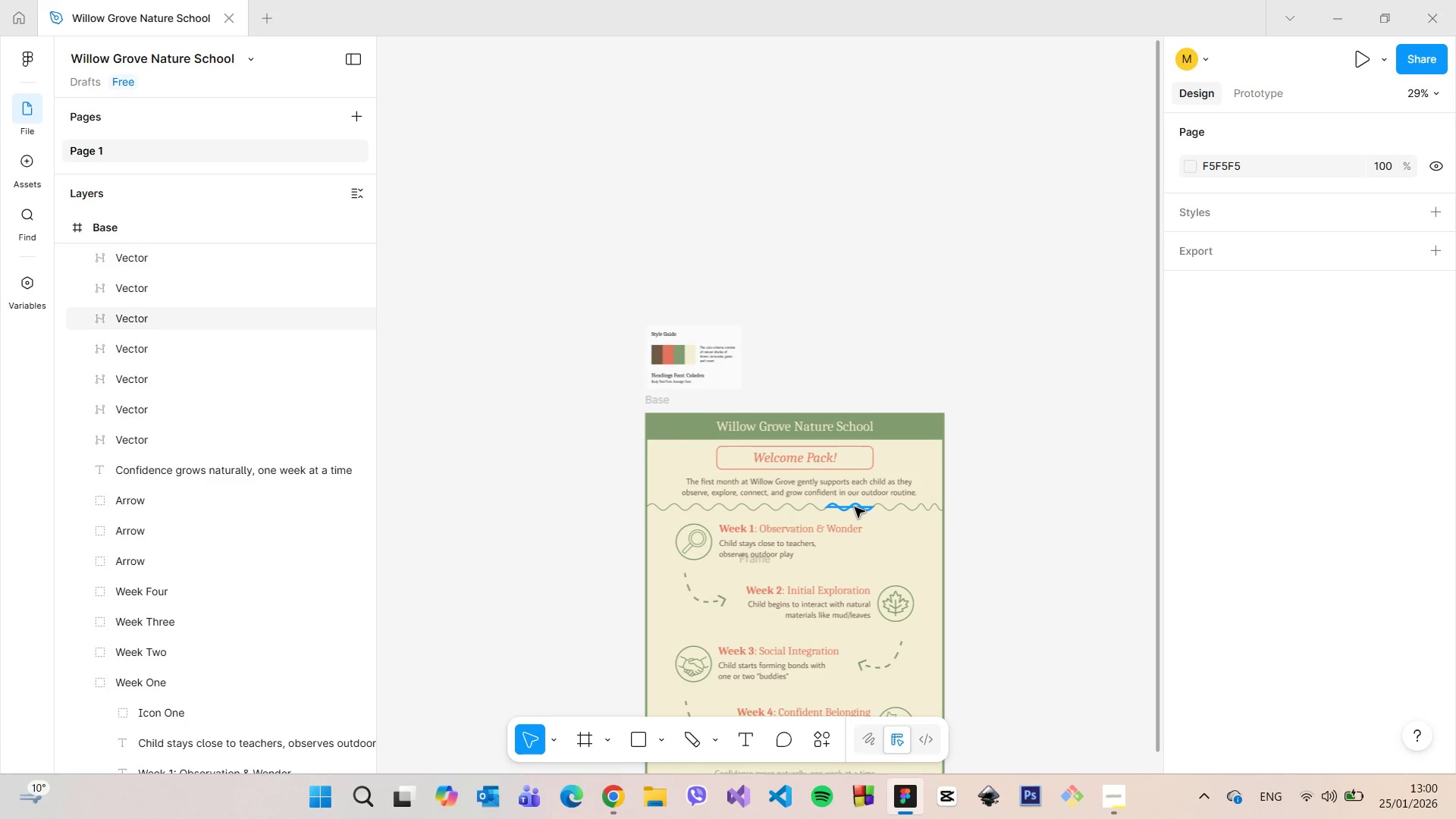 
left_click([855, 507])
 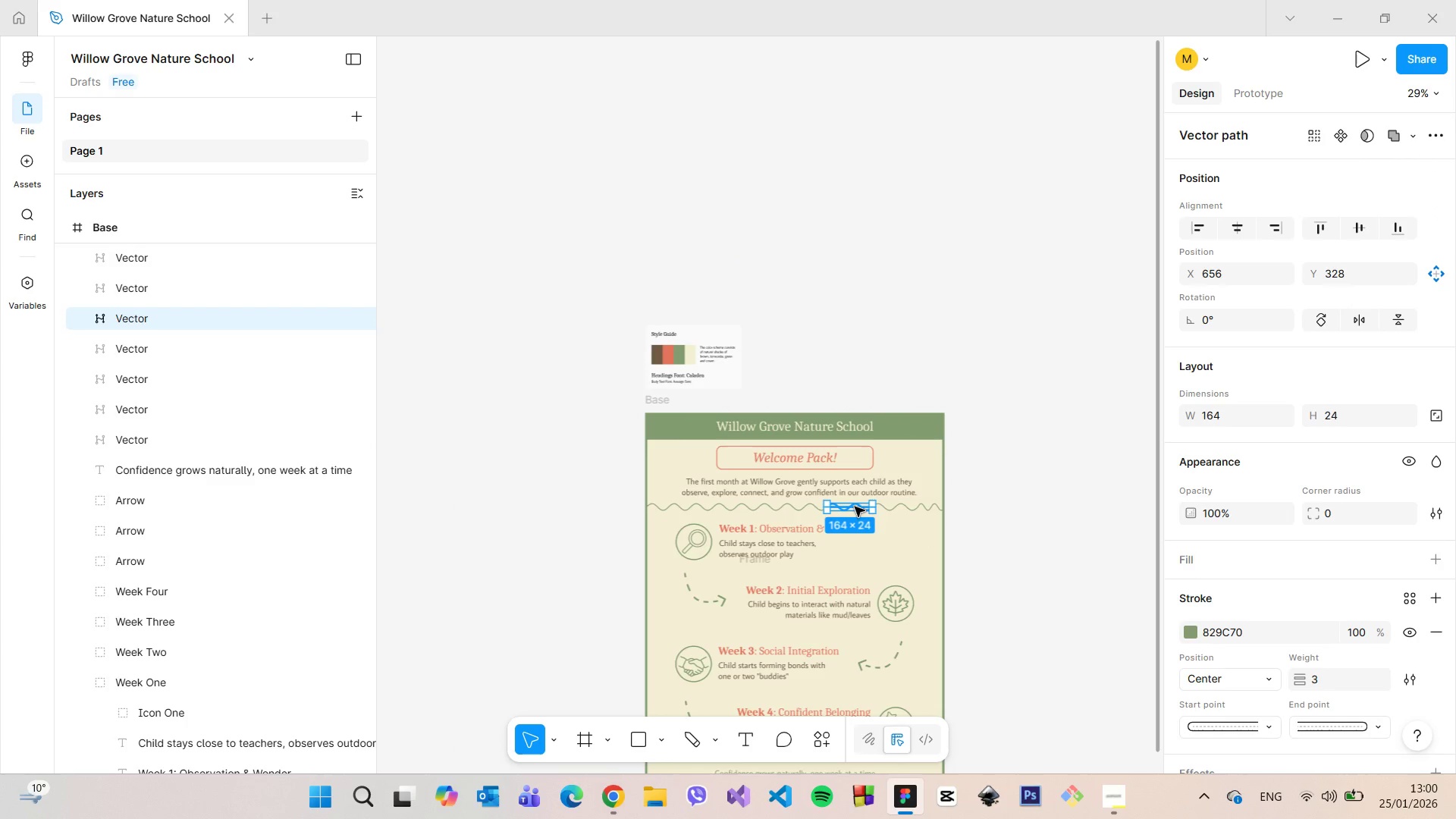 
key(Backspace)
 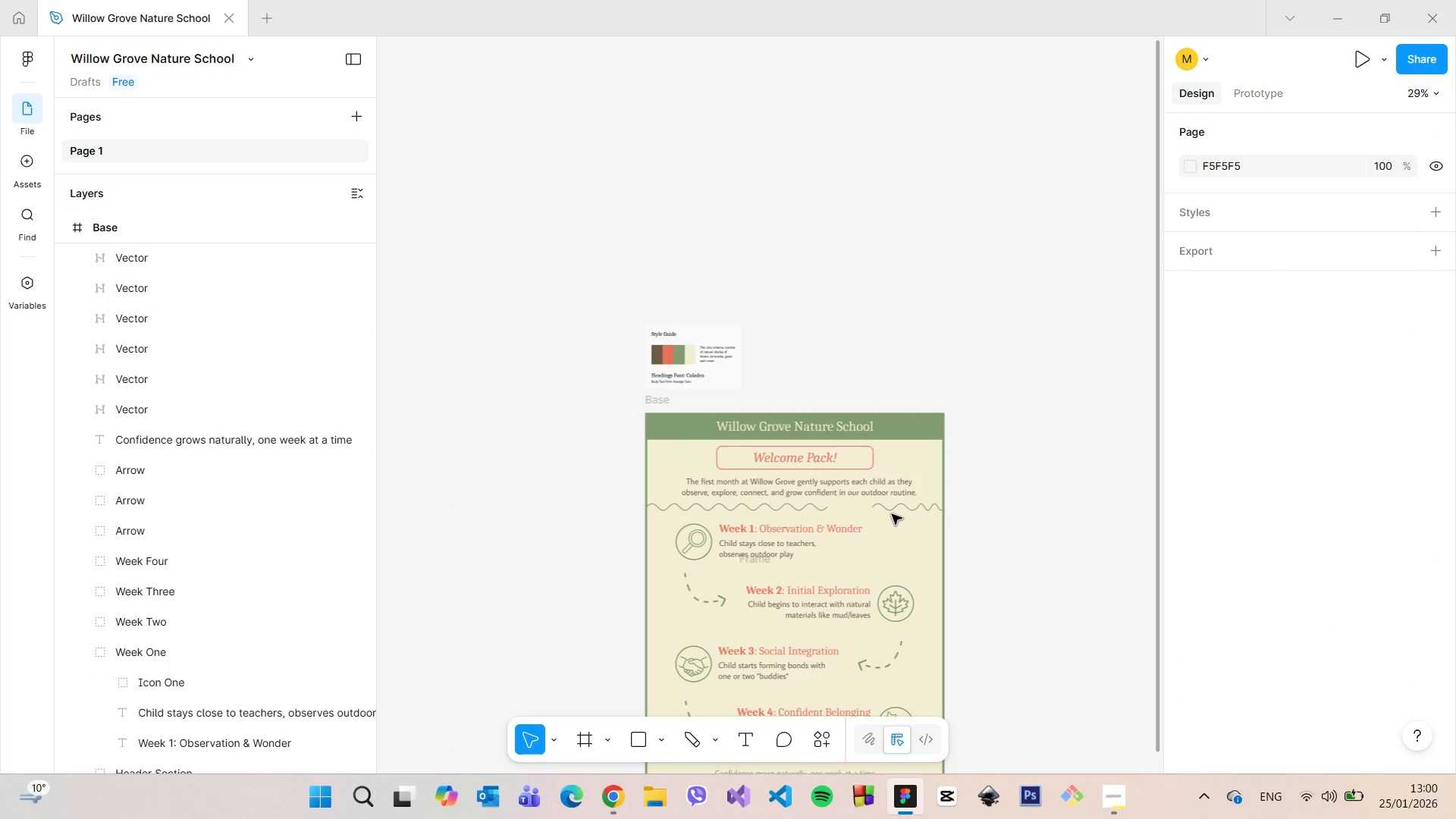 
left_click([892, 504])
 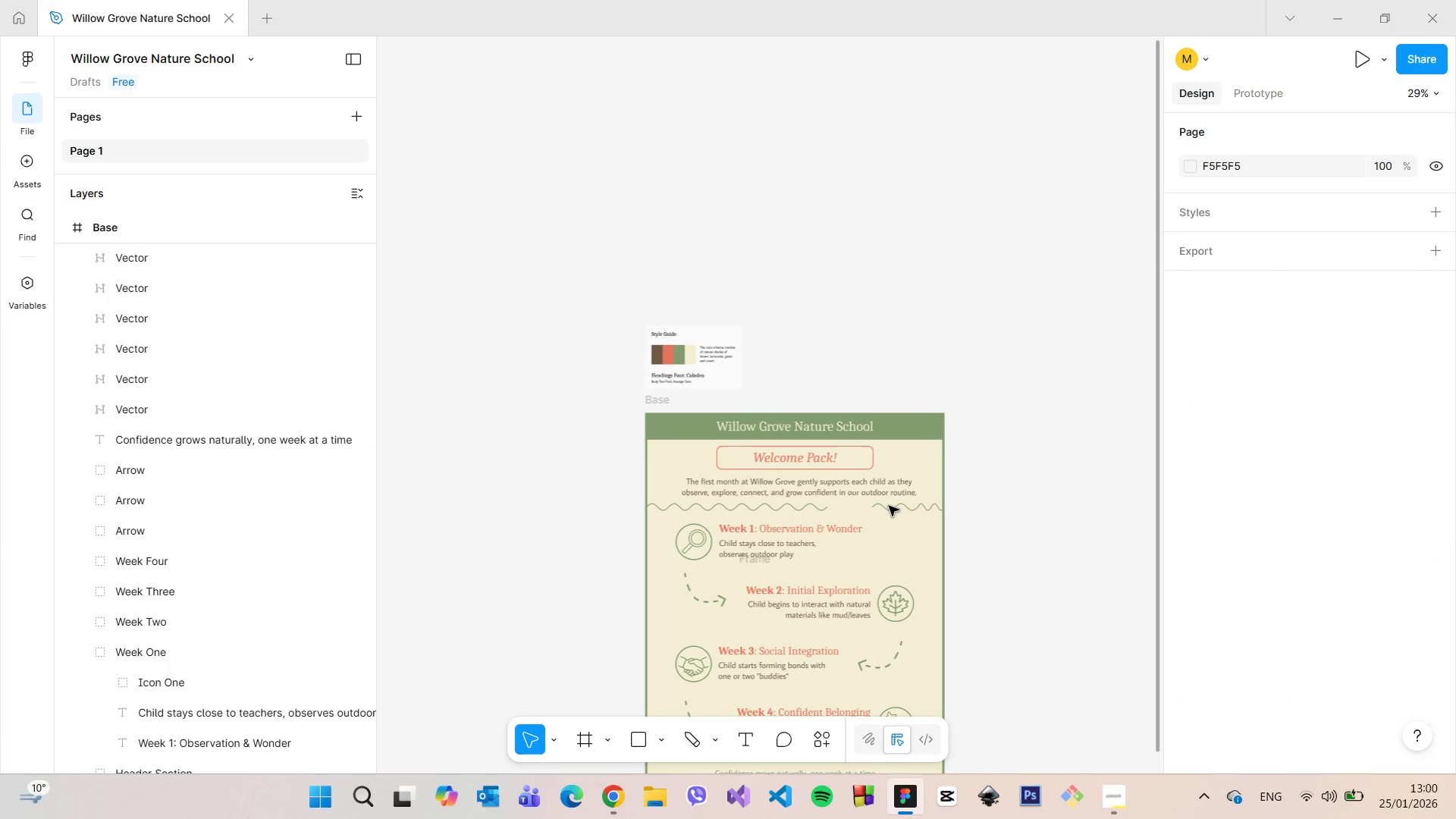 
left_click([887, 506])
 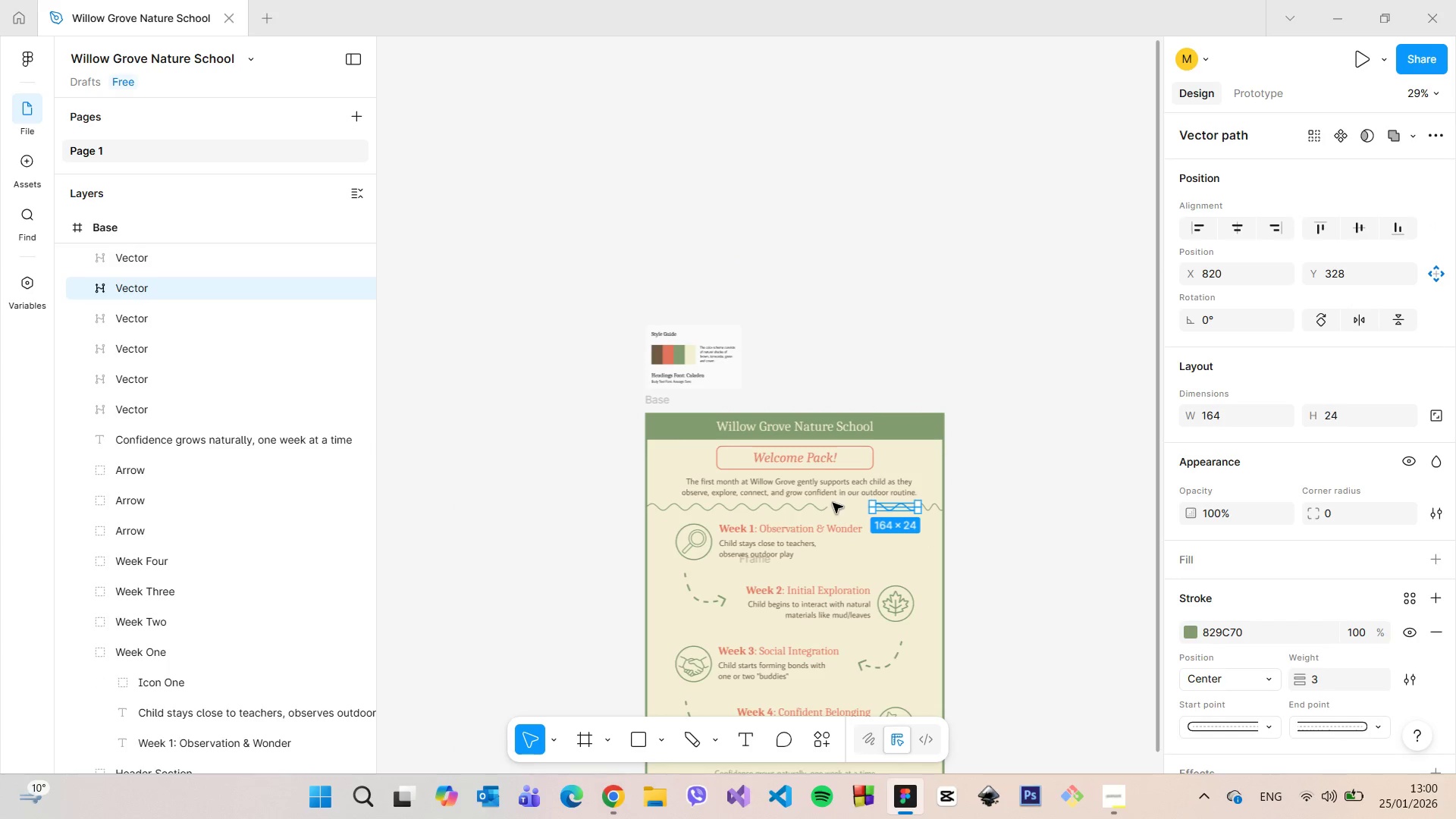 
key(Backspace)
 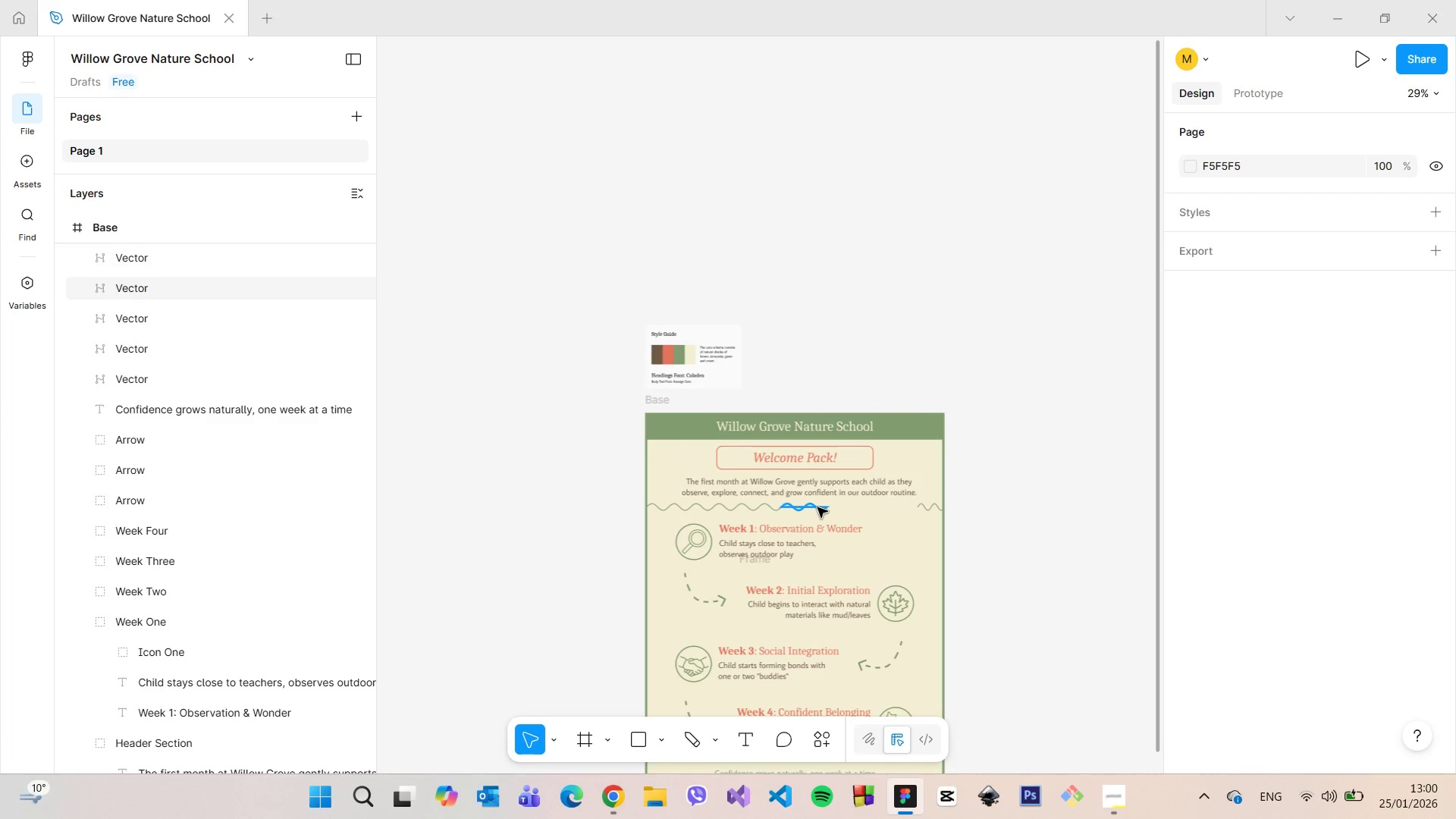 
left_click([817, 507])
 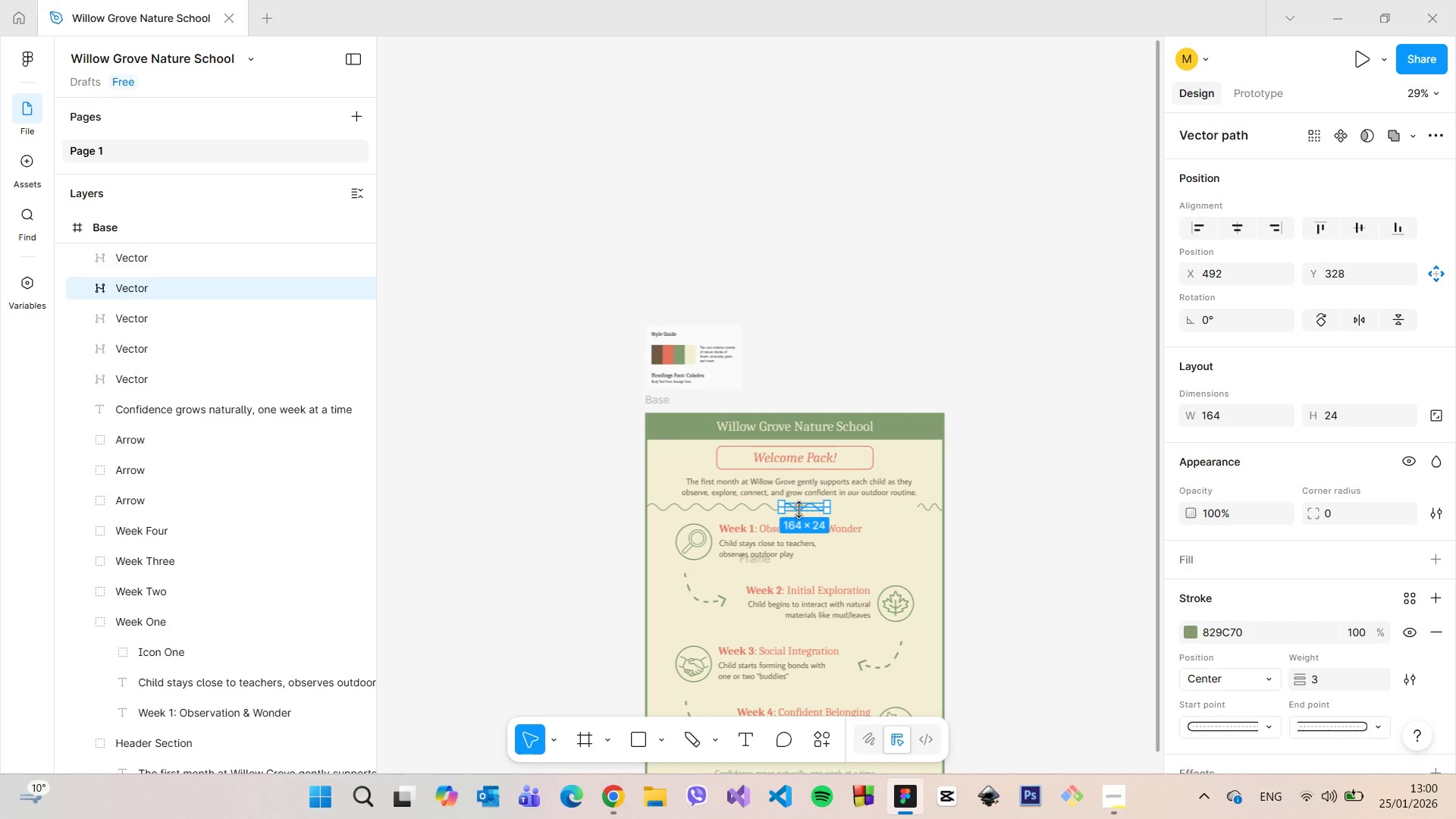 
key(Backspace)
 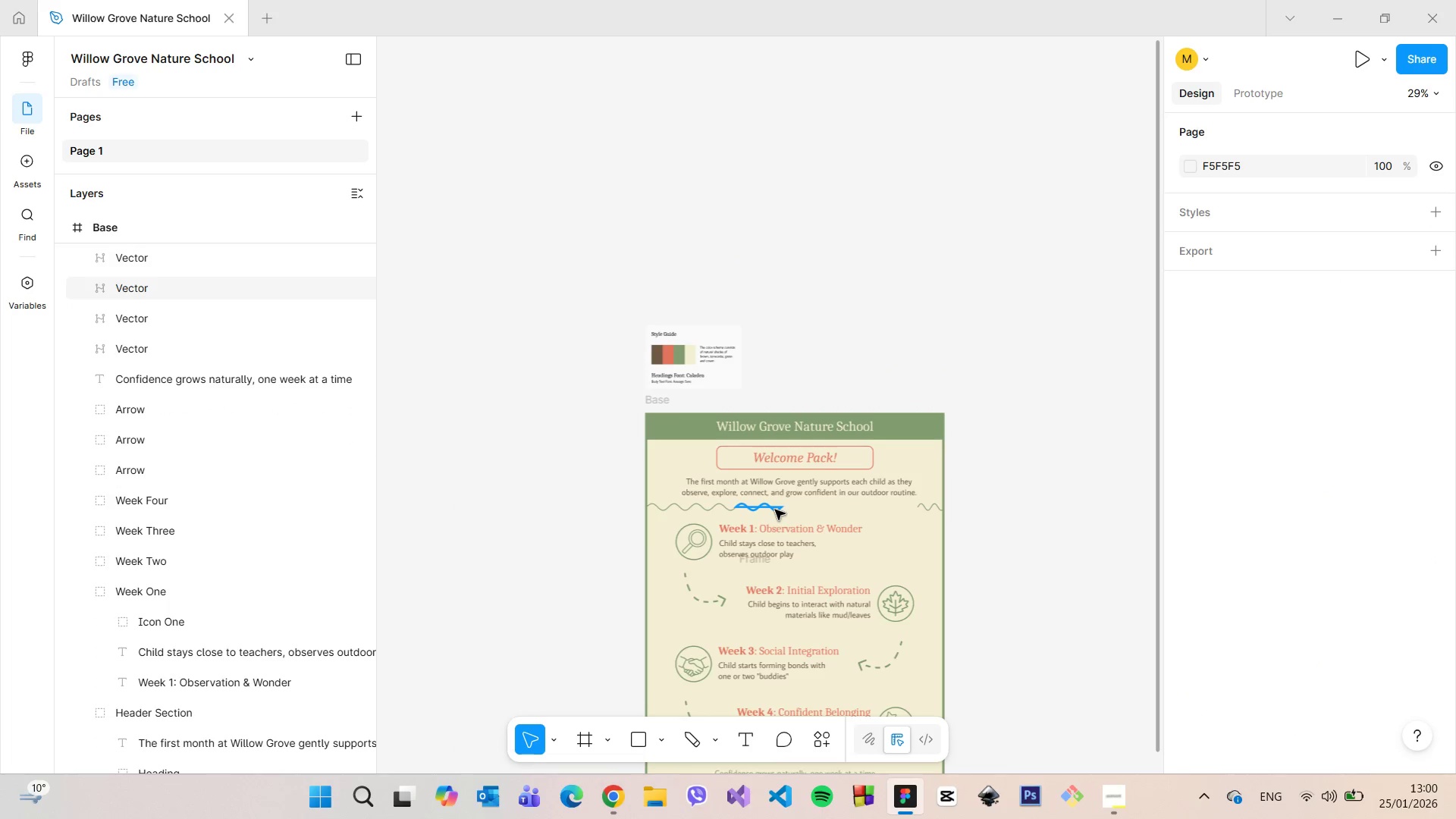 
left_click([775, 510])
 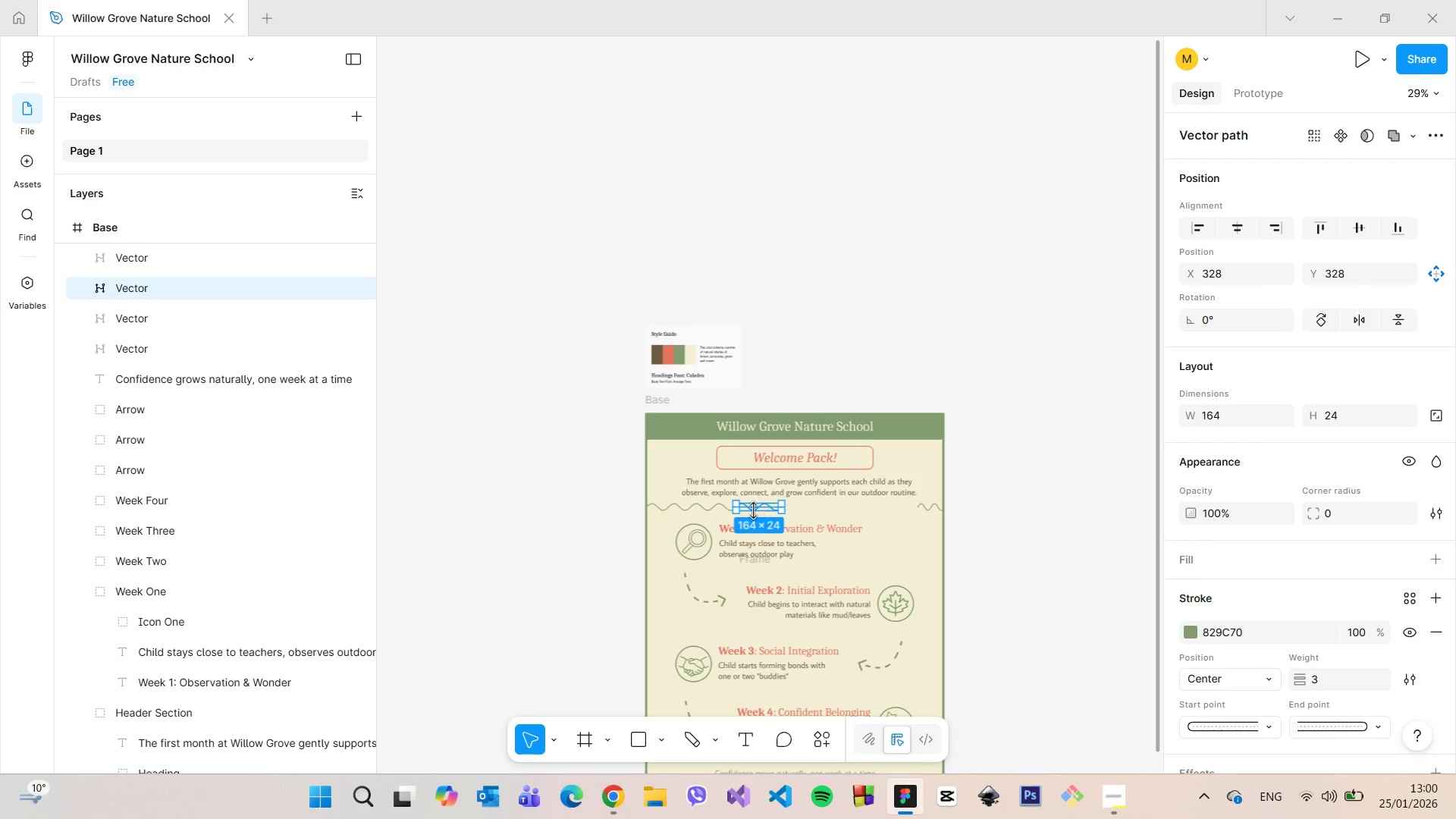 
key(Backspace)
 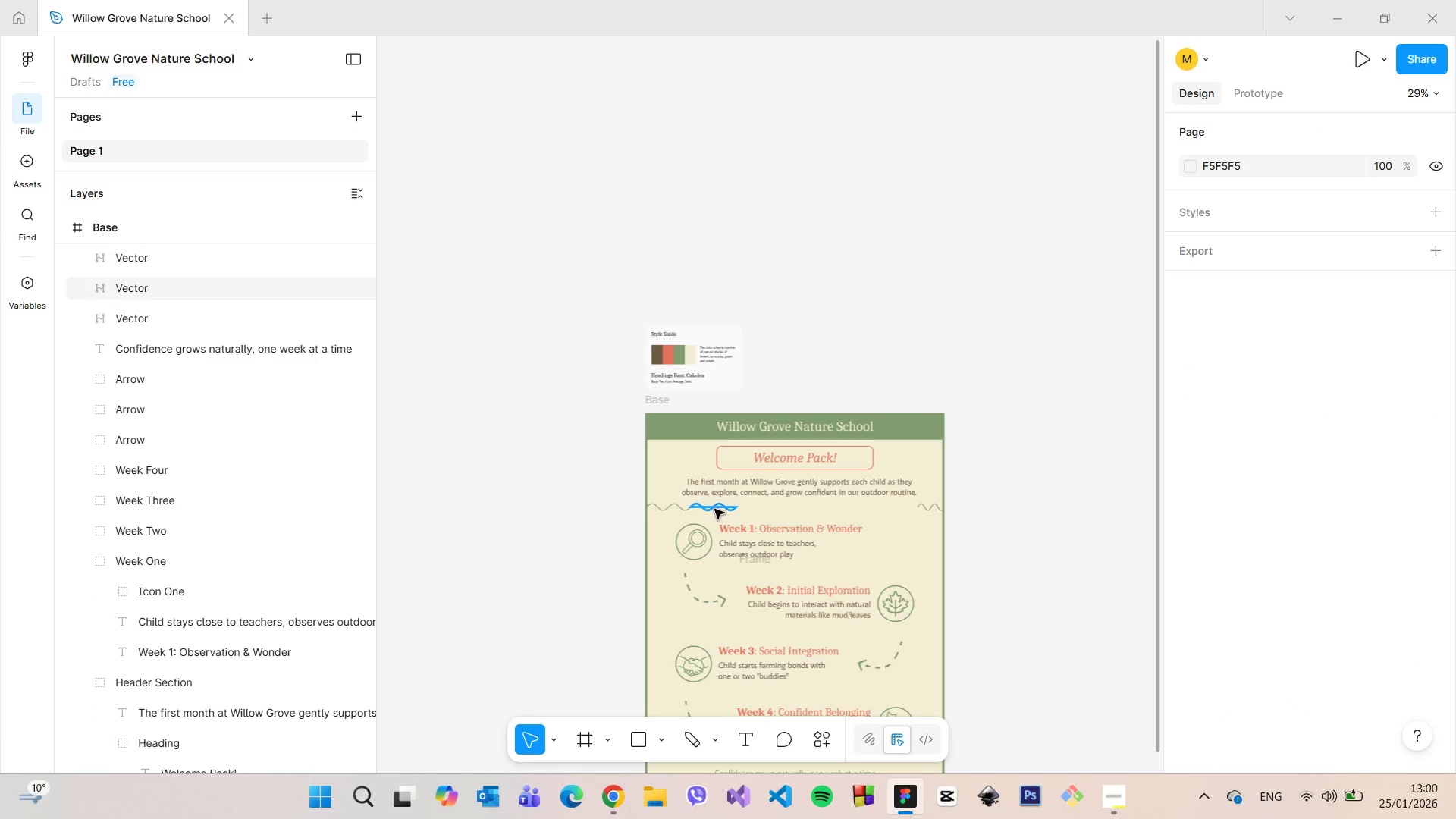 
left_click([713, 508])
 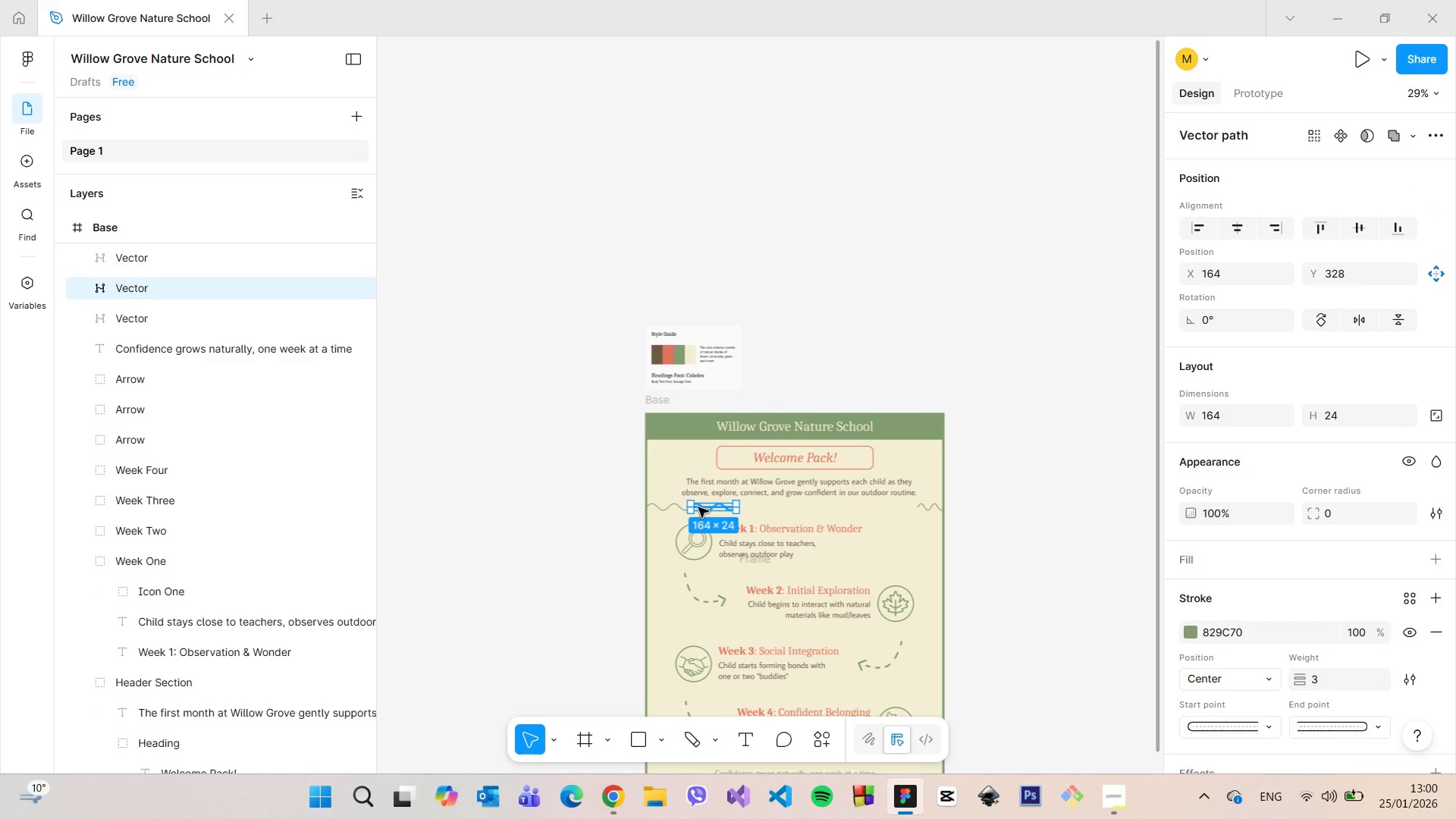 
key(Backspace)
 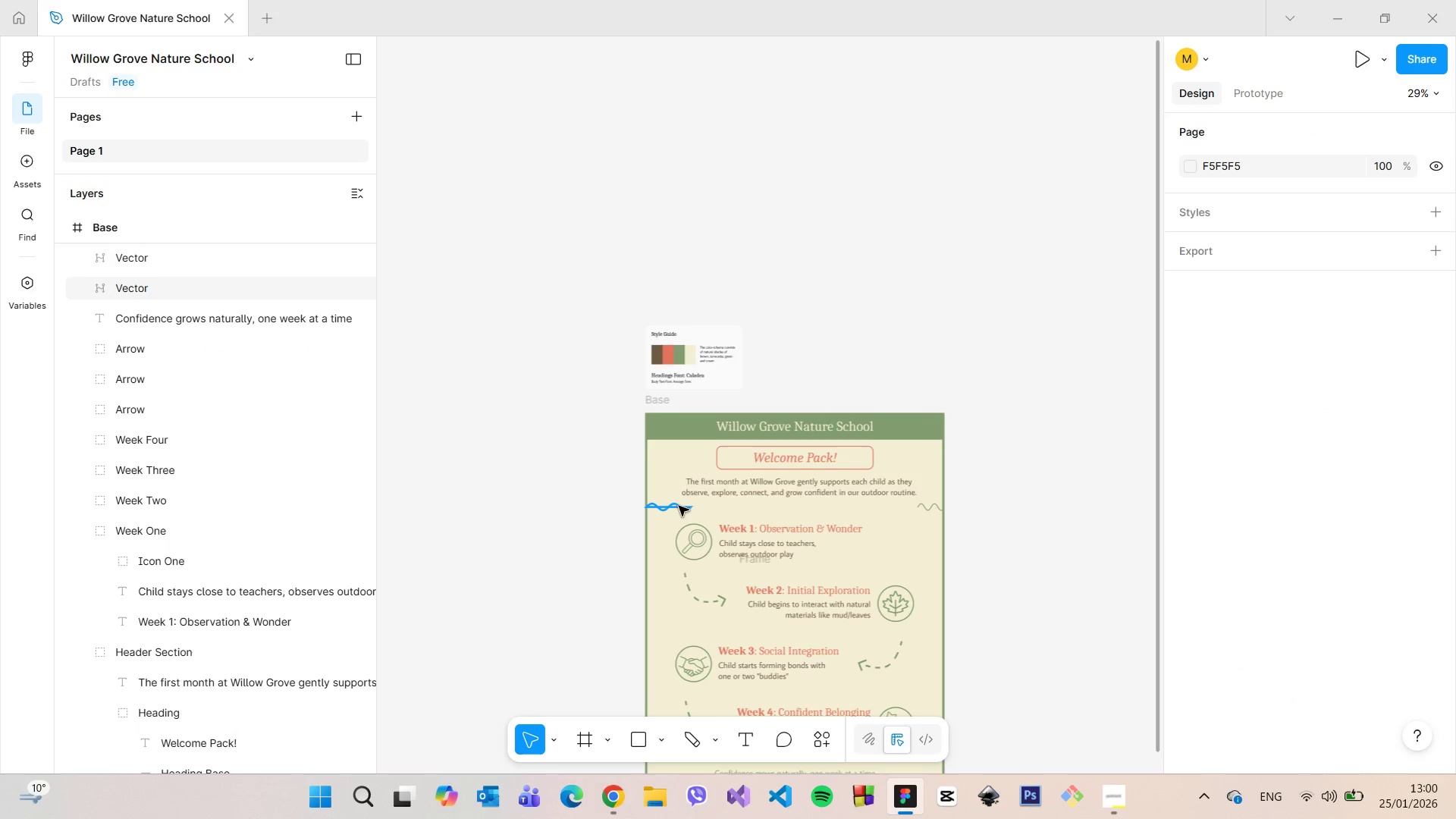 
left_click([678, 506])
 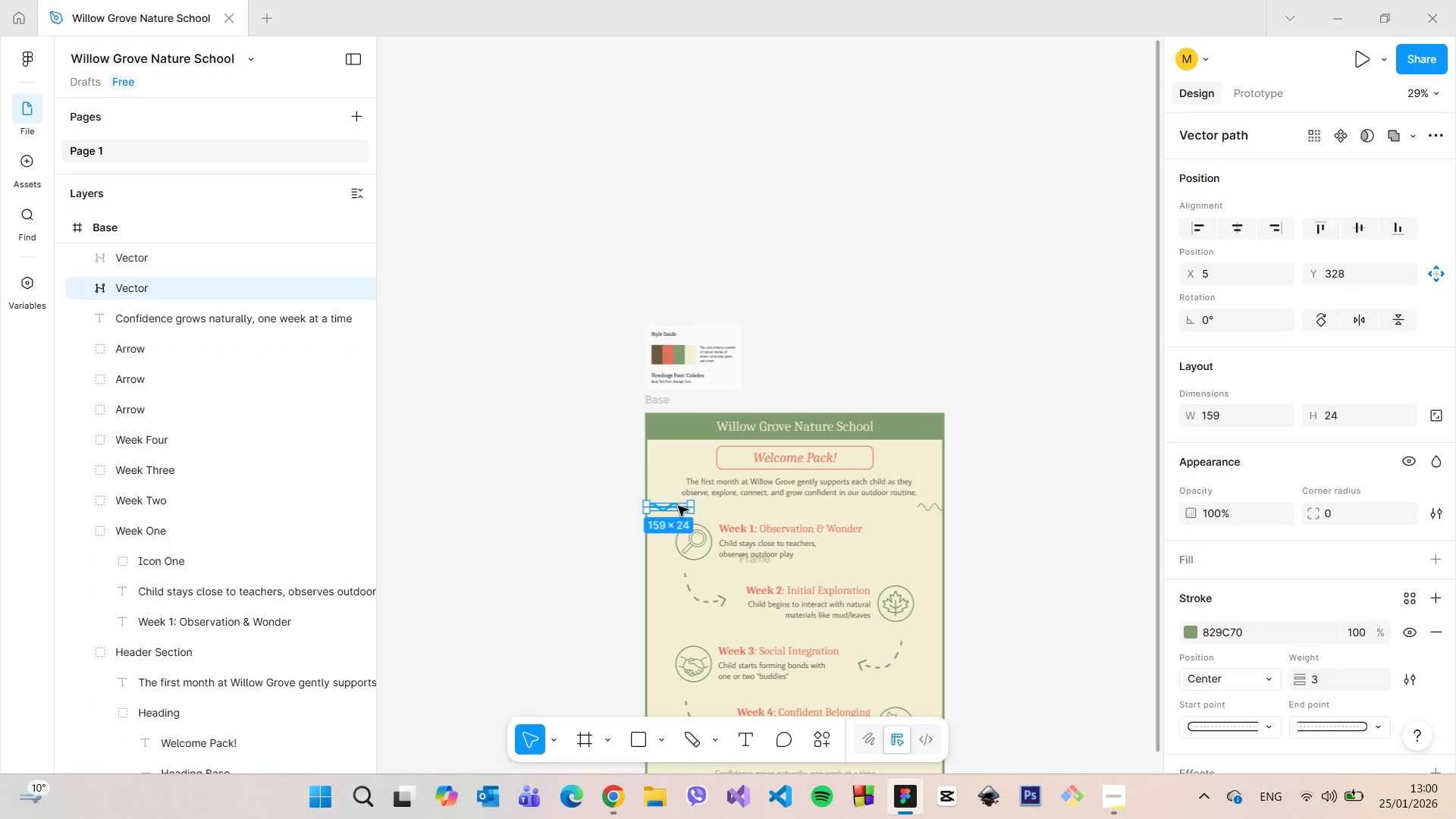 
key(Backspace)
 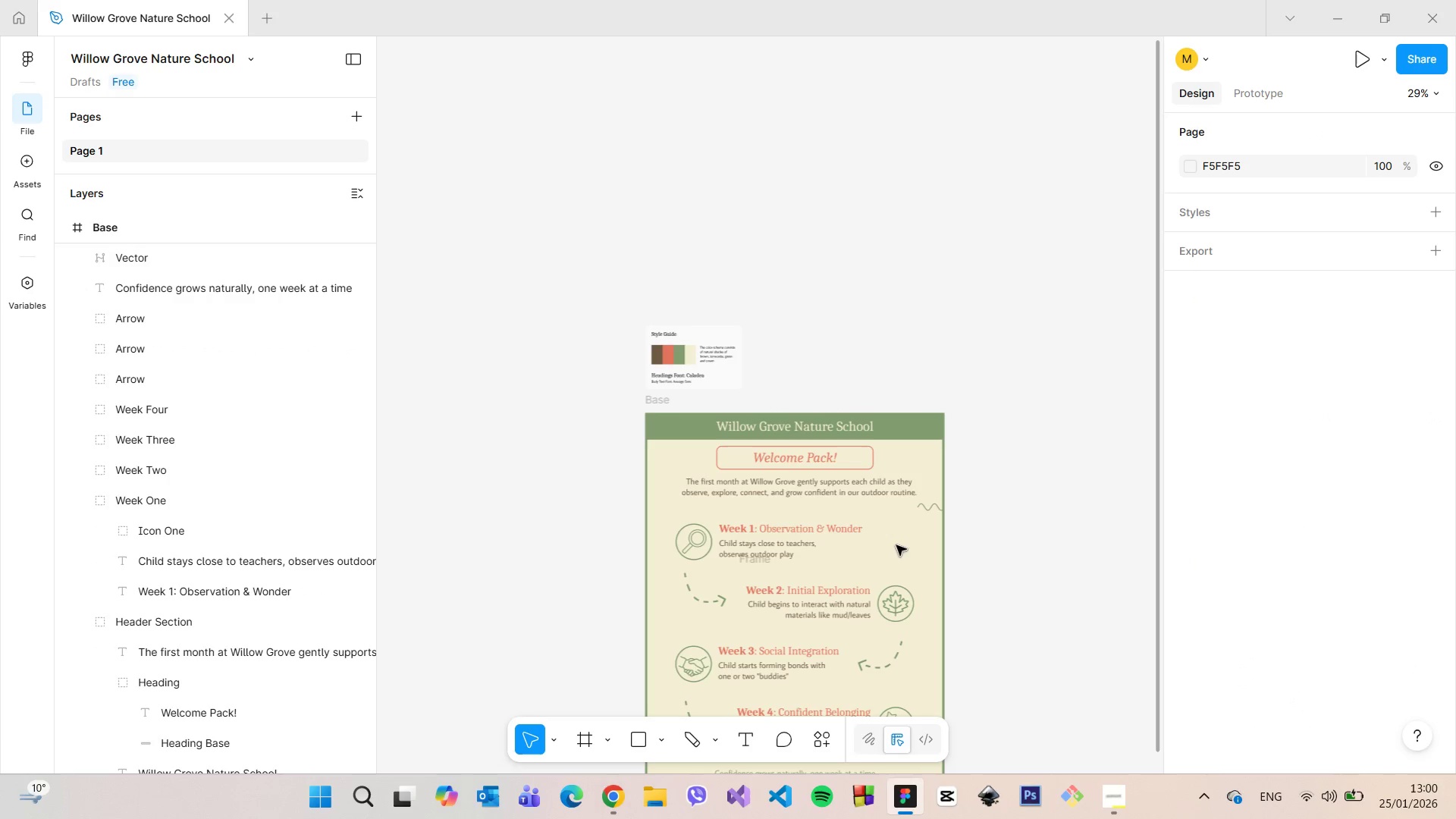 
scroll: coordinate [917, 523], scroll_direction: up, amount: 7.0
 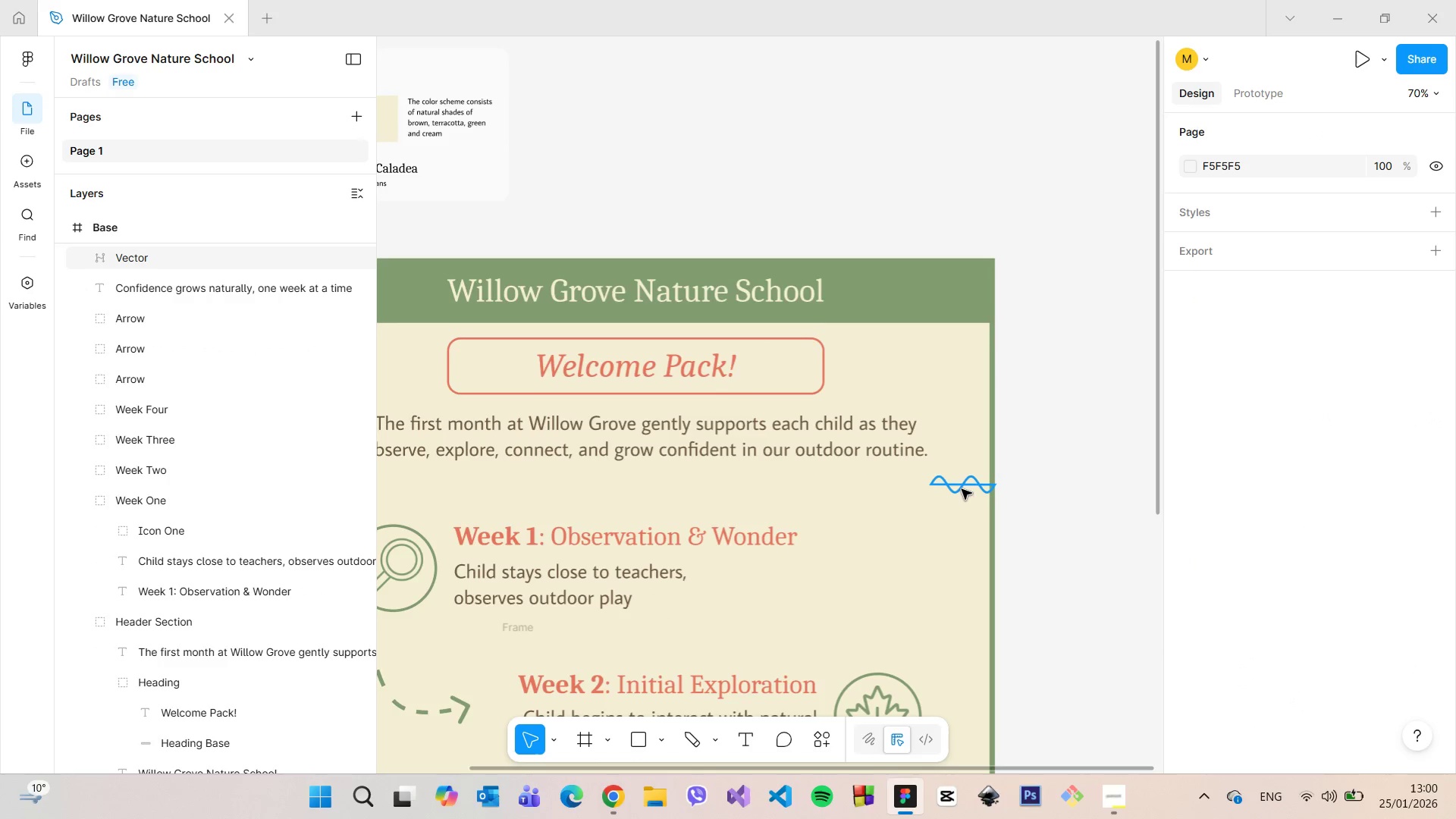 
left_click([962, 489])
 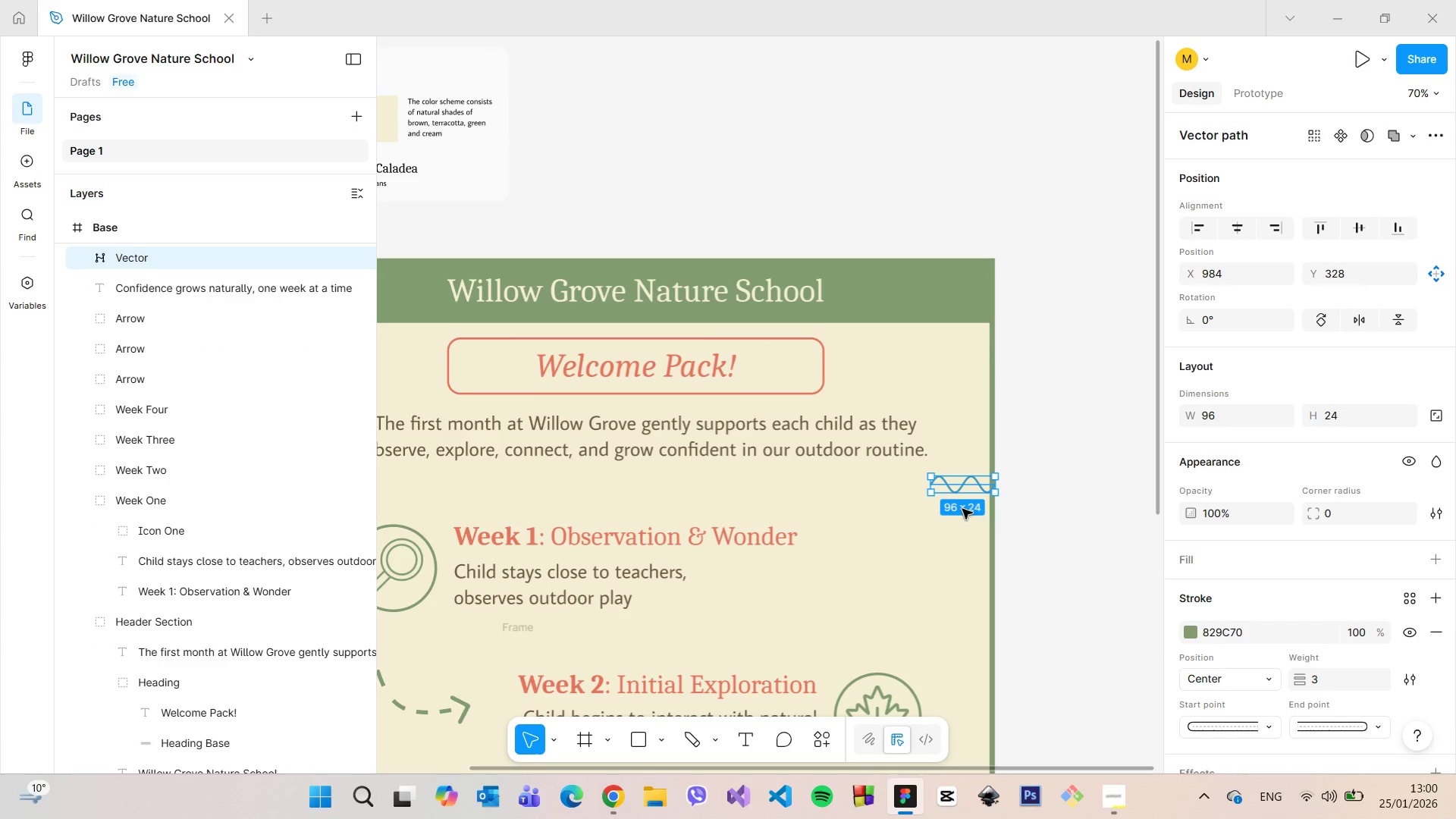 
scroll: coordinate [977, 518], scroll_direction: up, amount: 11.0
 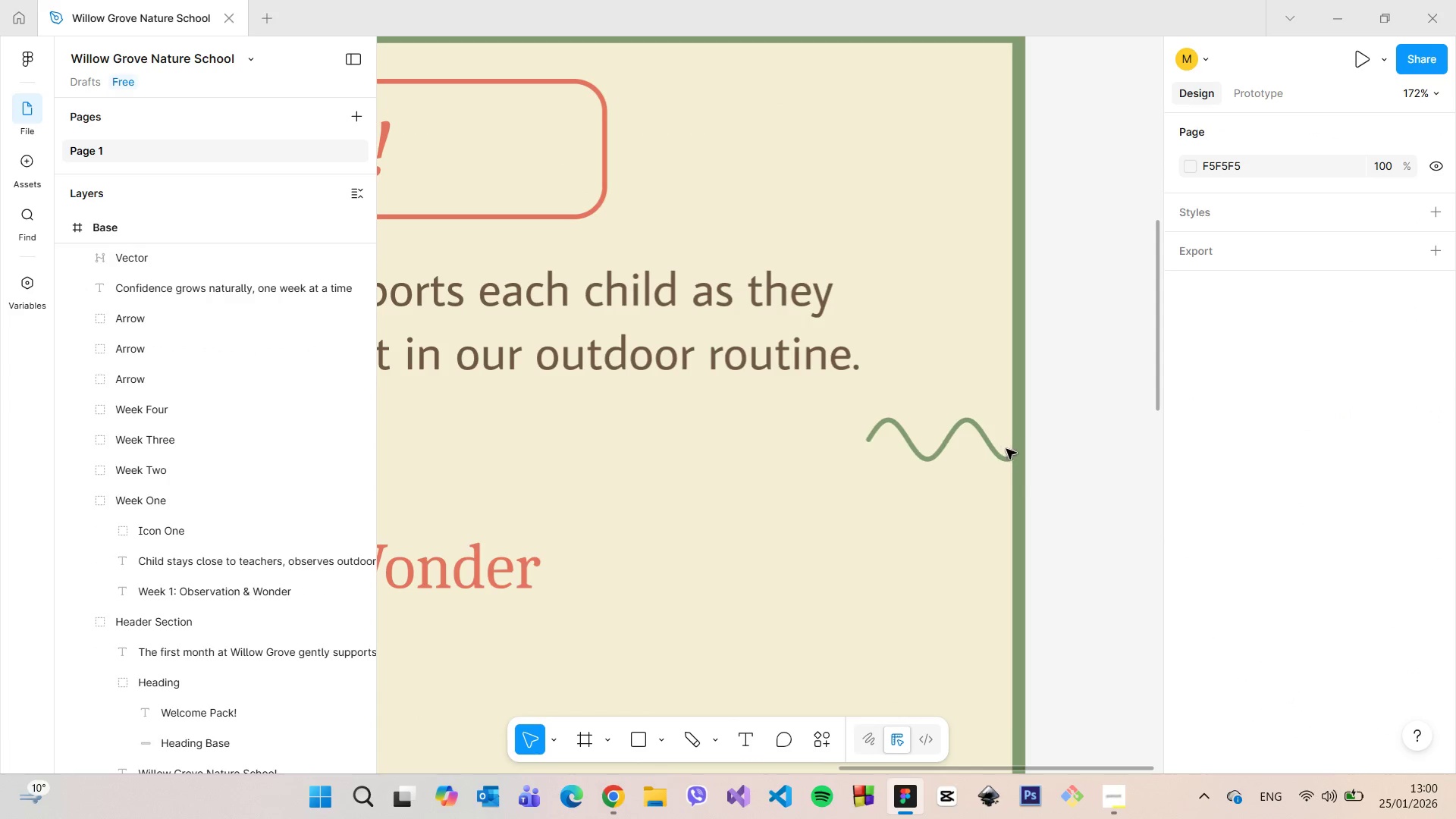 
left_click([1015, 453])
 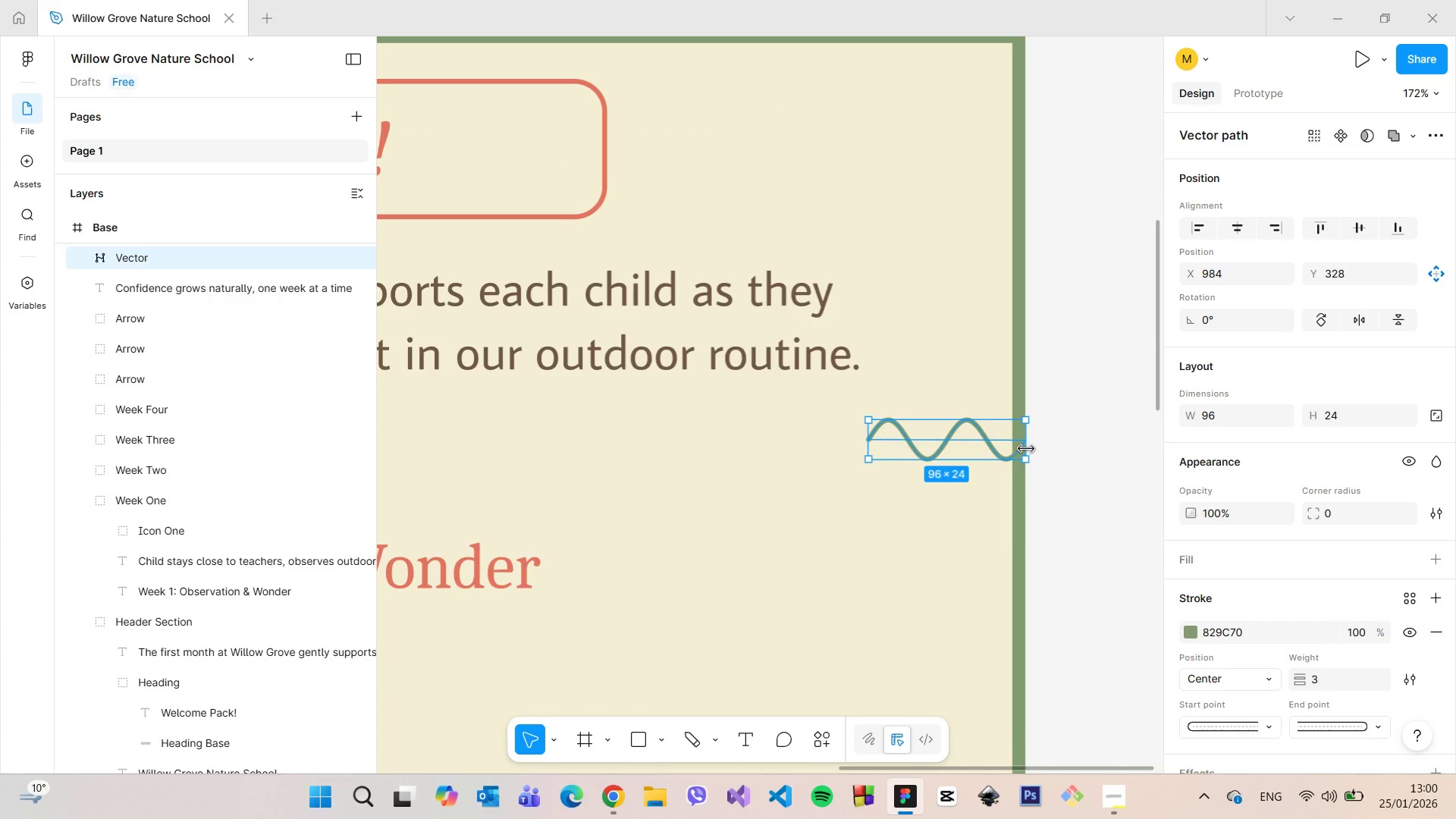 
left_click_drag(start_coordinate=[1026, 449], to_coordinate=[1019, 447])
 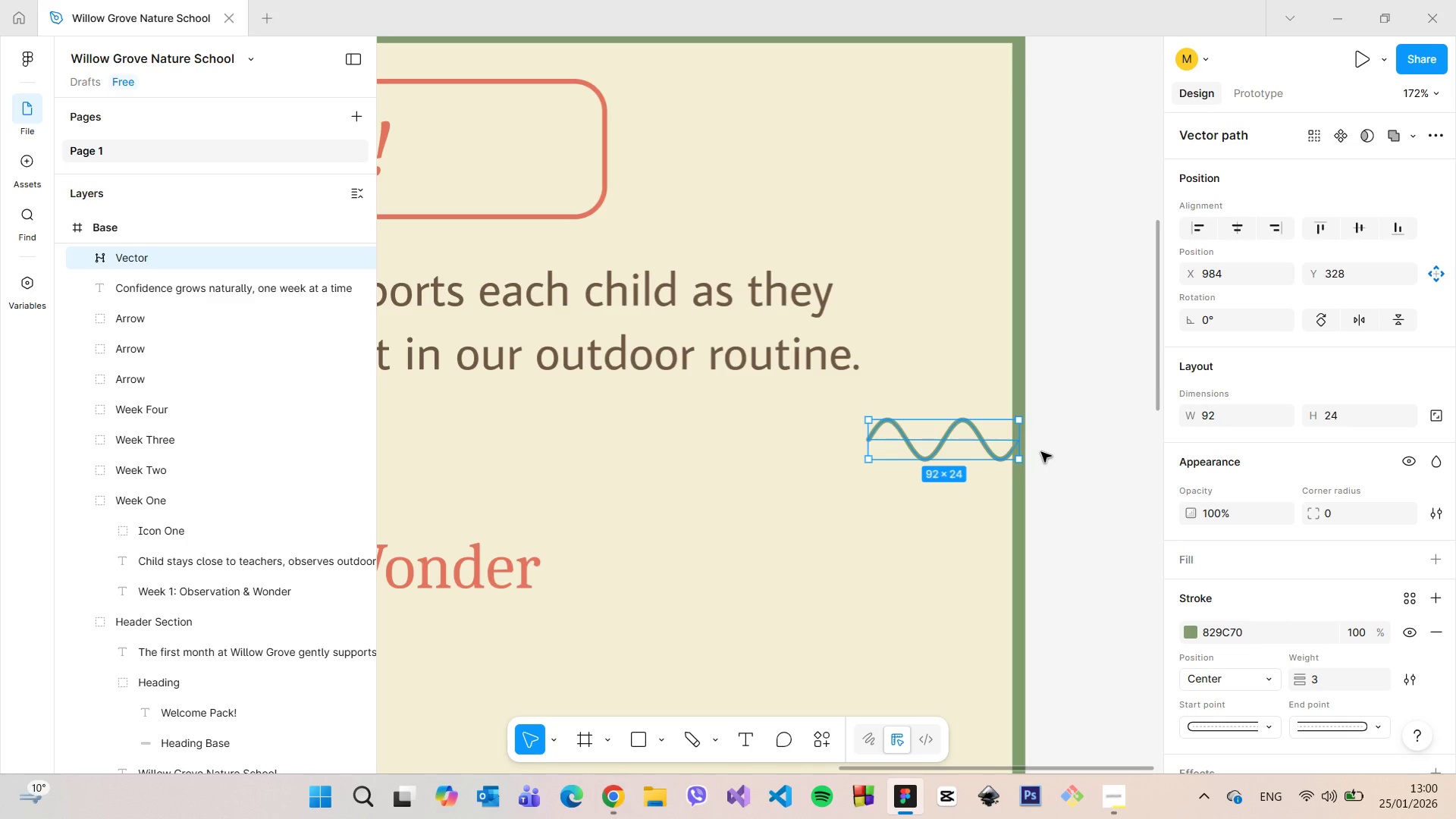 
left_click([1041, 452])
 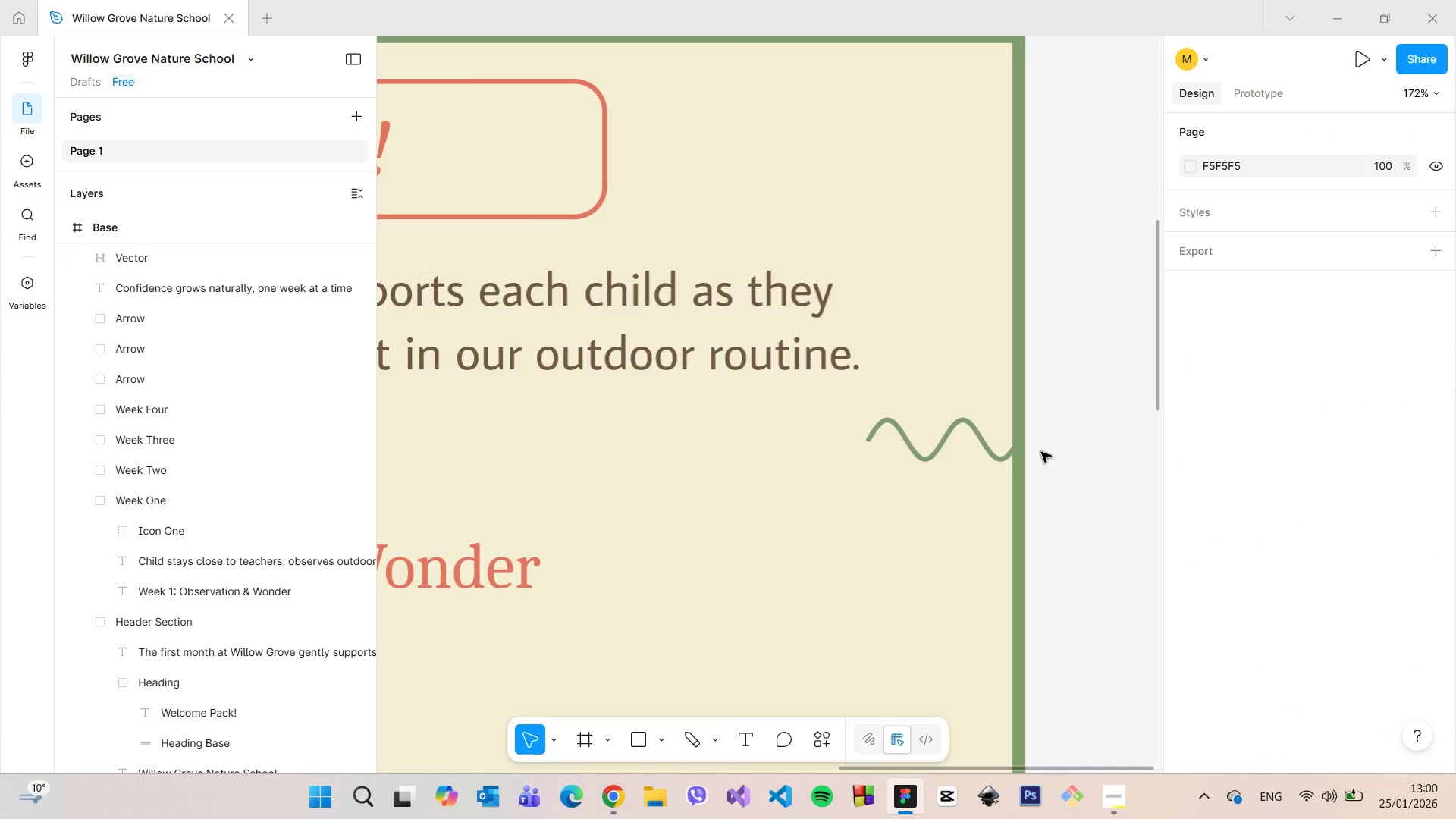 
scroll: coordinate [1041, 453], scroll_direction: down, amount: 8.0
 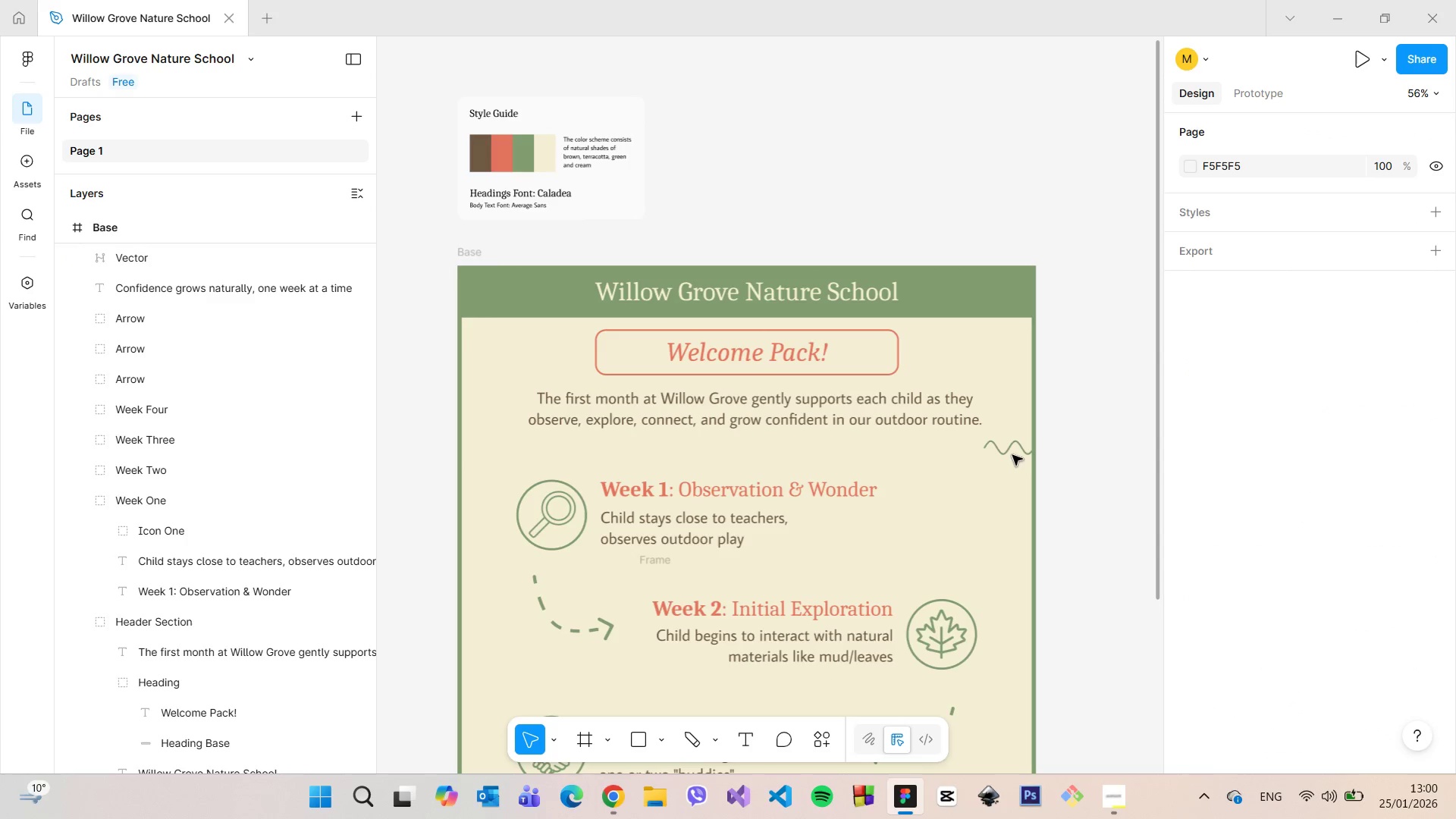 
left_click([1011, 453])
 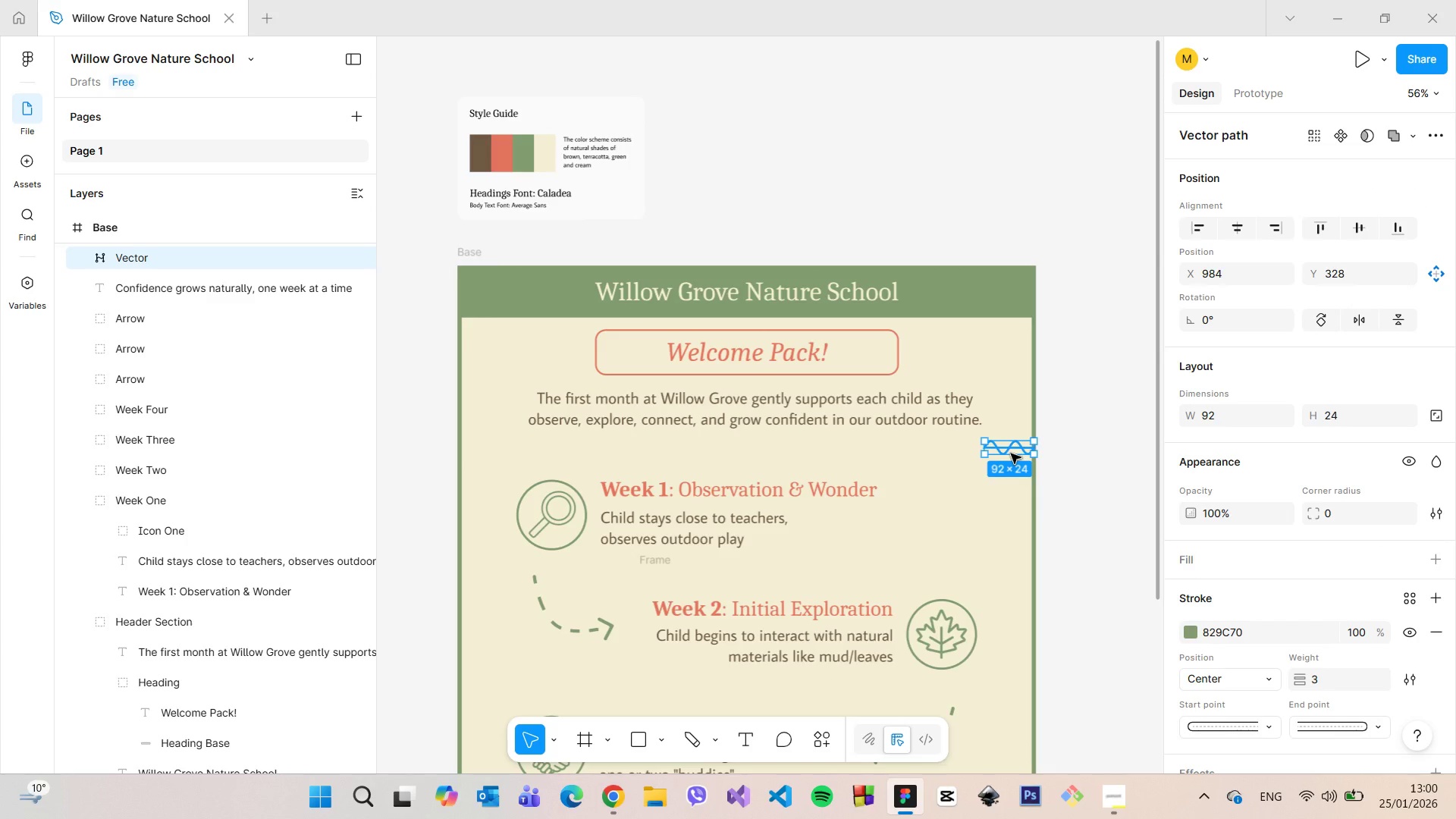 
left_click_drag(start_coordinate=[1011, 453], to_coordinate=[963, 454])
 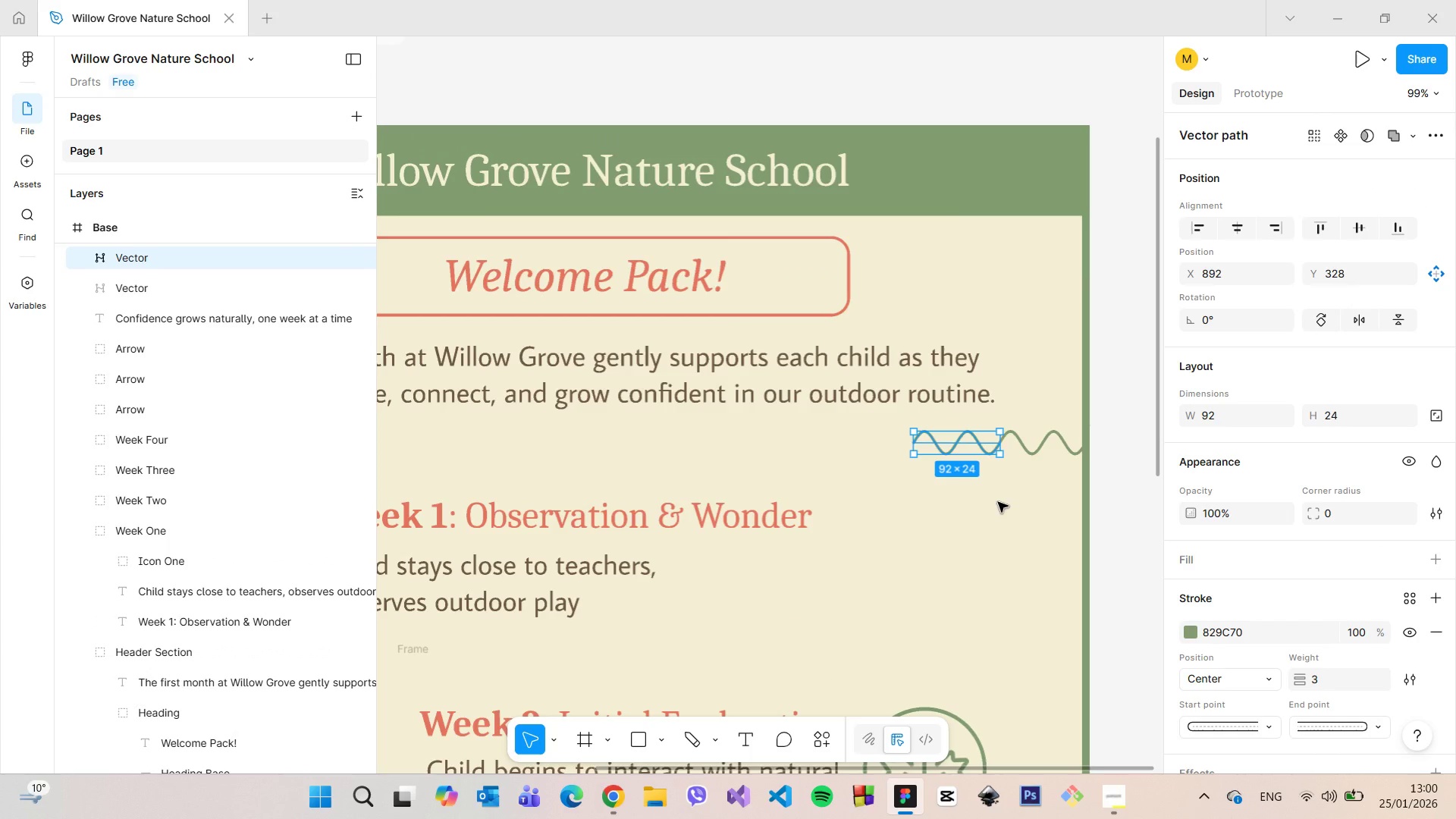 
hold_key(key=AltLeft, duration=1.52)
 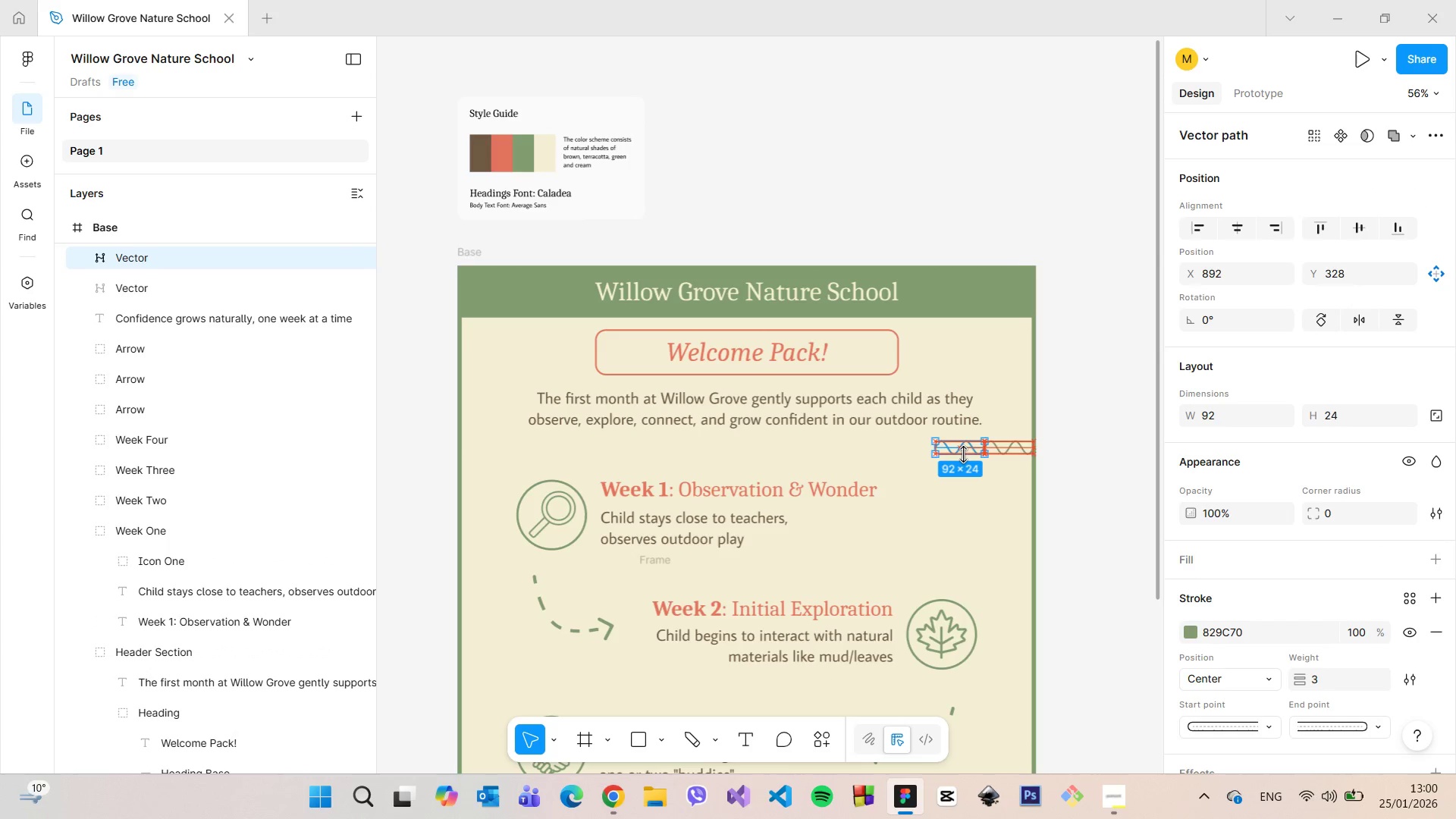 
key(Alt+AltLeft)
 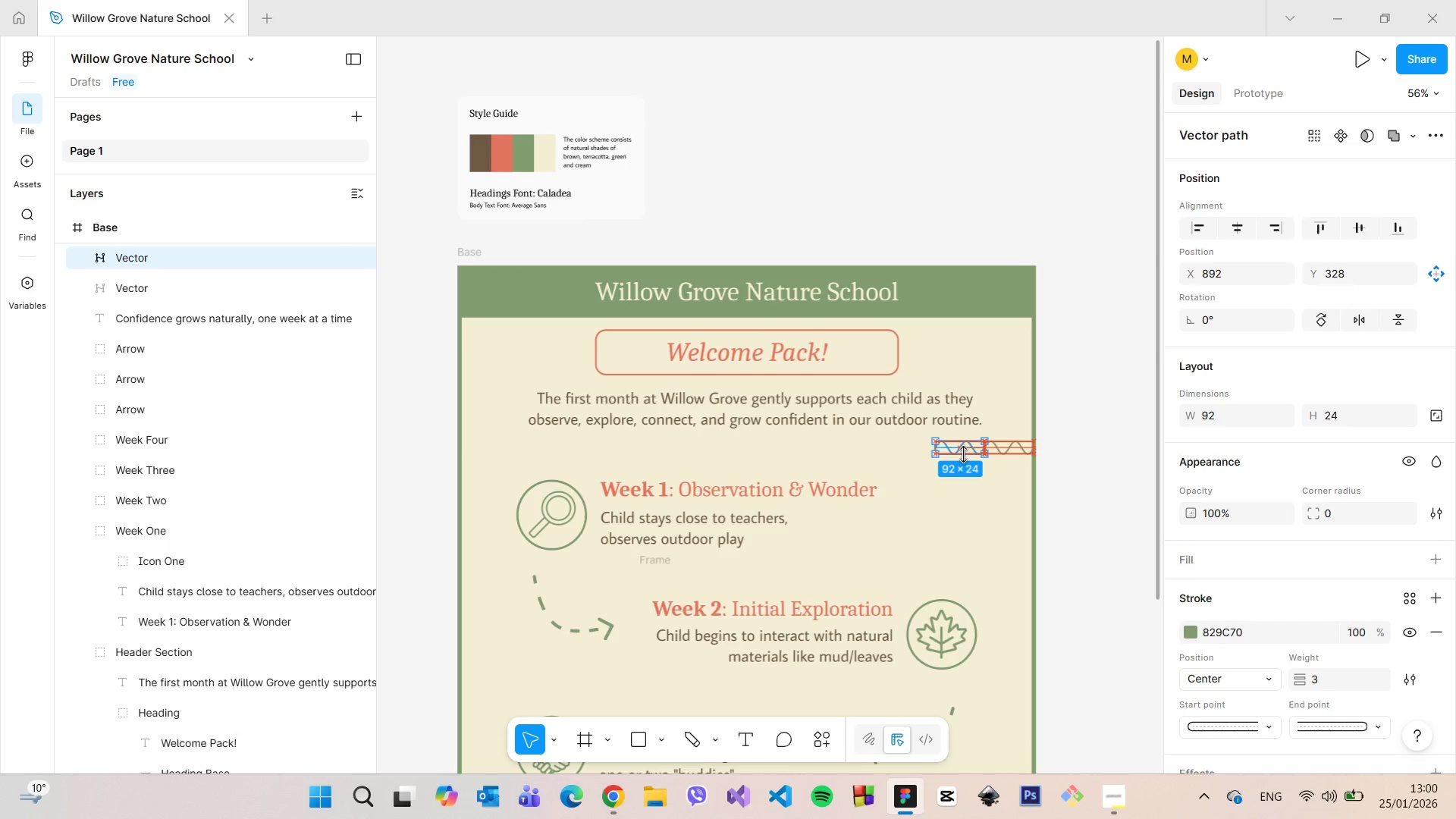 
key(Alt+AltLeft)
 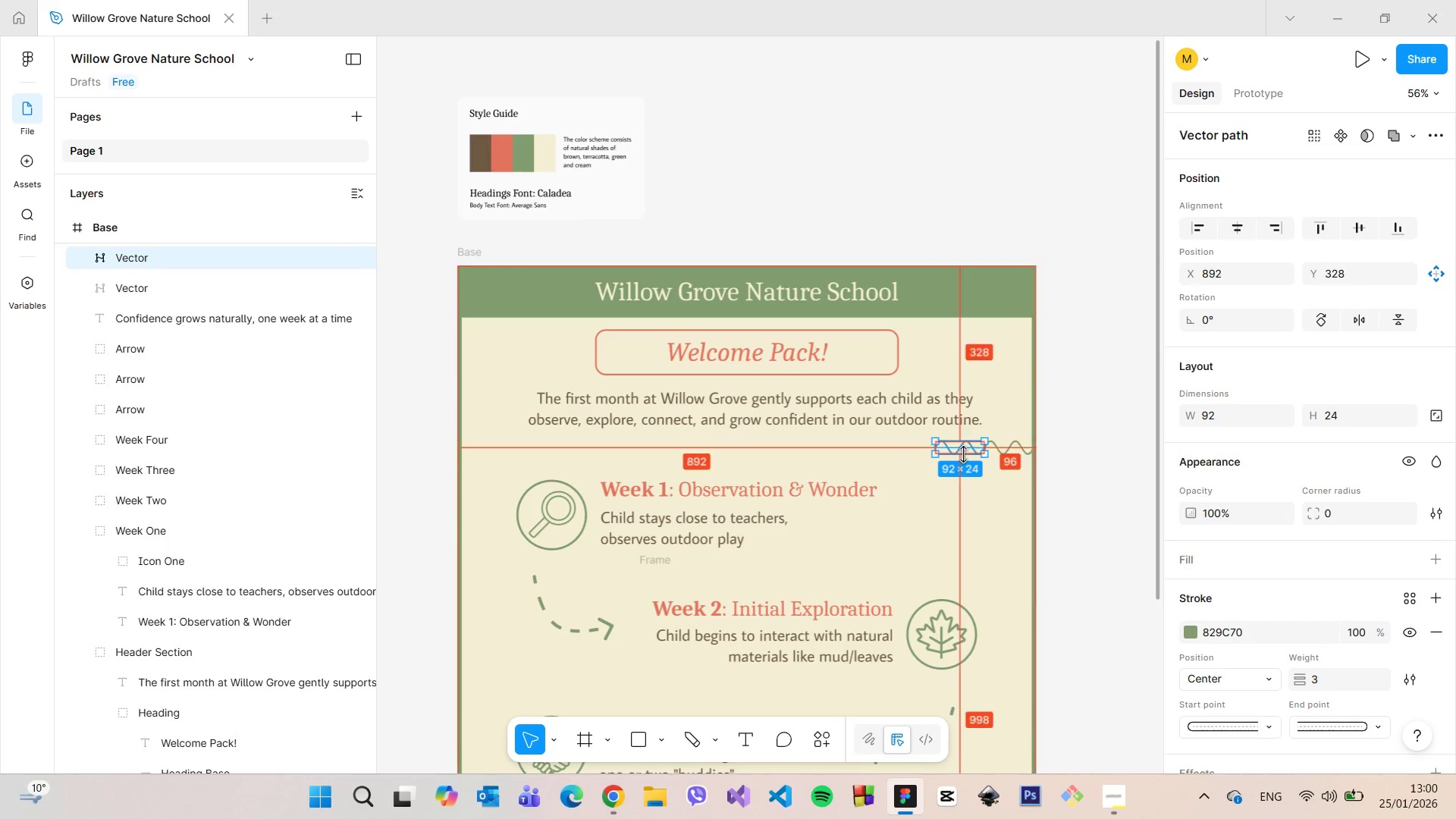 
key(Alt+AltLeft)
 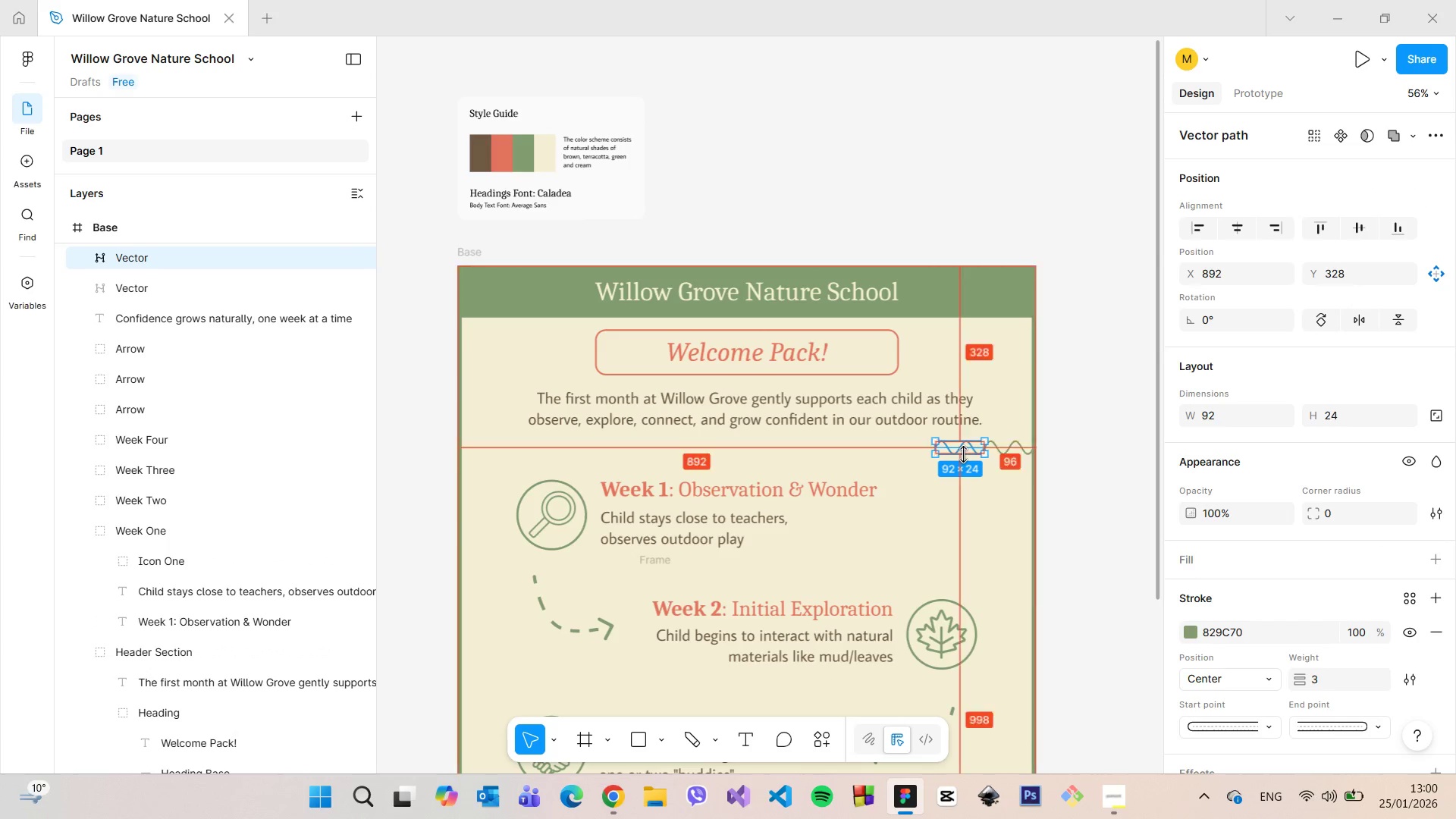 
key(Alt+AltLeft)
 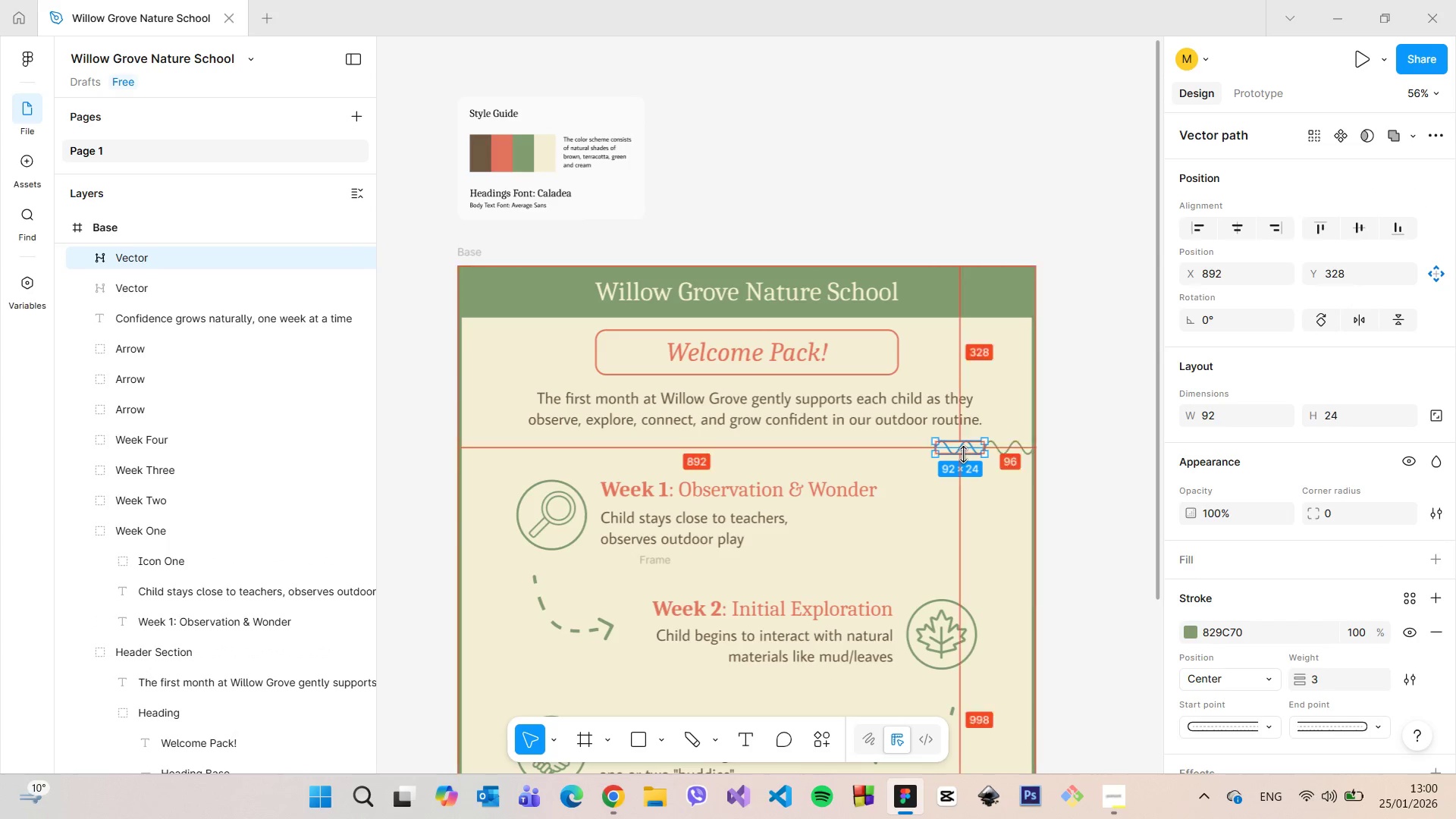 
key(Alt+AltLeft)
 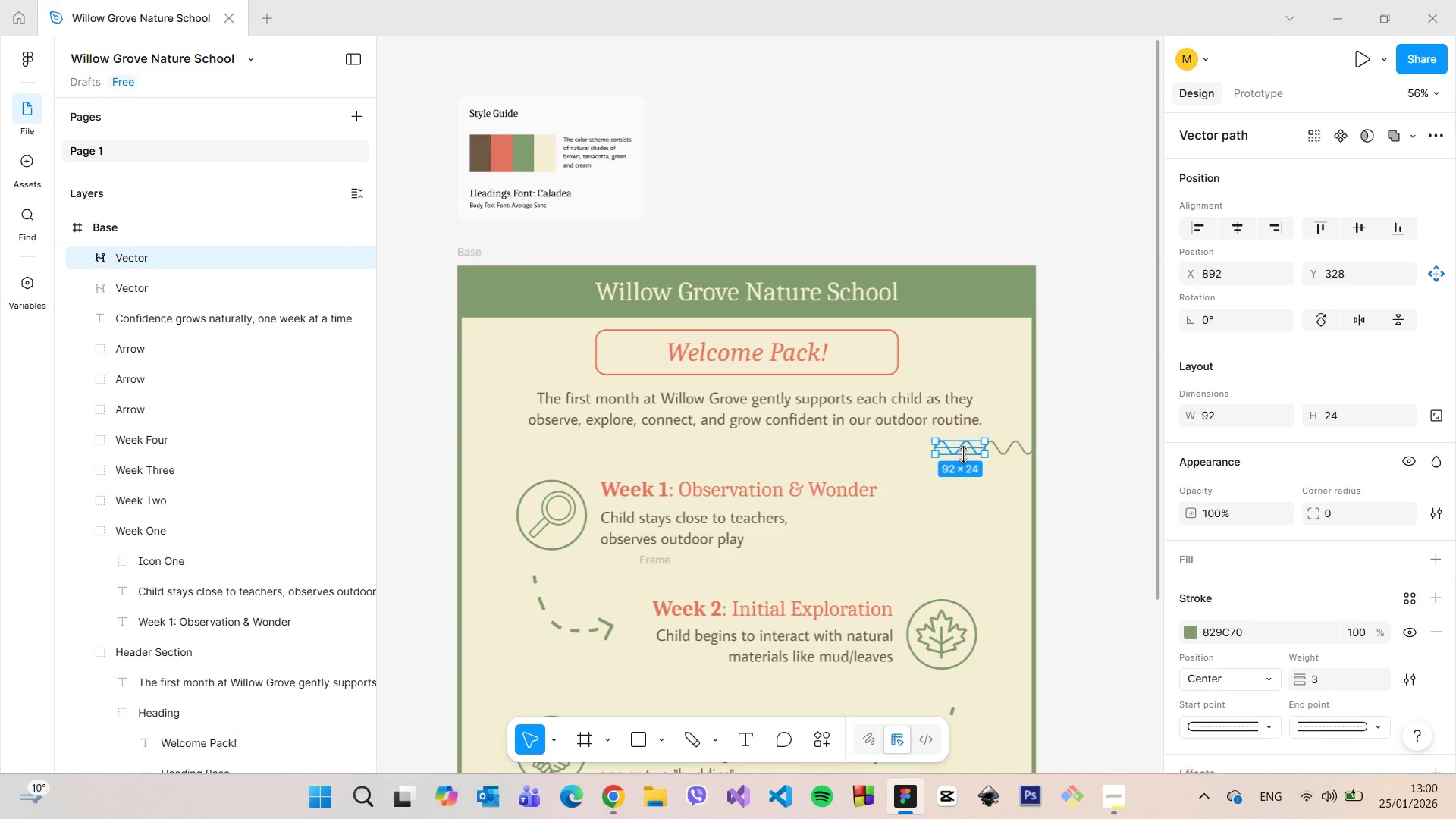 
key(Alt+AltLeft)
 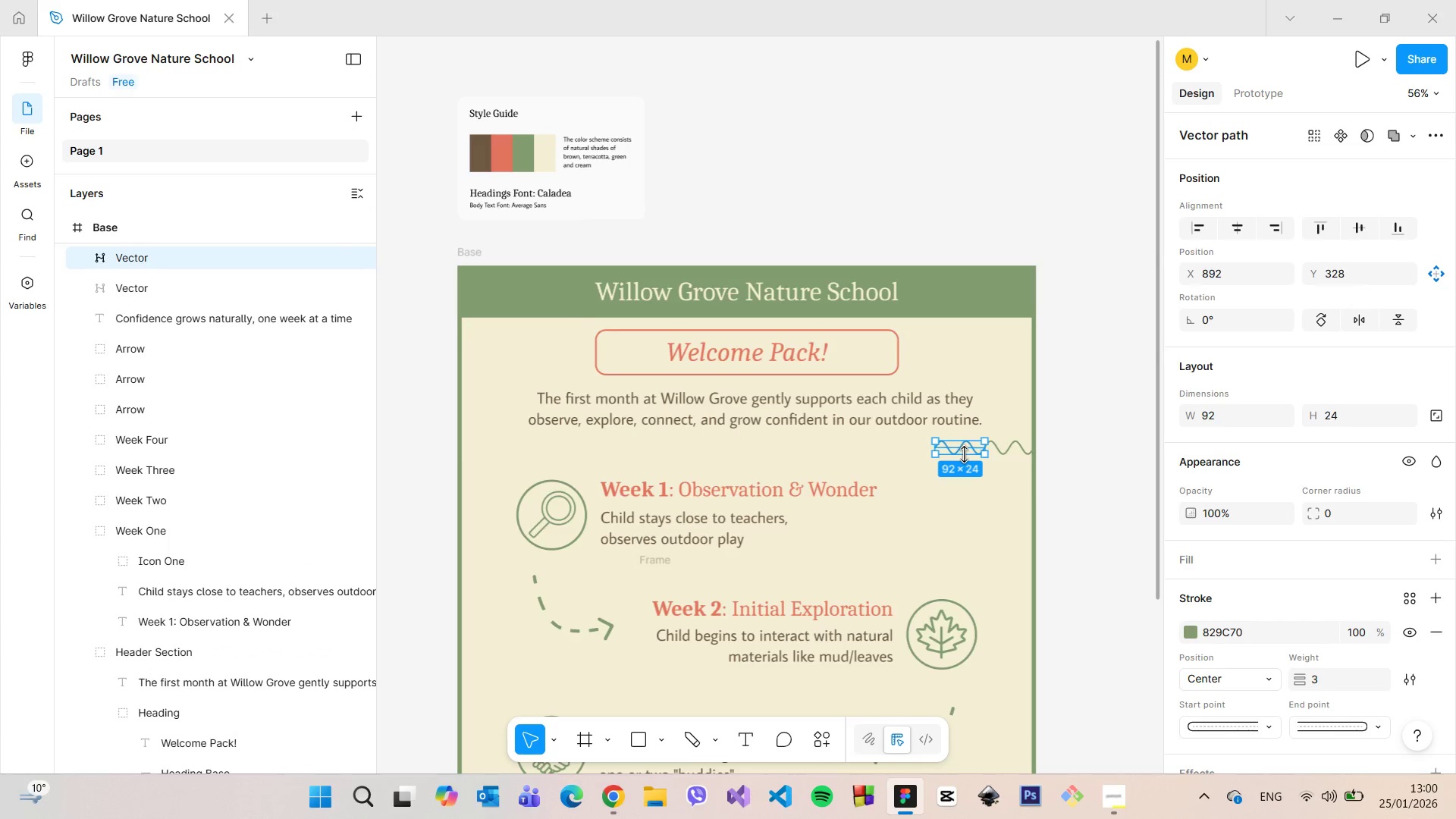 
left_click([998, 502])
 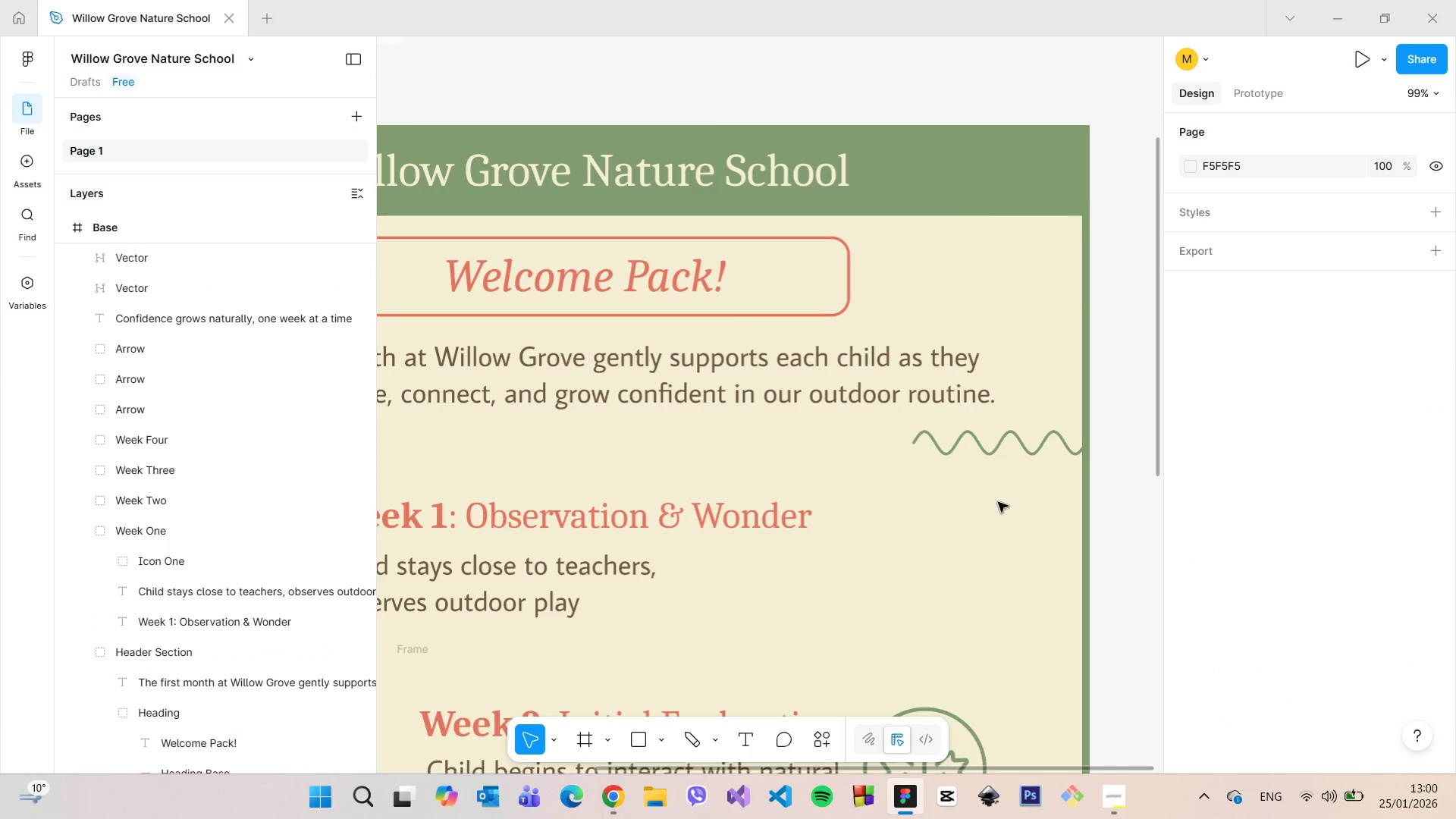 
scroll: coordinate [965, 454], scroll_direction: up, amount: 4.0
 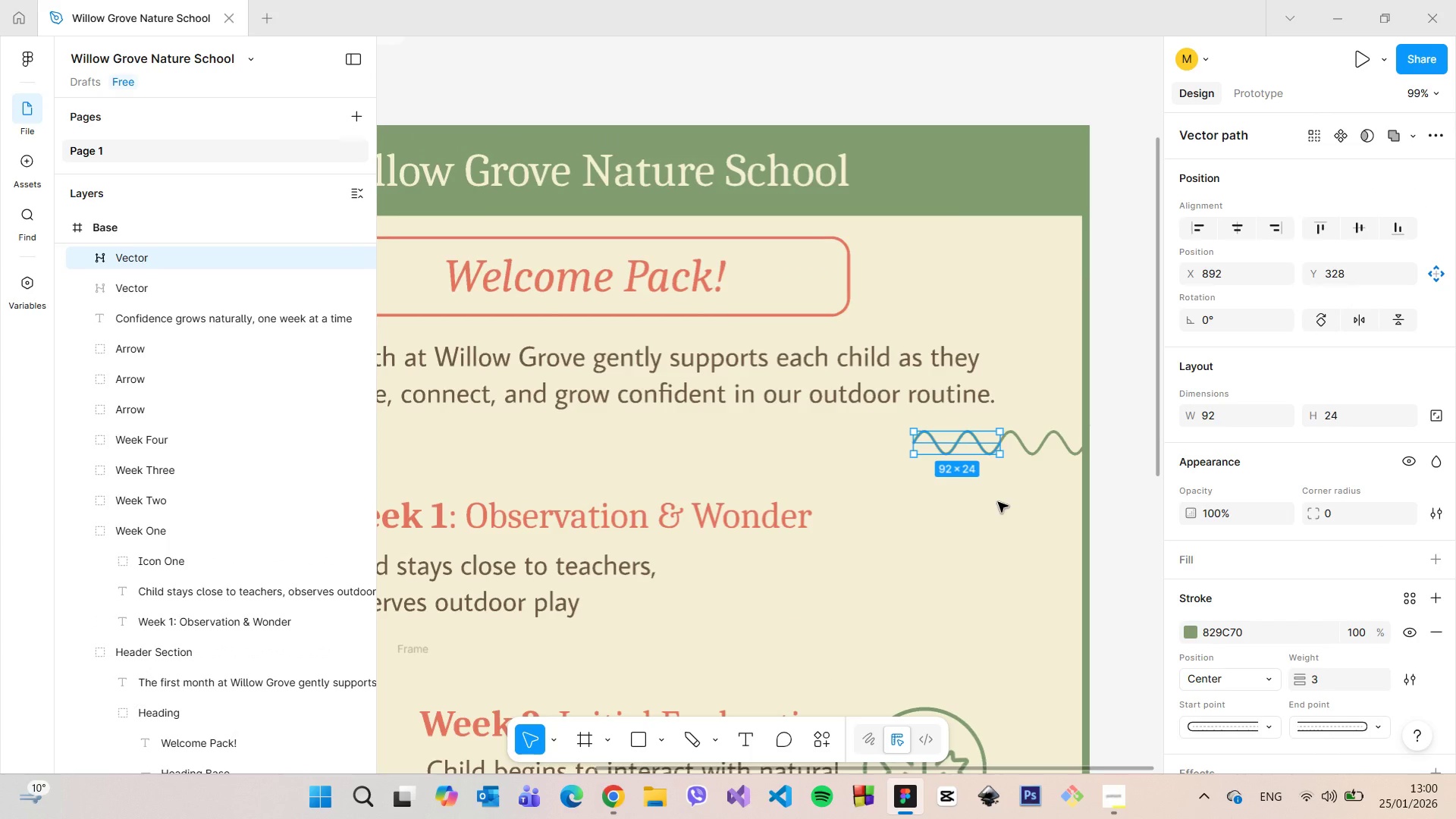 
scroll: coordinate [998, 502], scroll_direction: down, amount: 6.0
 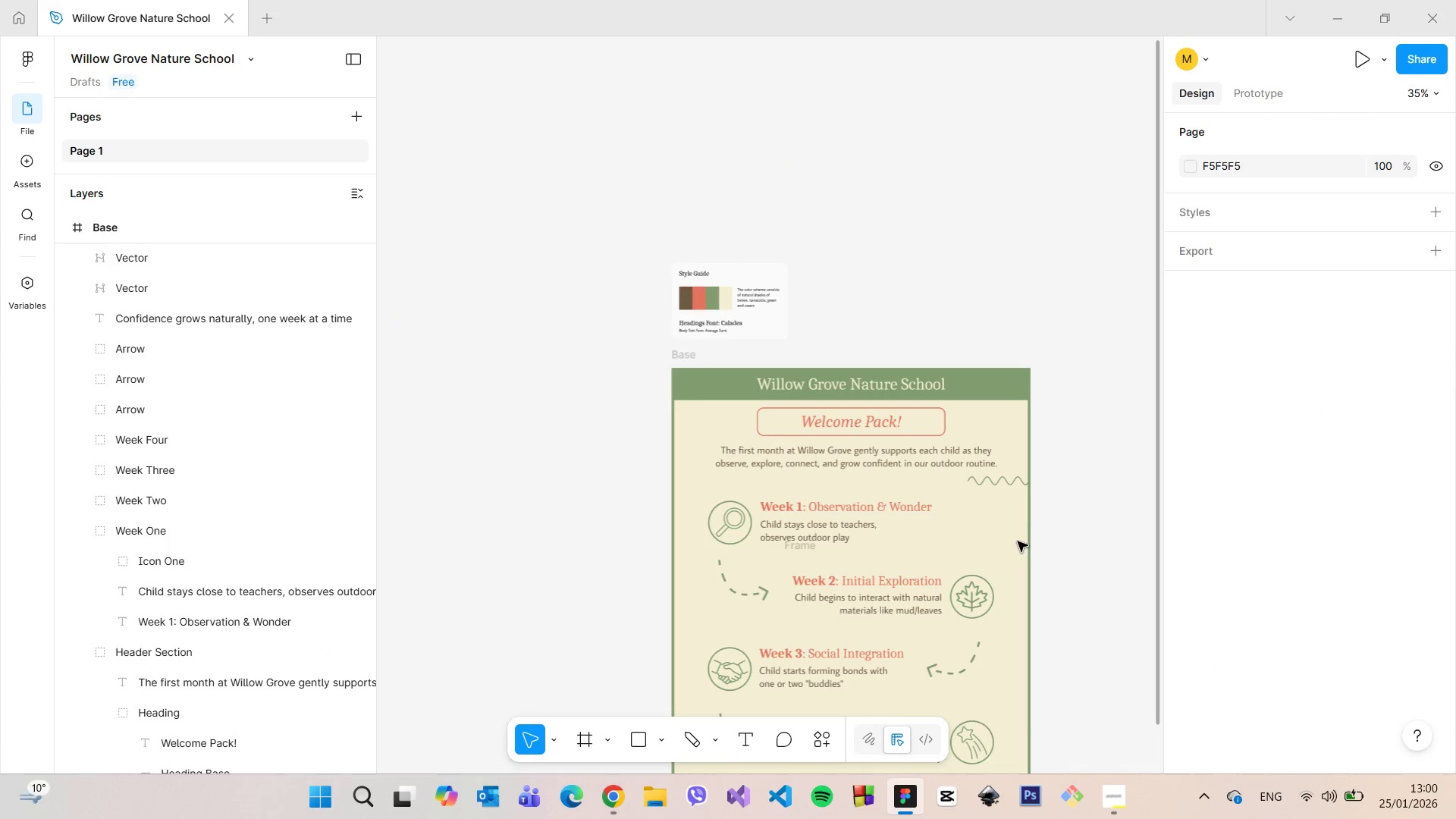 
scroll: coordinate [1015, 541], scroll_direction: up, amount: 4.0
 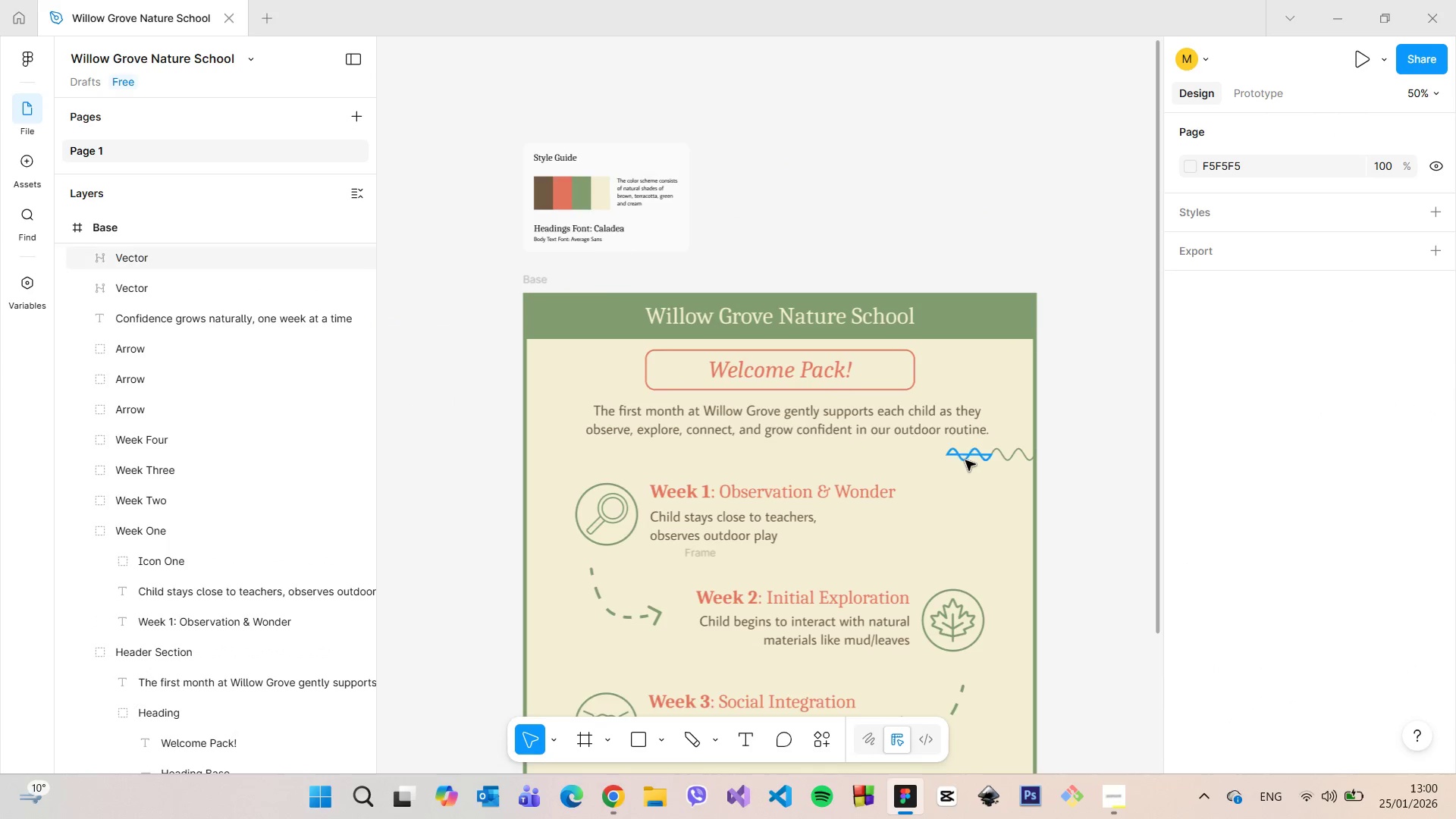 
left_click([965, 460])
 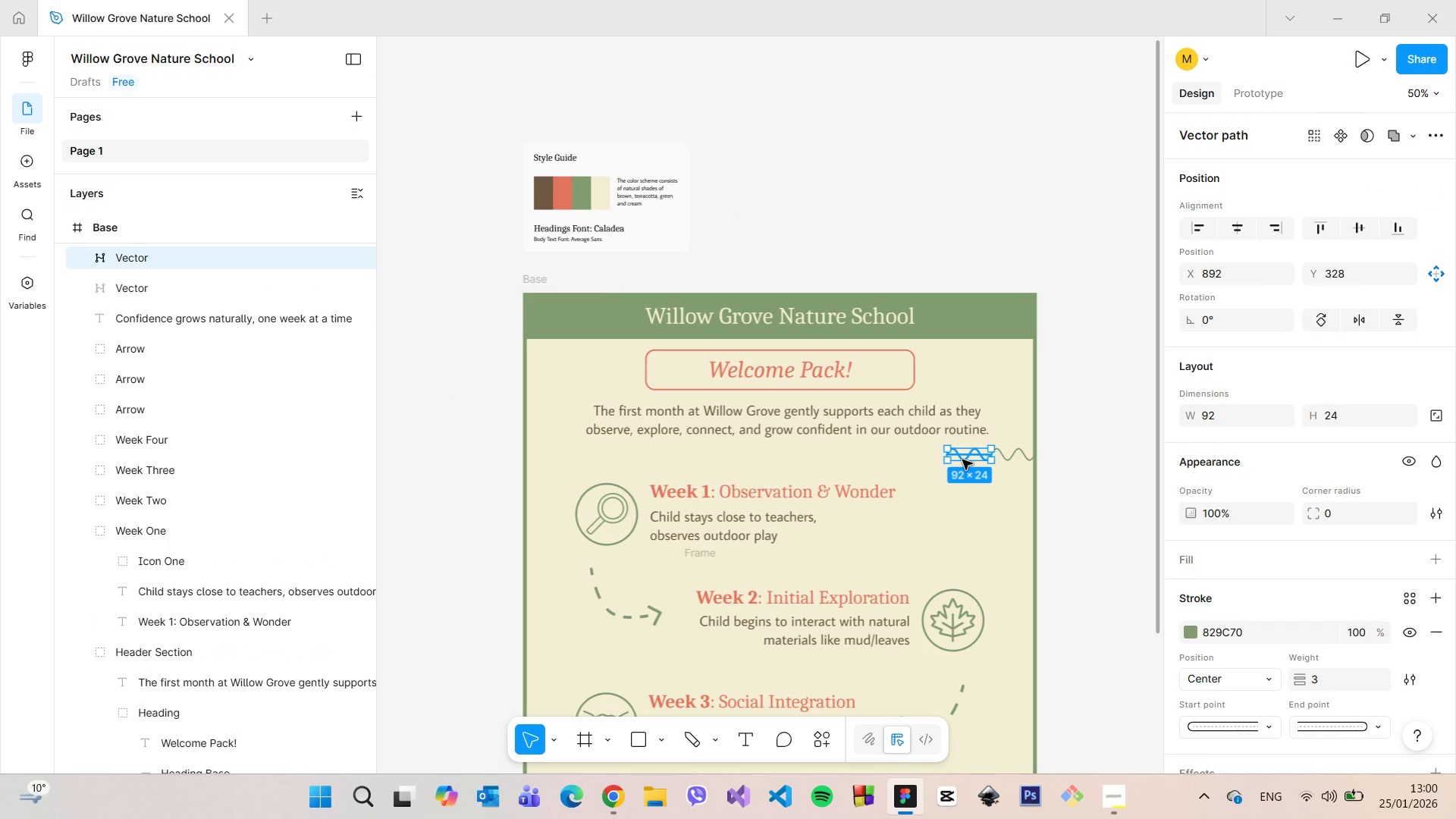 
hold_key(key=AltLeft, duration=1.49)
left_click_drag(start_coordinate=[962, 460], to_coordinate=[921, 461])
 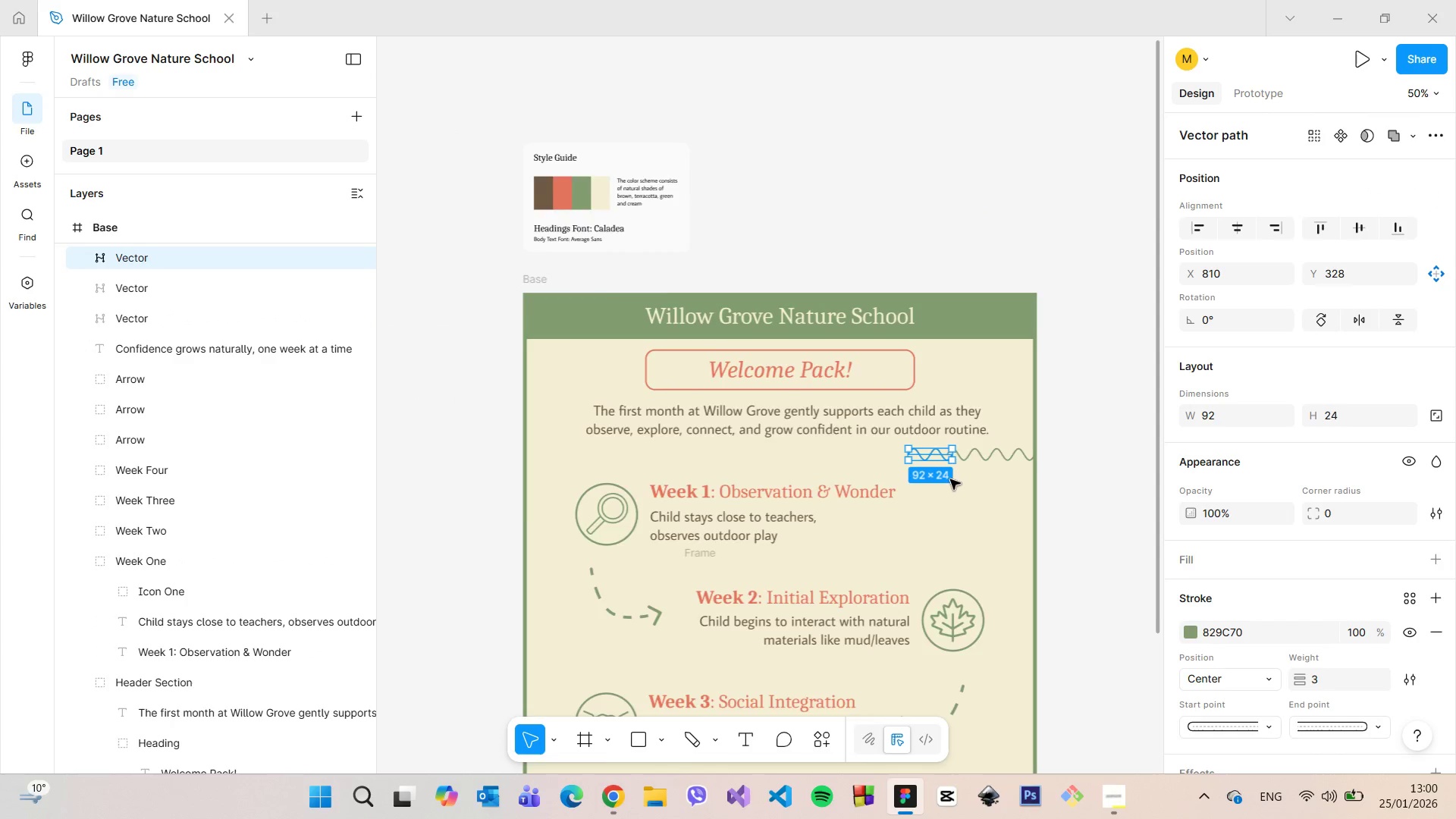 
scroll: coordinate [952, 480], scroll_direction: up, amount: 4.0
 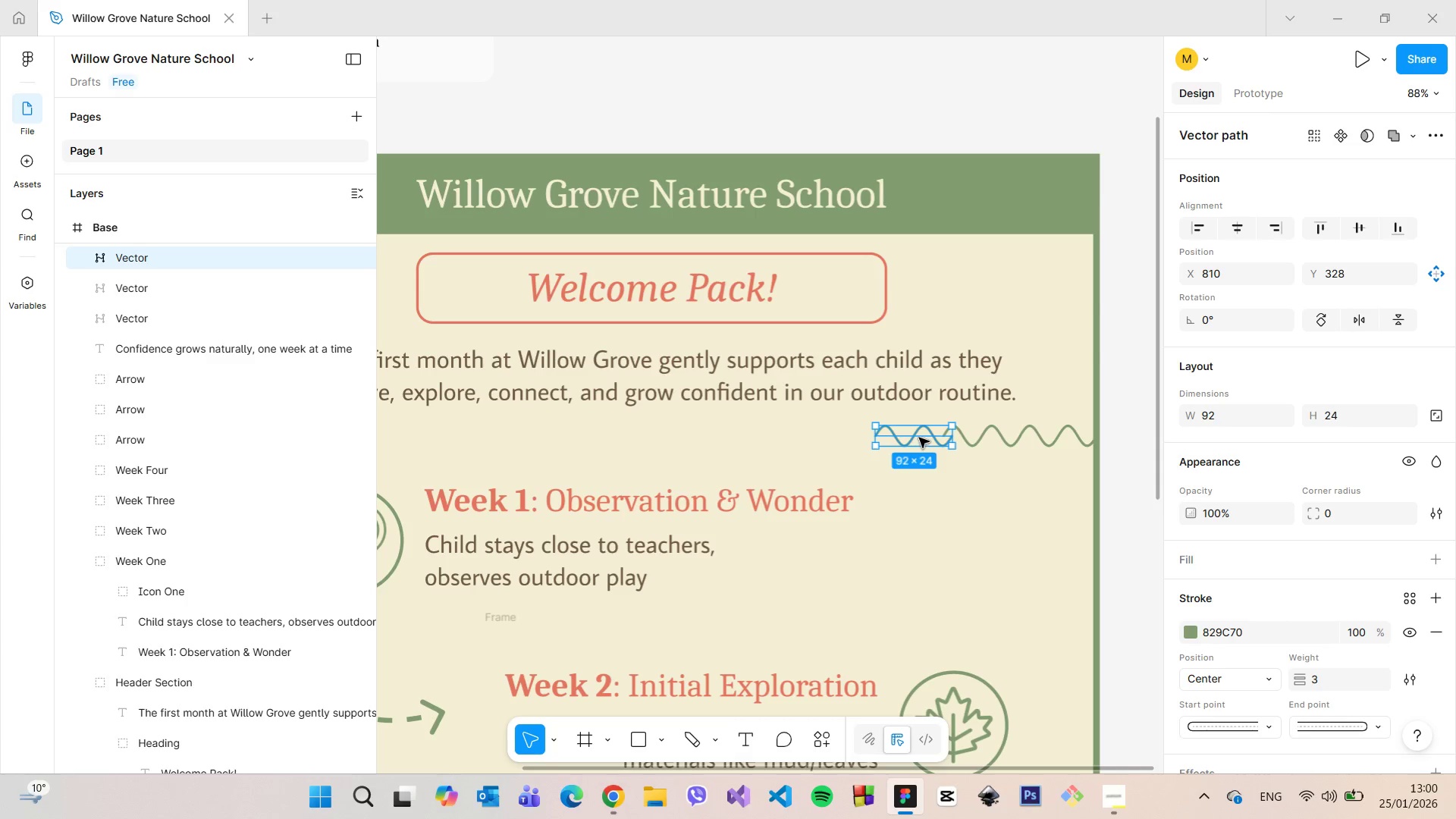 
left_click_drag(start_coordinate=[920, 438], to_coordinate=[912, 437])
 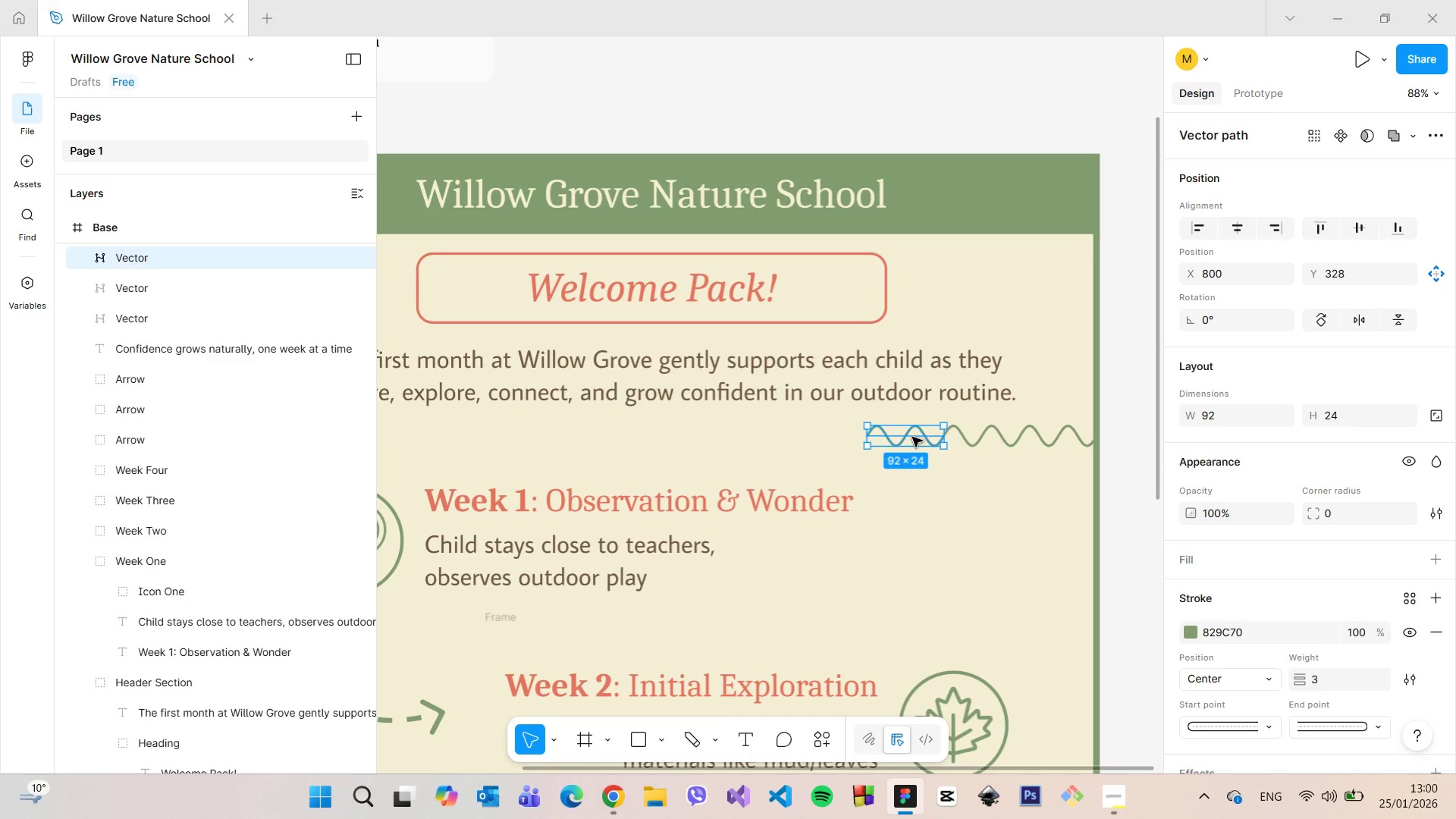 
hold_key(key=AltLeft, duration=1.25)
left_click_drag(start_coordinate=[912, 437], to_coordinate=[834, 441])
 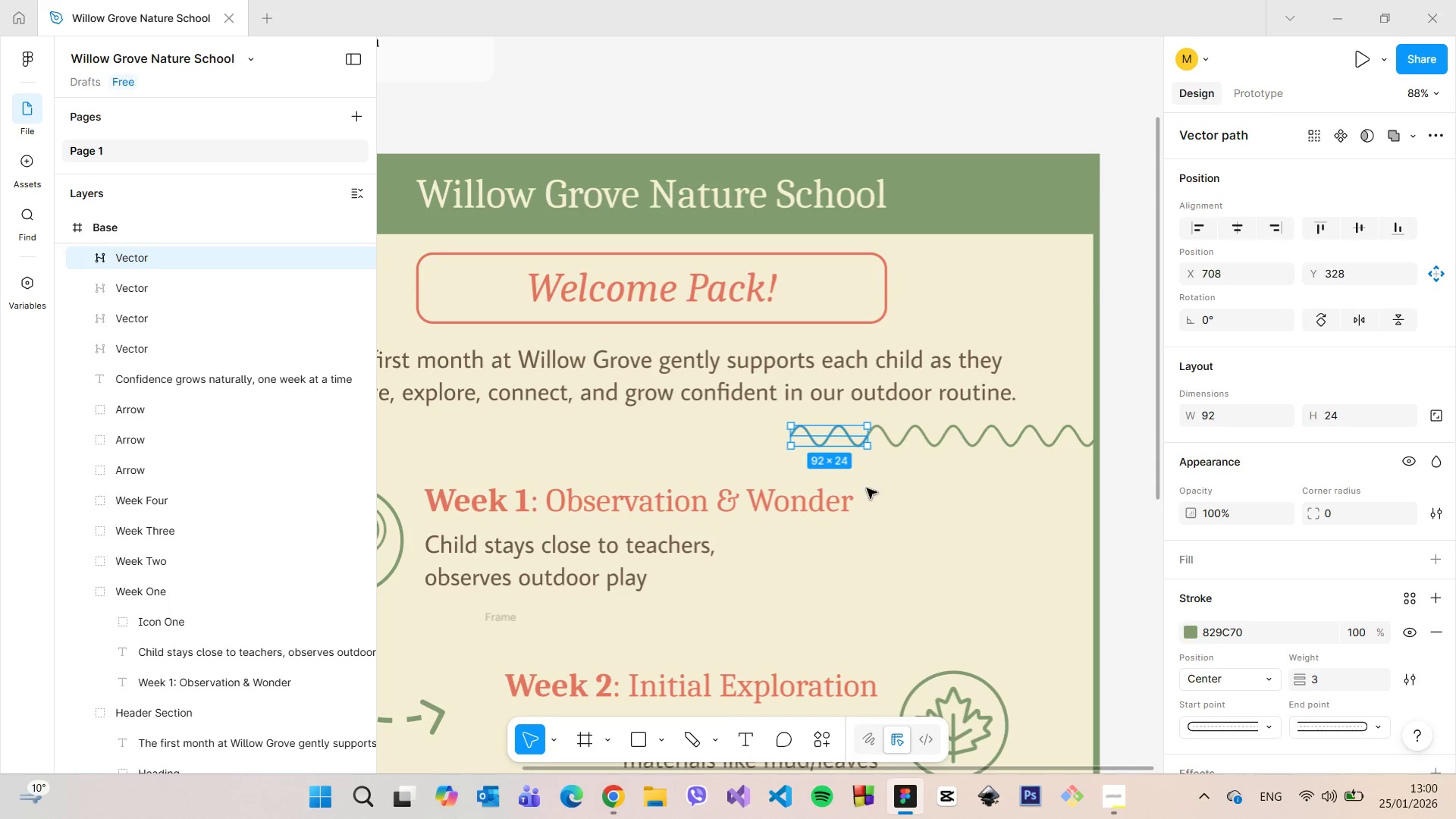 
left_click([867, 488])
 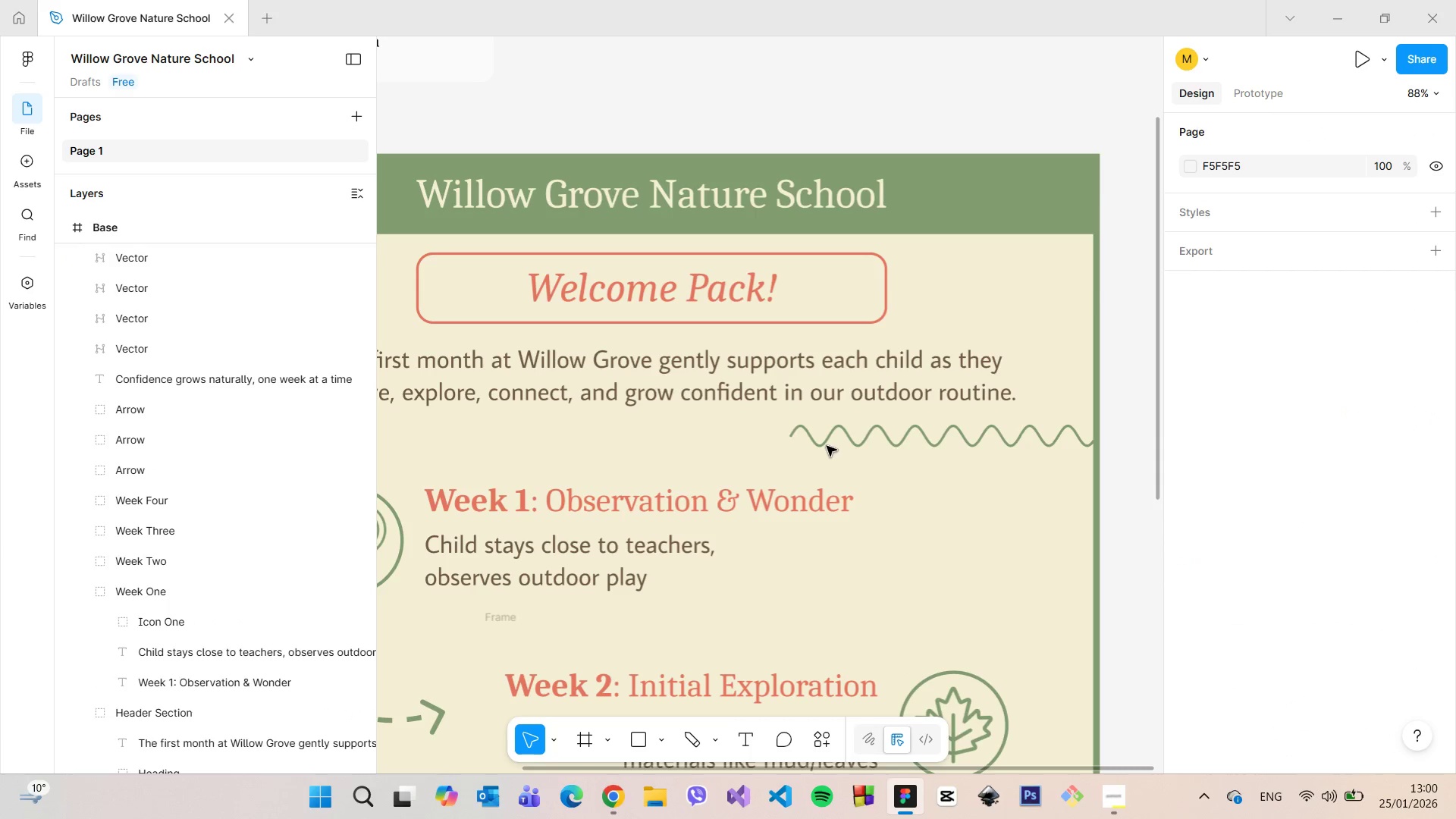 
left_click([824, 442])
 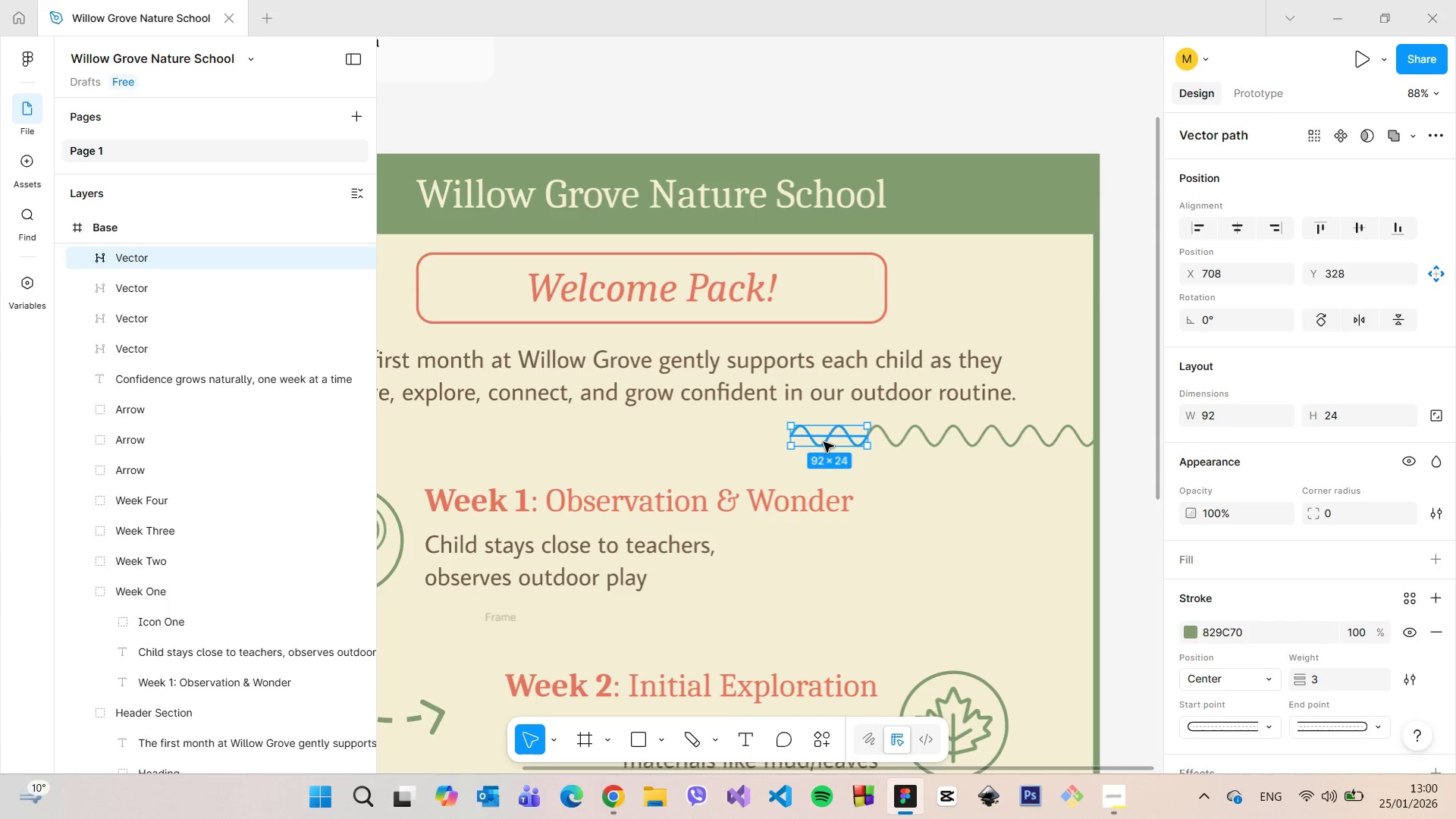 
hold_key(key=AltLeft, duration=1.3)
left_click_drag(start_coordinate=[824, 442], to_coordinate=[748, 440])
 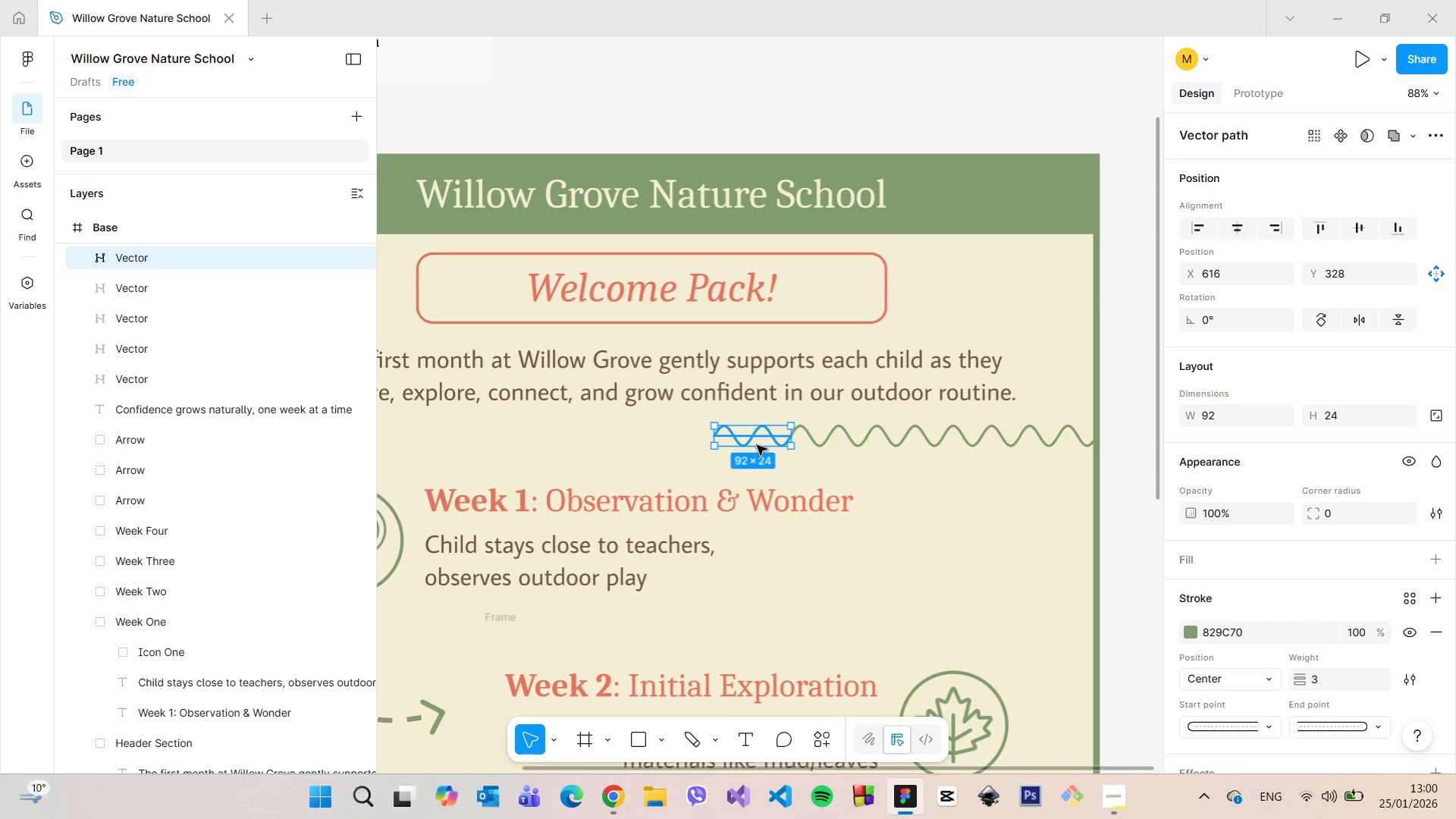 
hold_key(key=AltLeft, duration=1.72)
left_click([791, 461])
 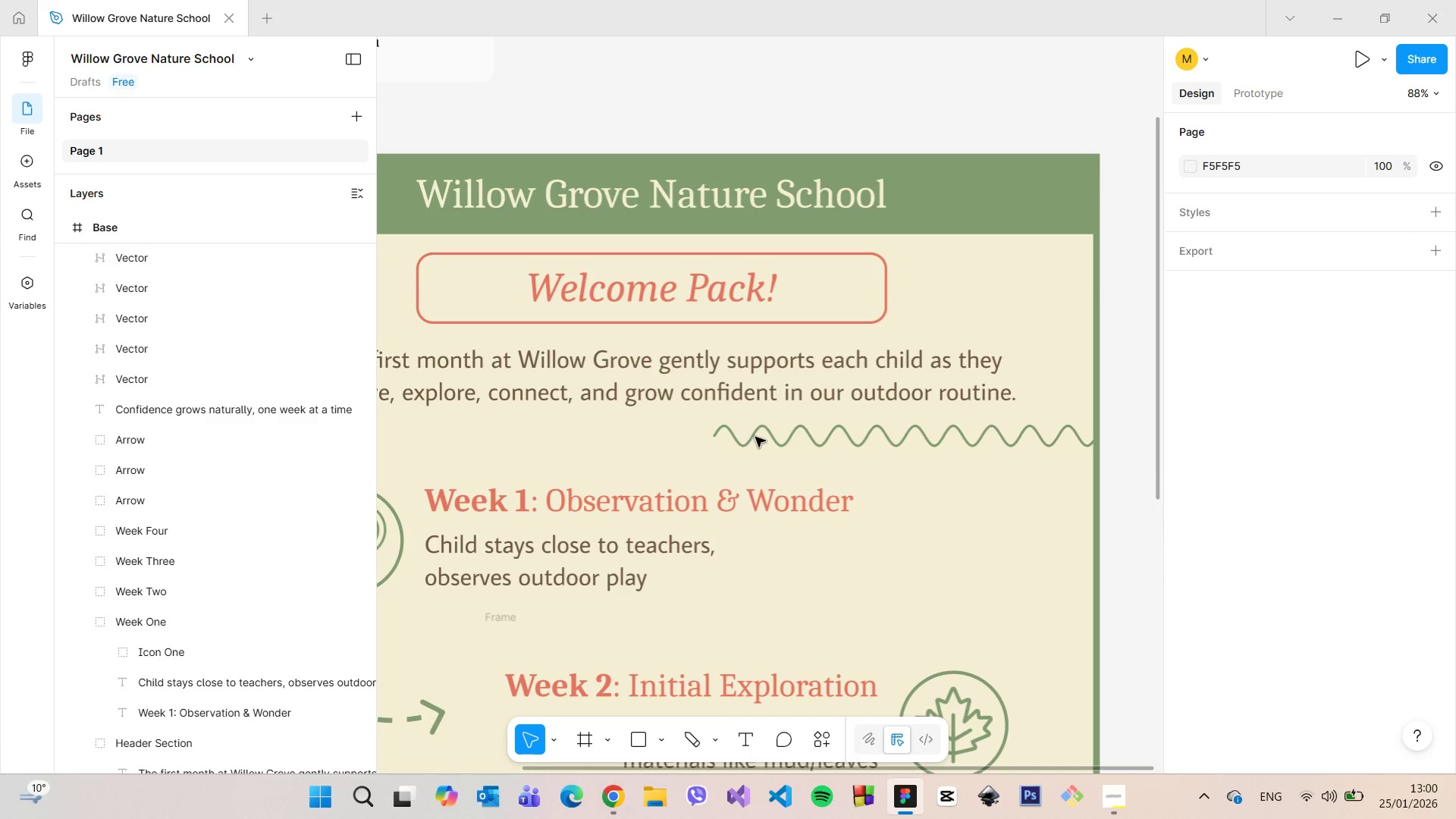 
left_click([750, 431])
 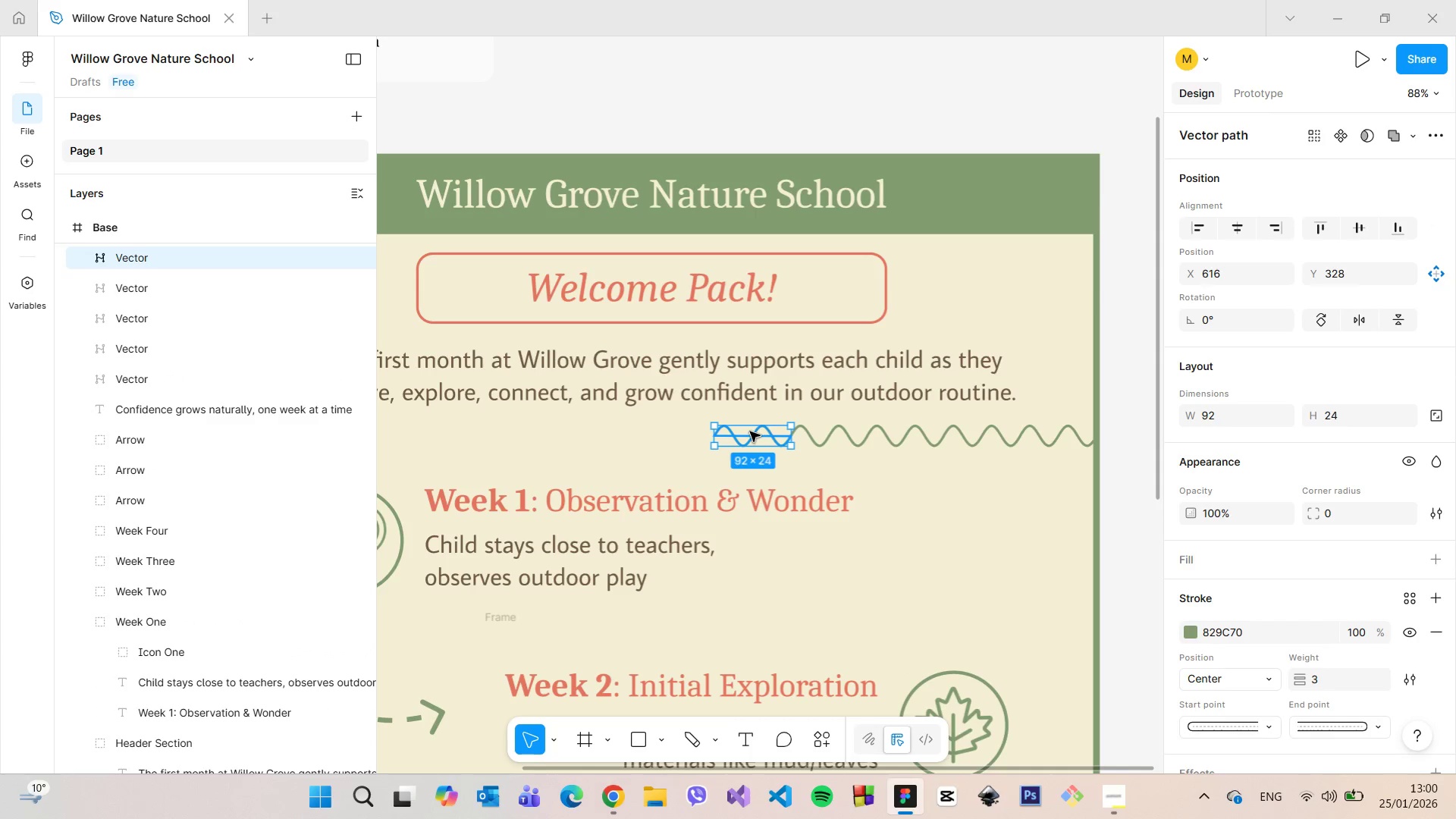 
hold_key(key=AltLeft, duration=1.38)
left_click_drag(start_coordinate=[750, 431], to_coordinate=[677, 431])
 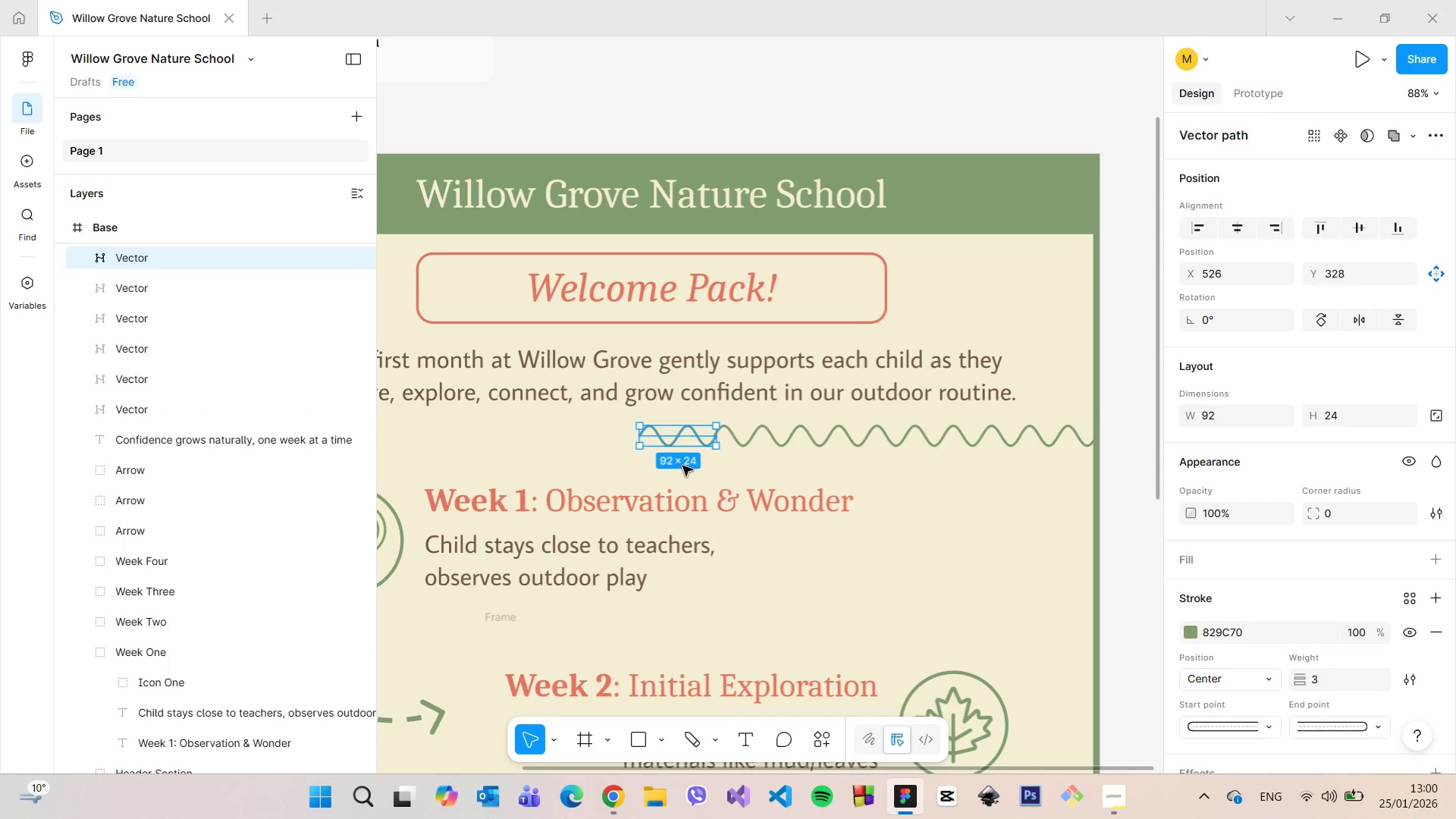 
left_click([682, 466])
 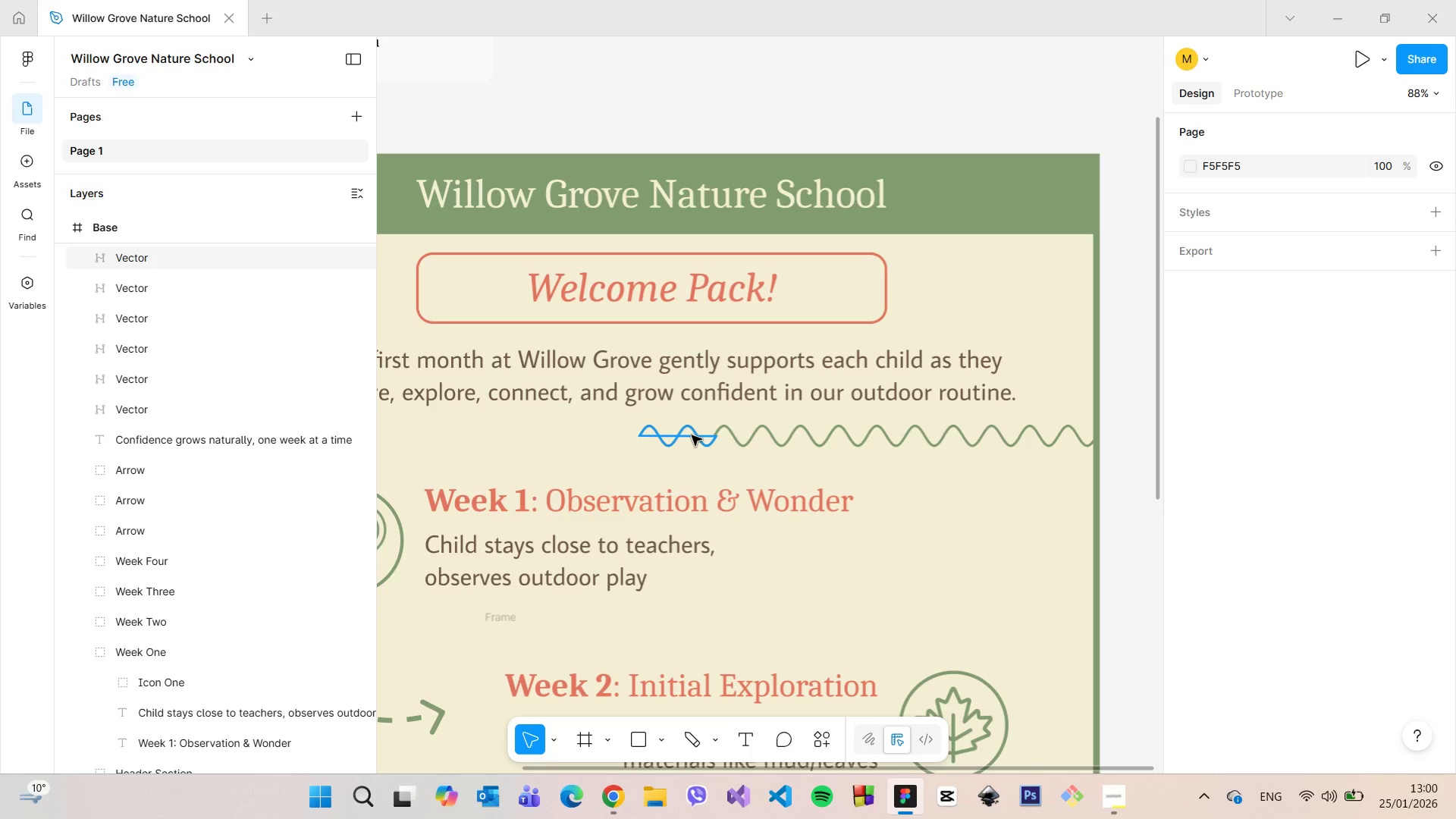 
left_click_drag(start_coordinate=[692, 435], to_coordinate=[686, 435])
 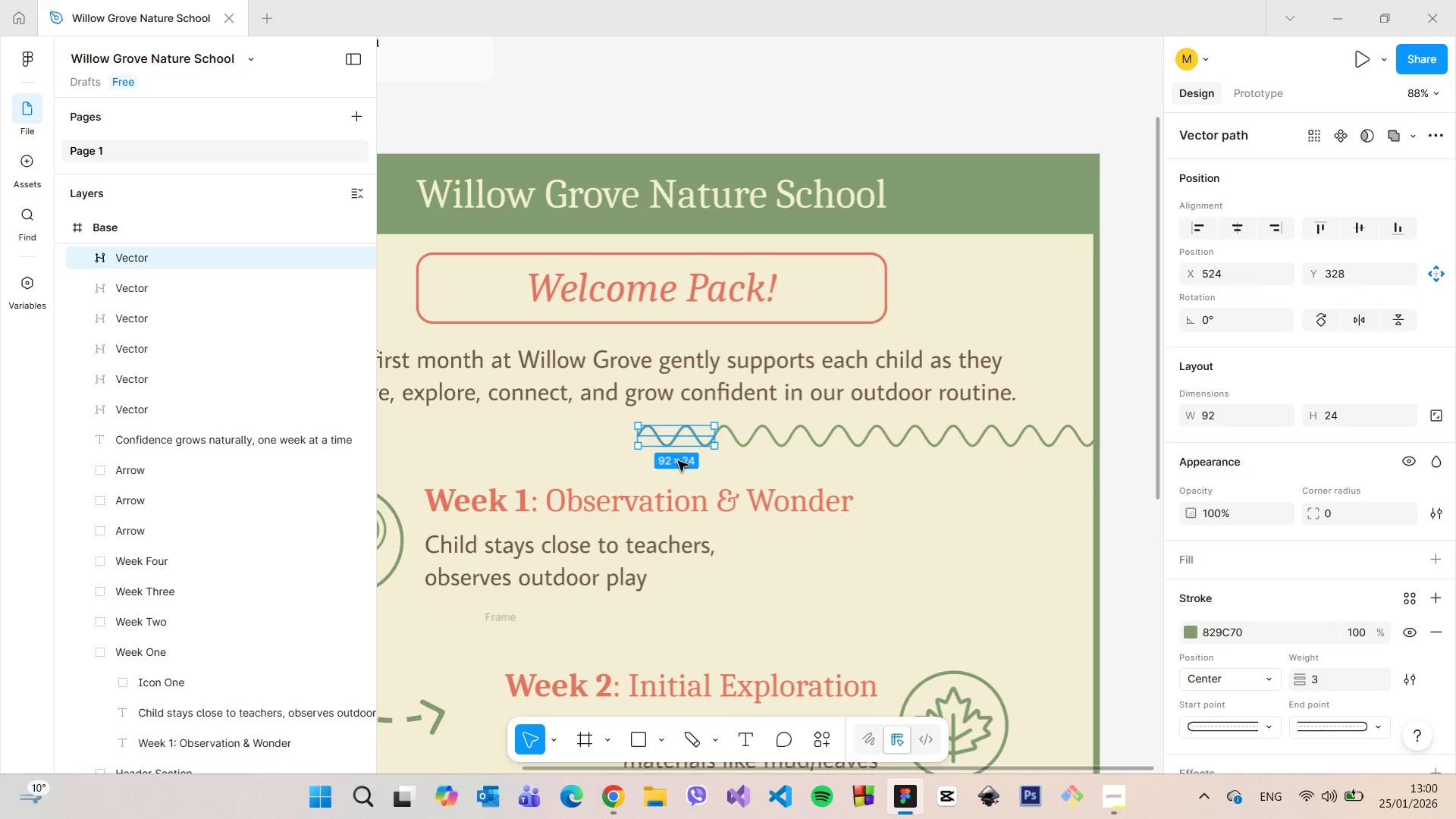 
left_click([678, 461])
 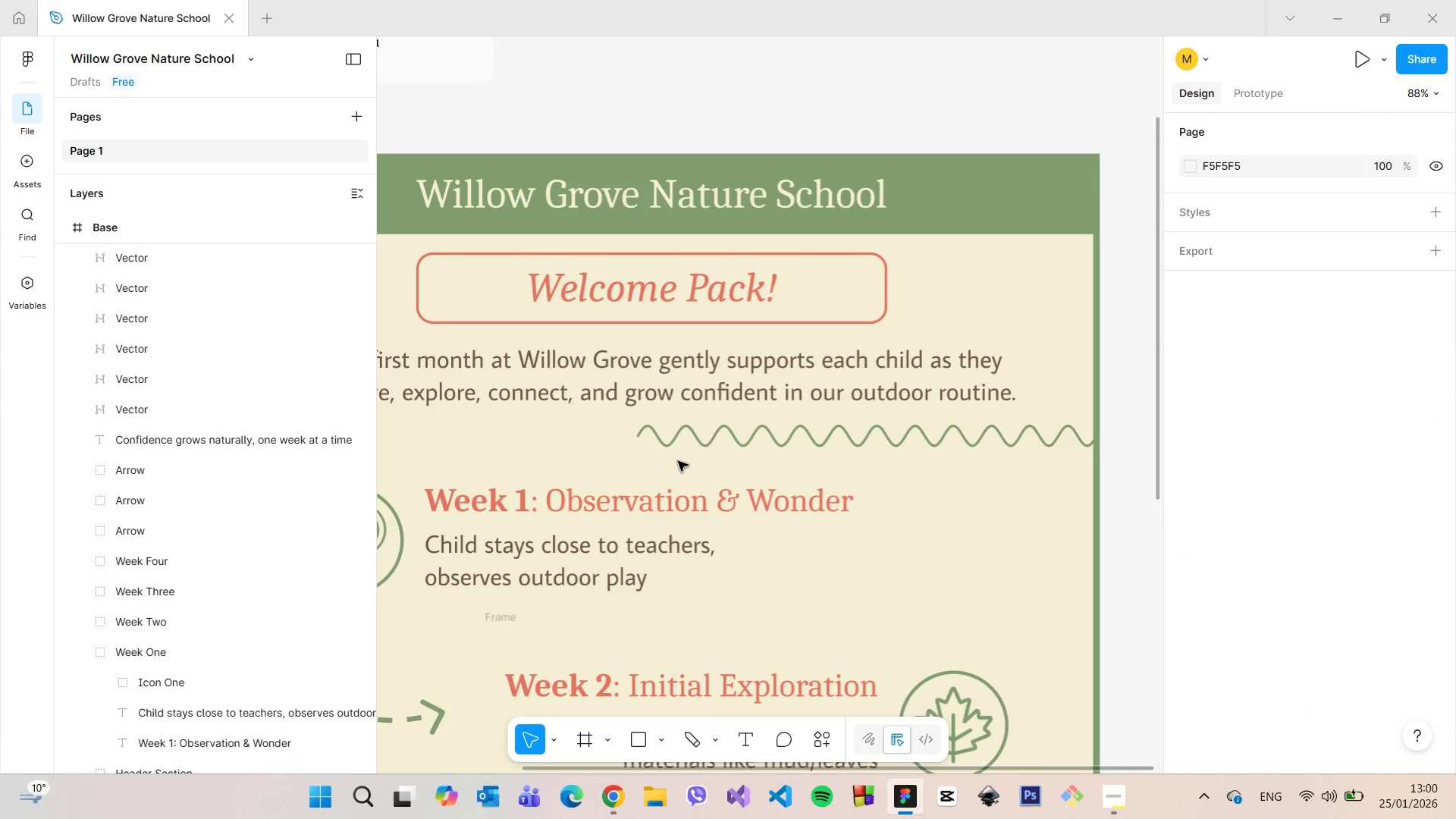 
scroll: coordinate [678, 461], scroll_direction: down, amount: 11.0
 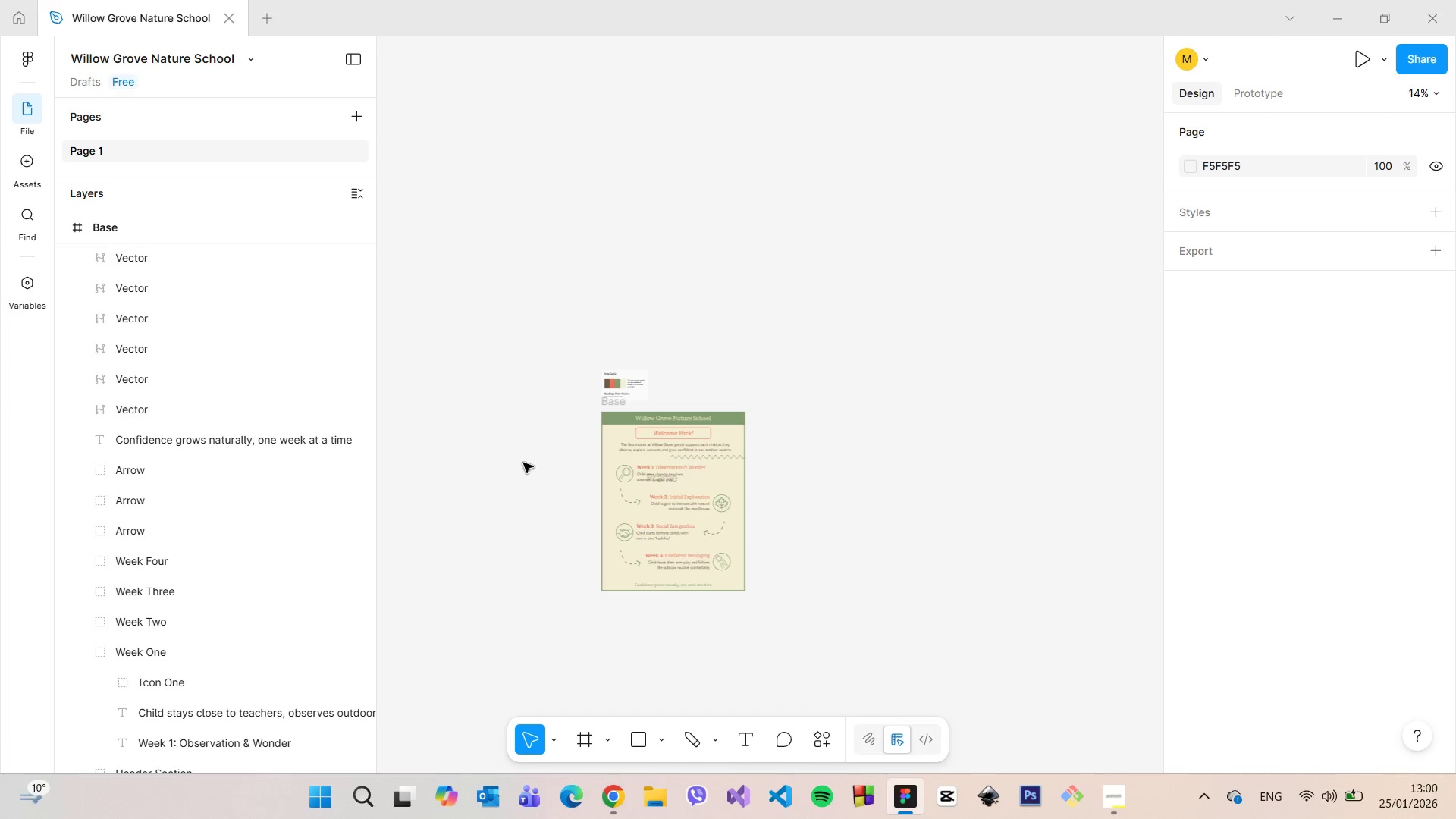 
scroll: coordinate [580, 466], scroll_direction: up, amount: 10.0
 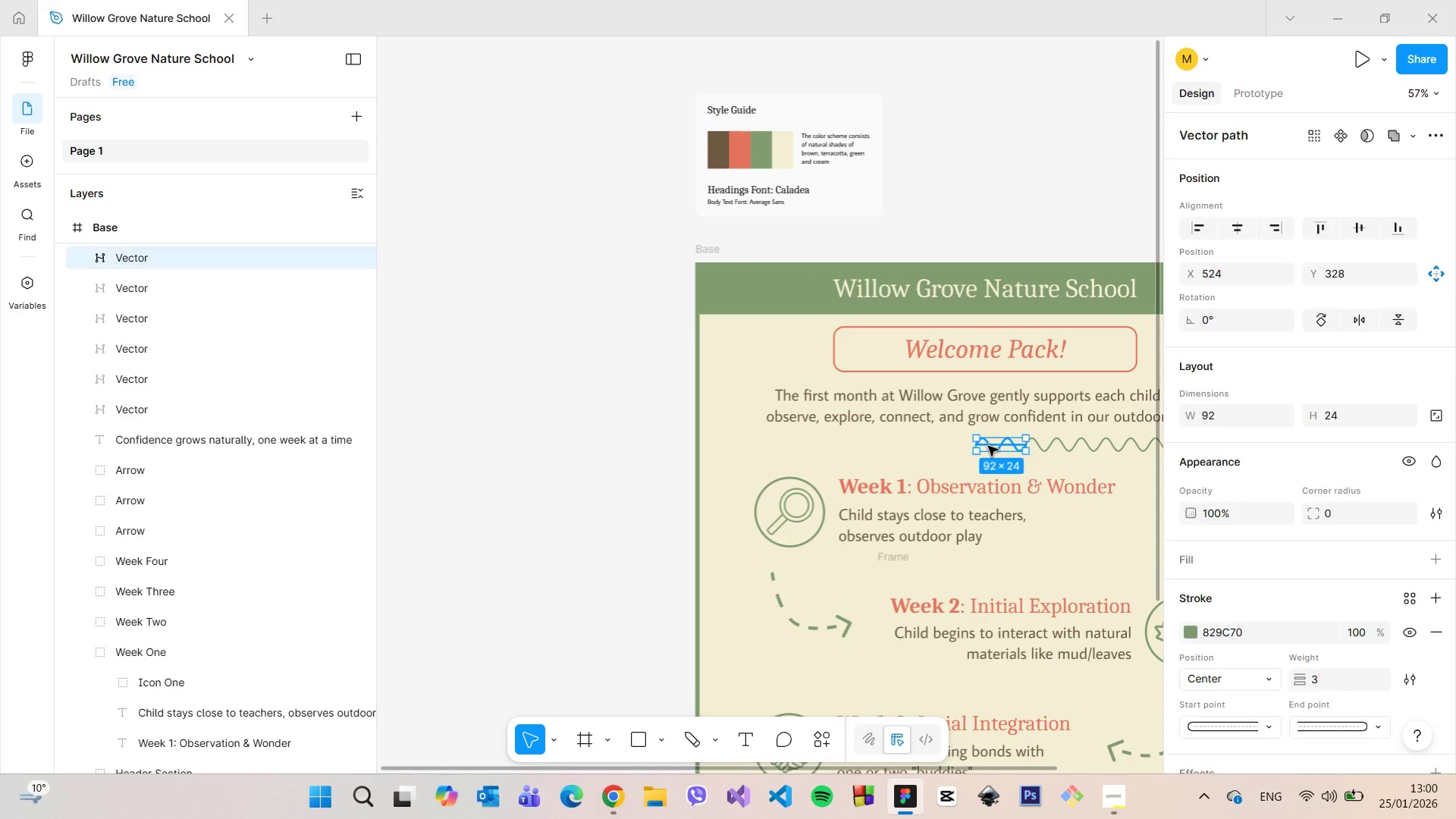 
hold_key(key=AltLeft, duration=1.52)
left_click_drag(start_coordinate=[989, 446], to_coordinate=[938, 447])
 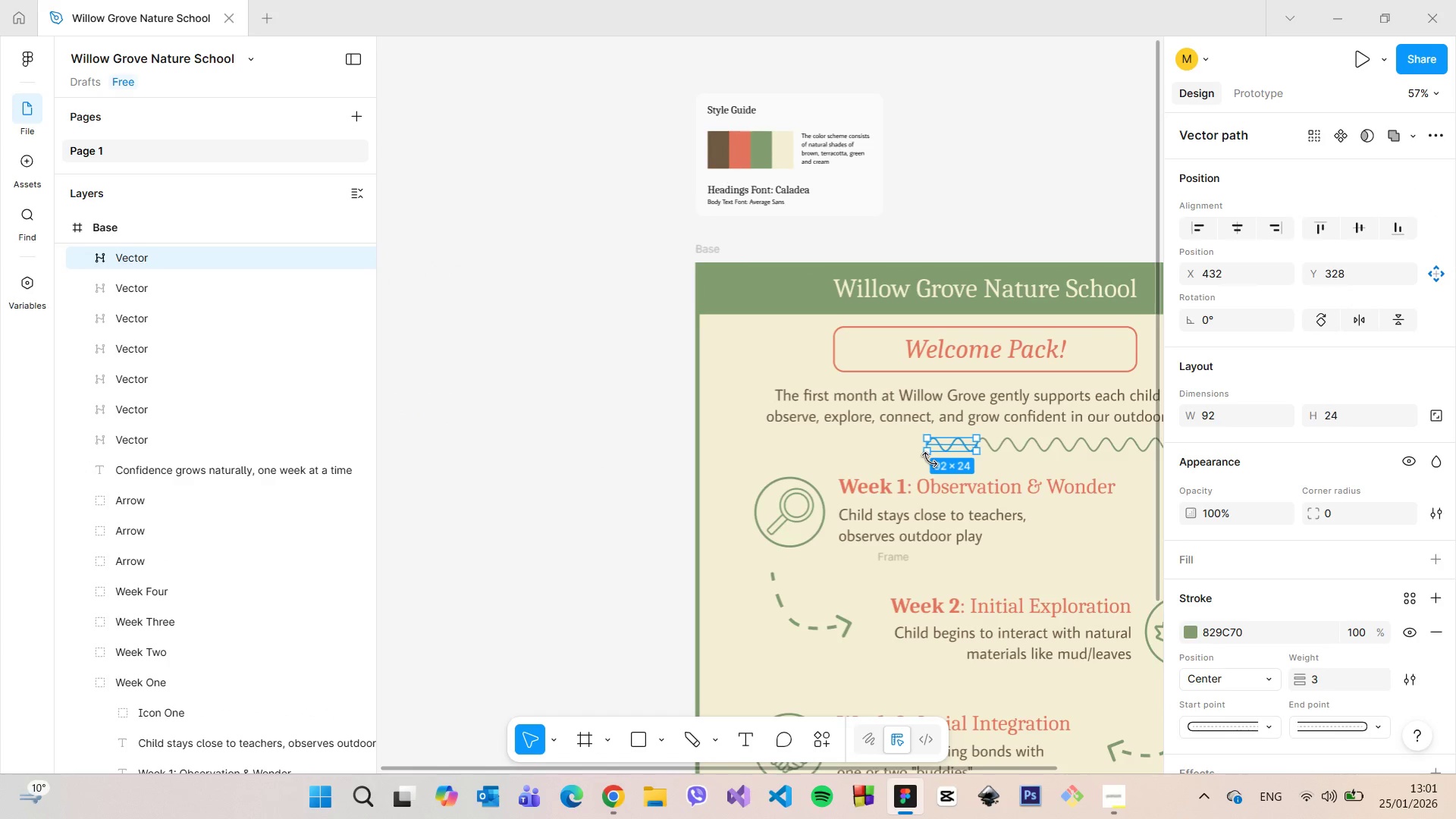 
hold_key(key=AltLeft, duration=1.51)
 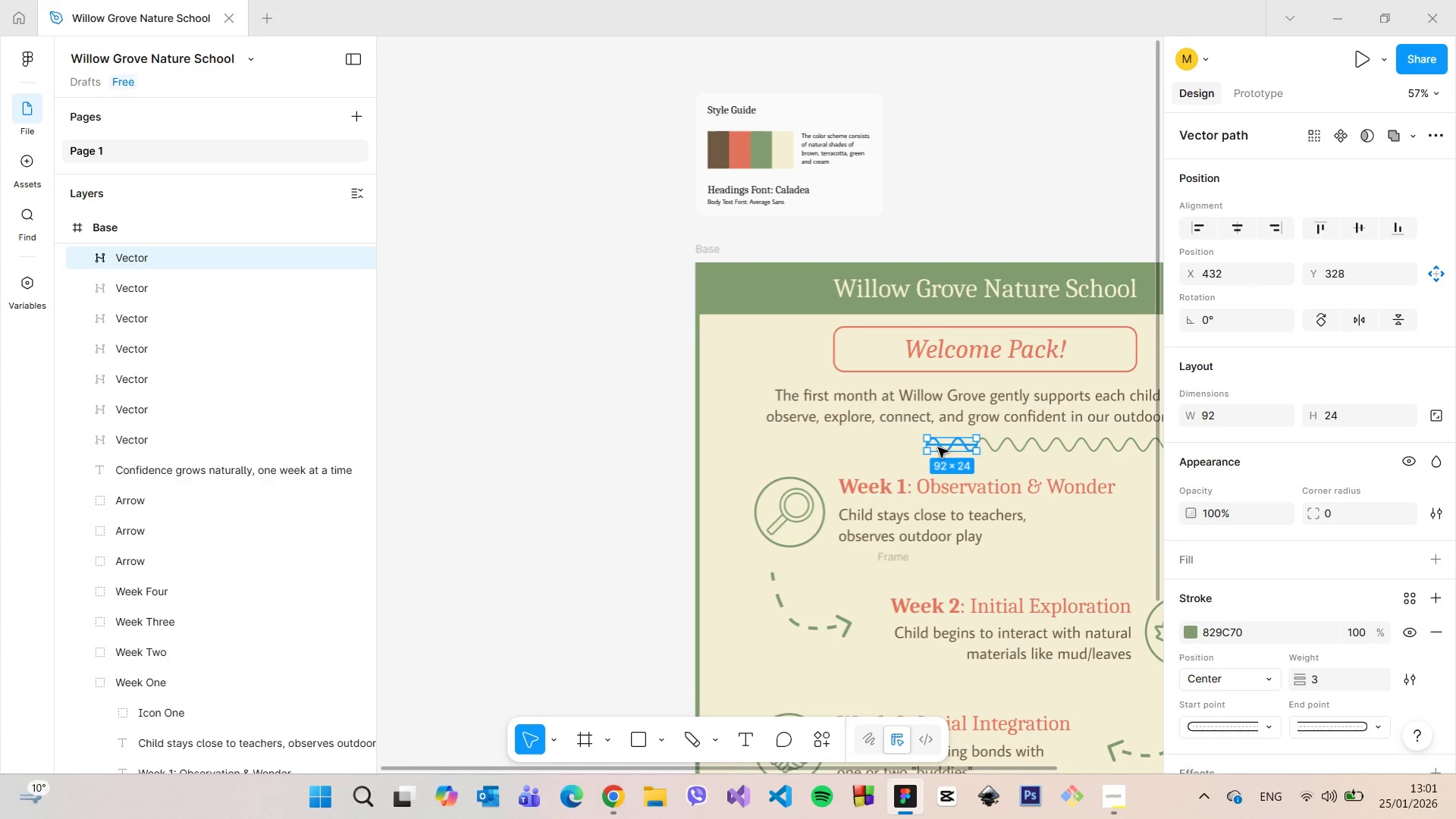 
key(Alt+AltLeft)
 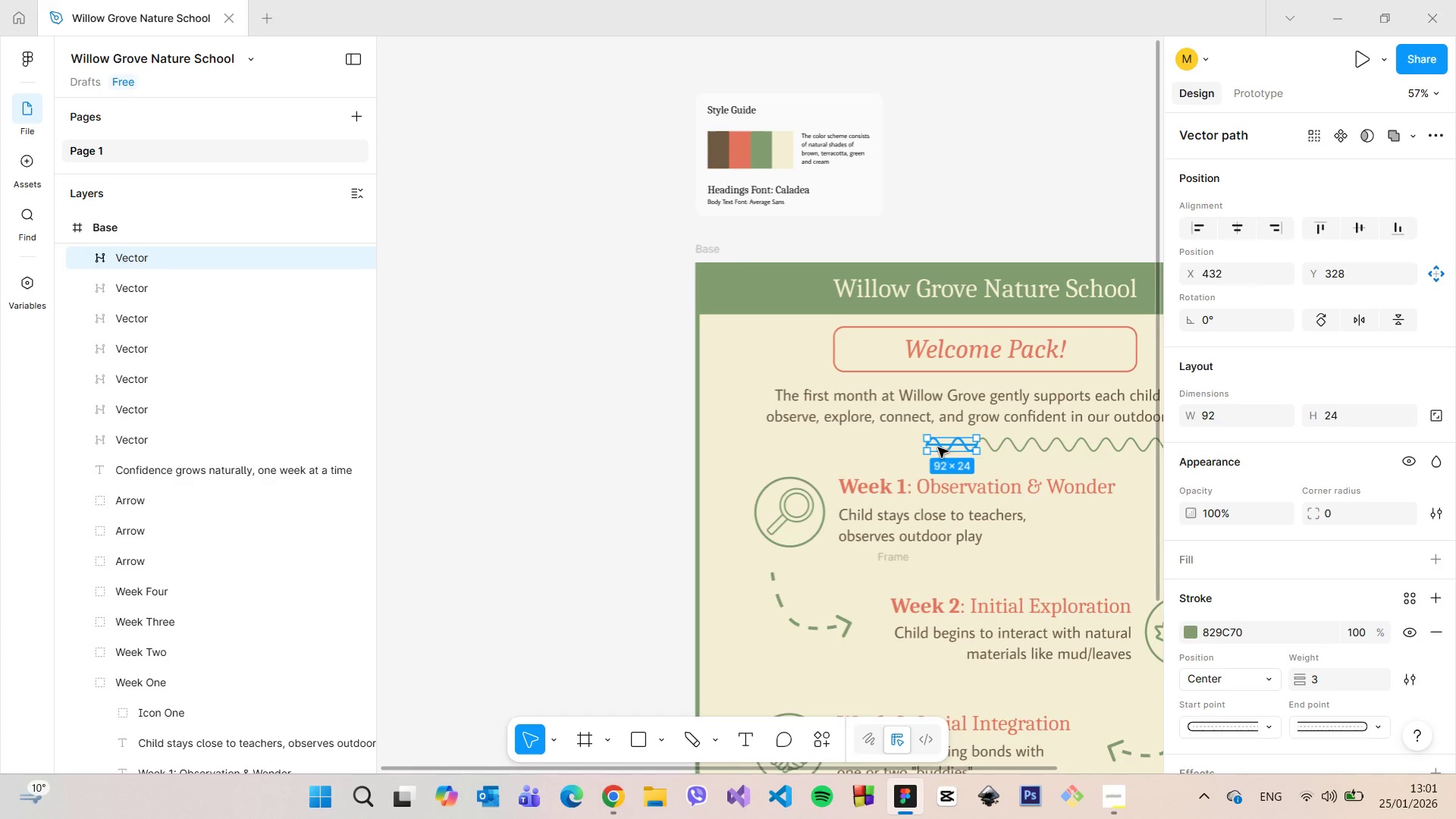 
key(Alt+AltLeft)
 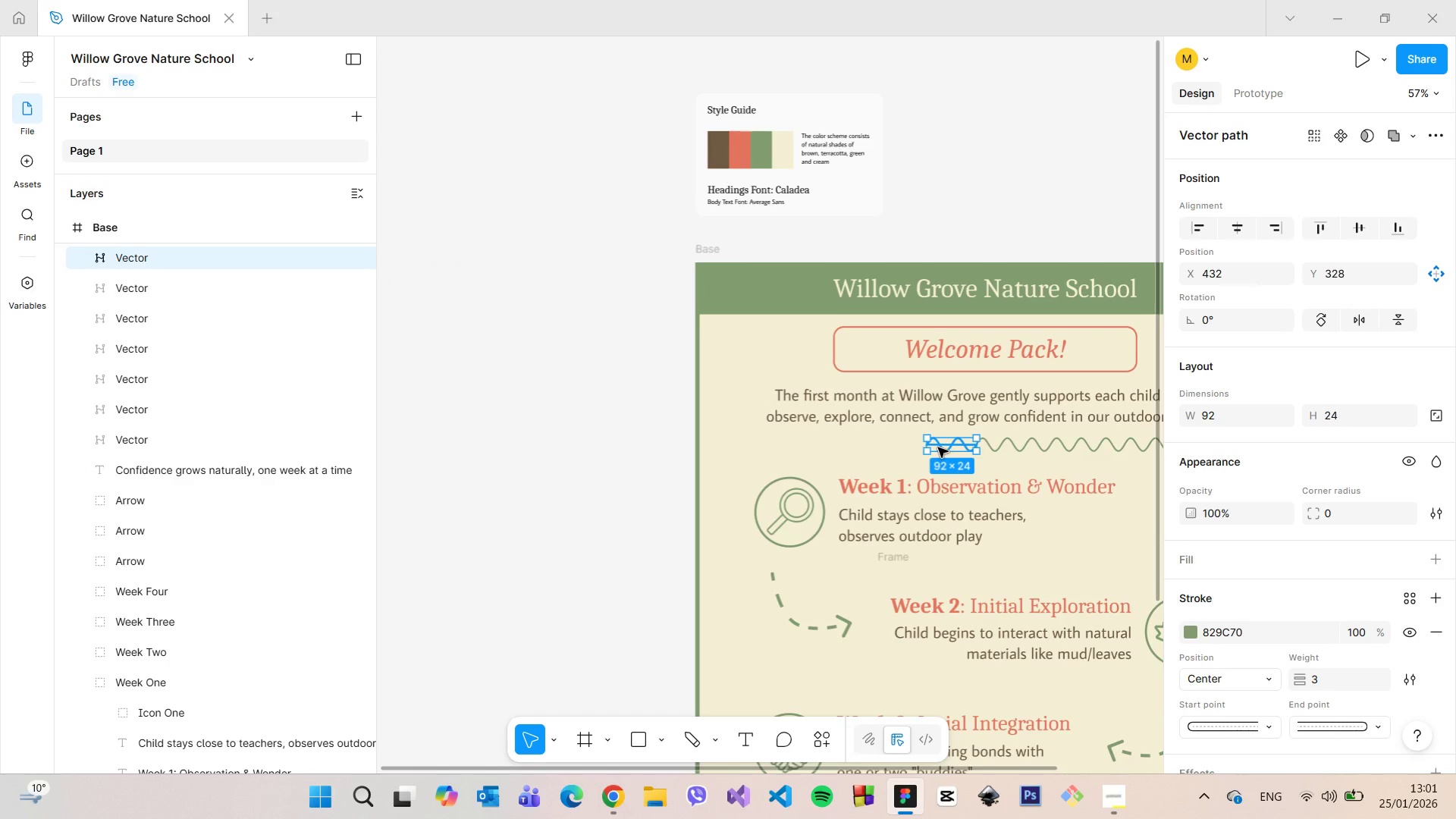 
key(Alt+AltLeft)
 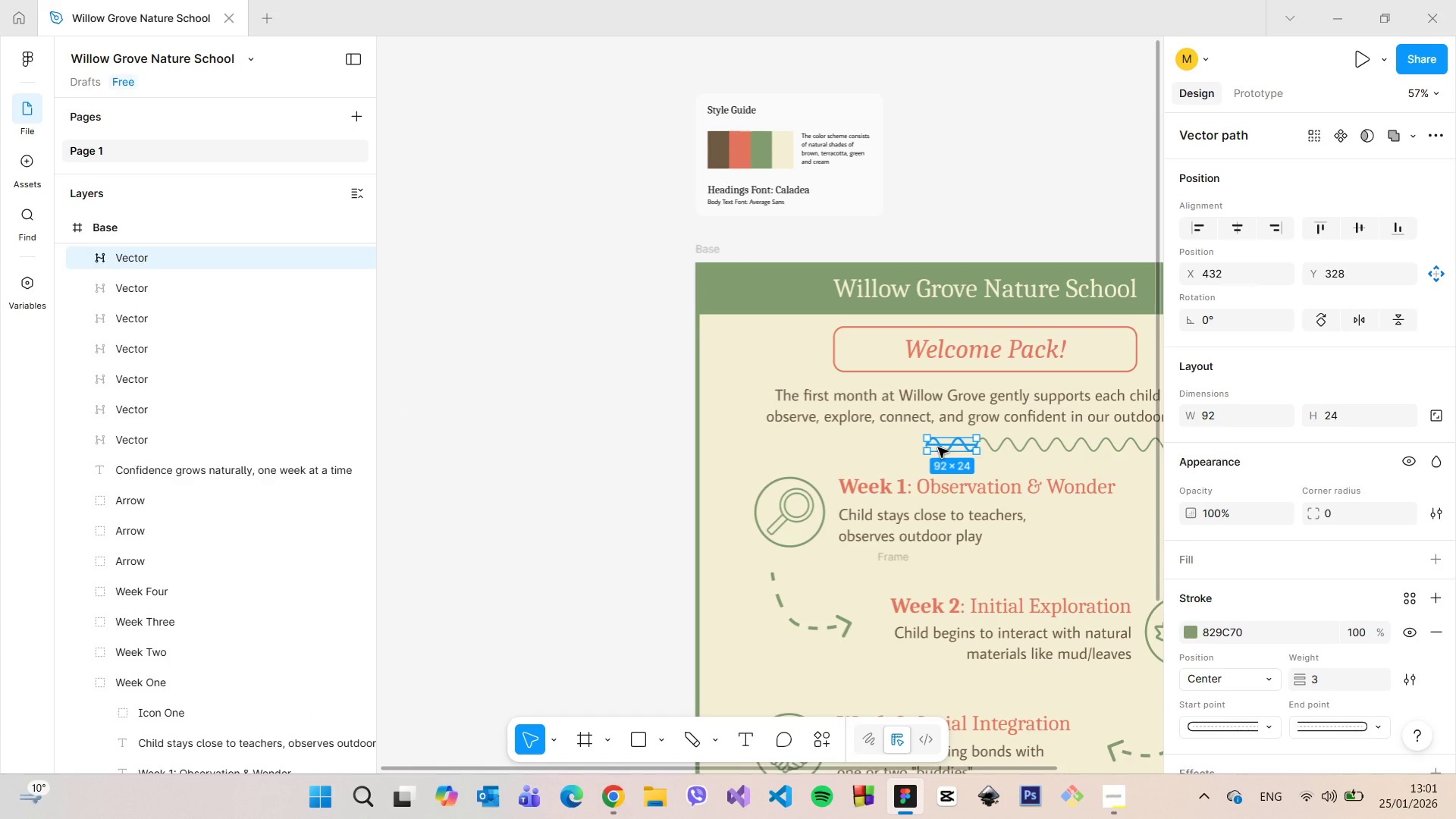 
key(Alt+AltLeft)
 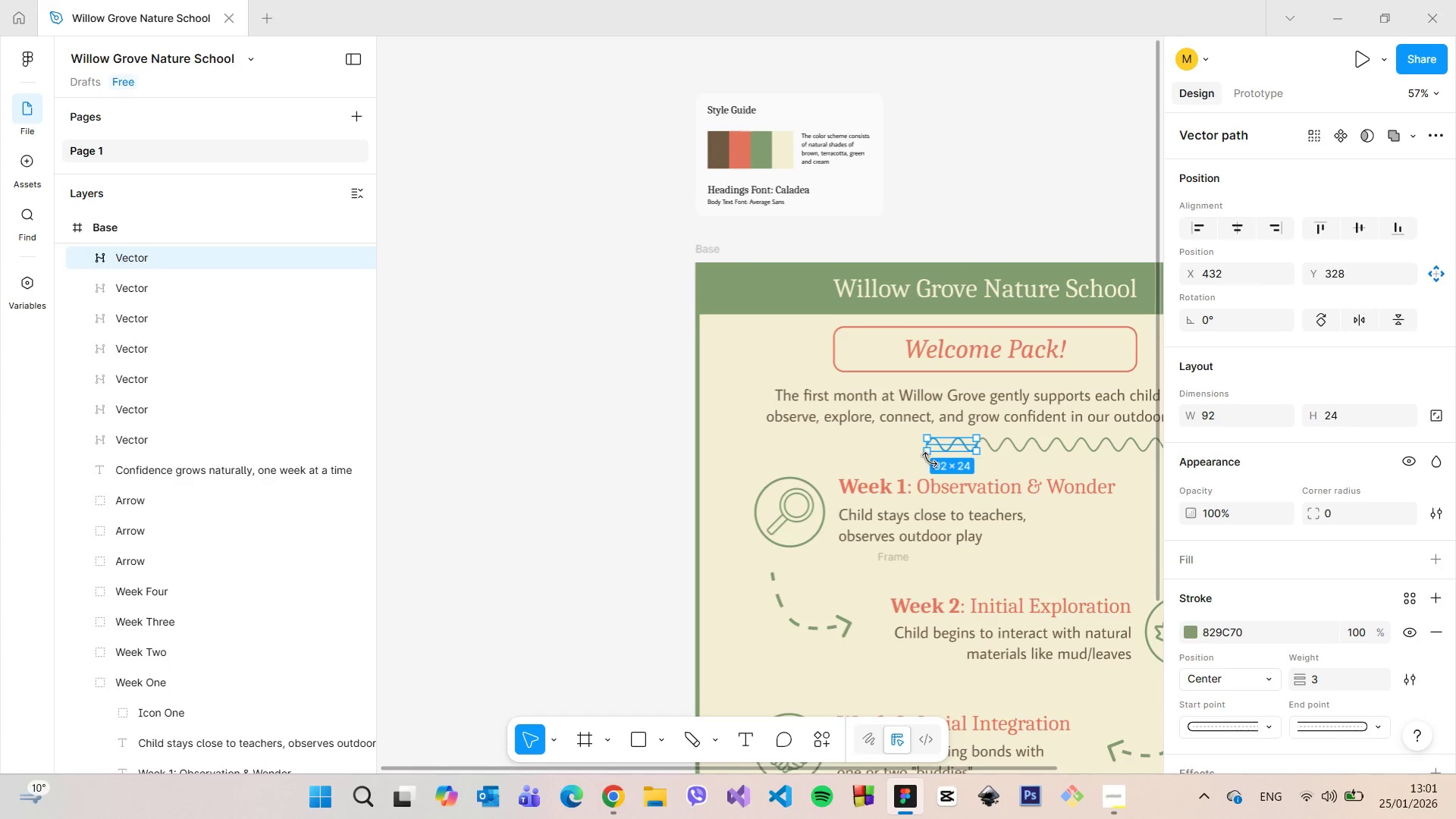 
left_click([930, 460])
 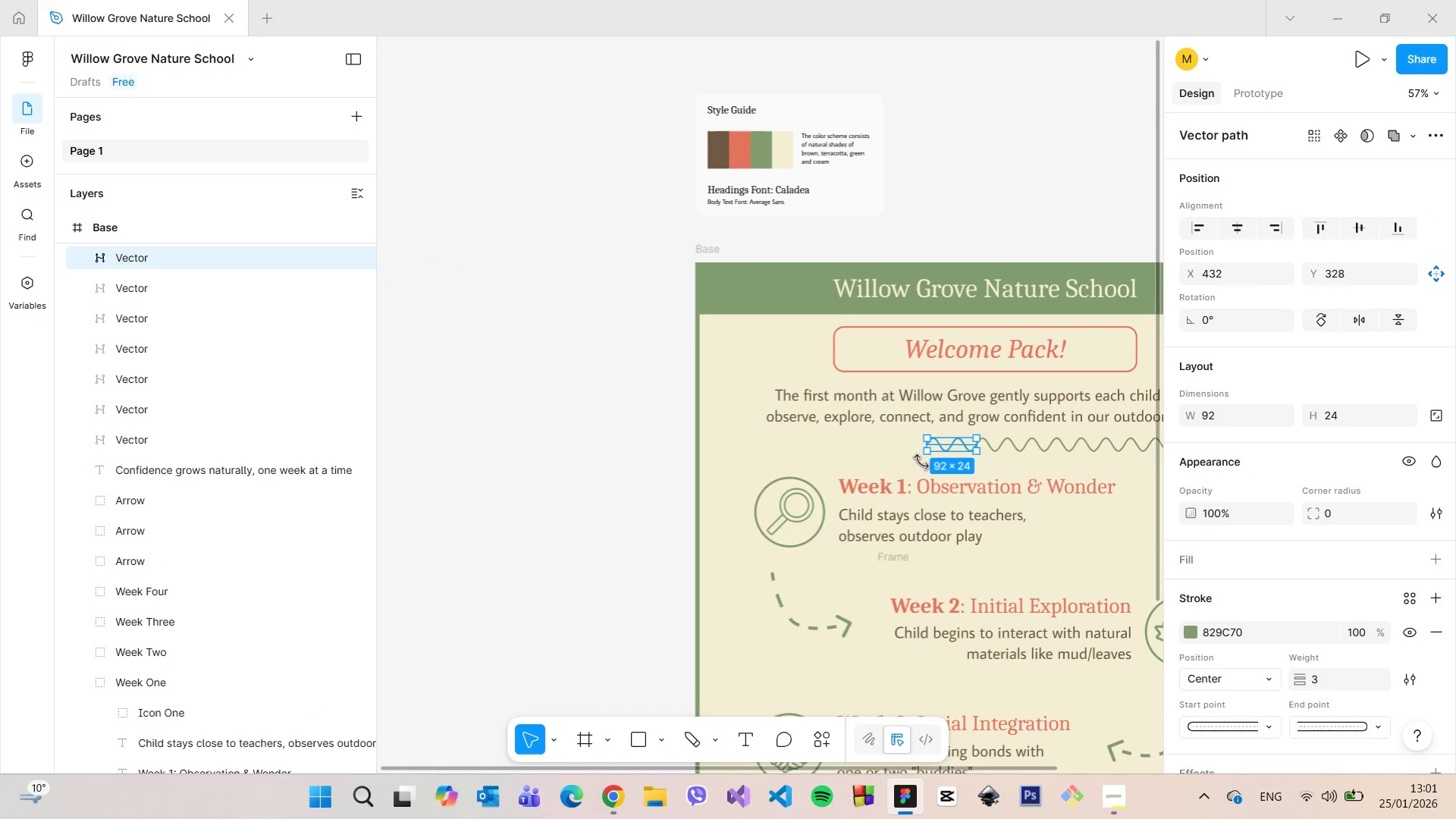 
left_click([907, 459])
 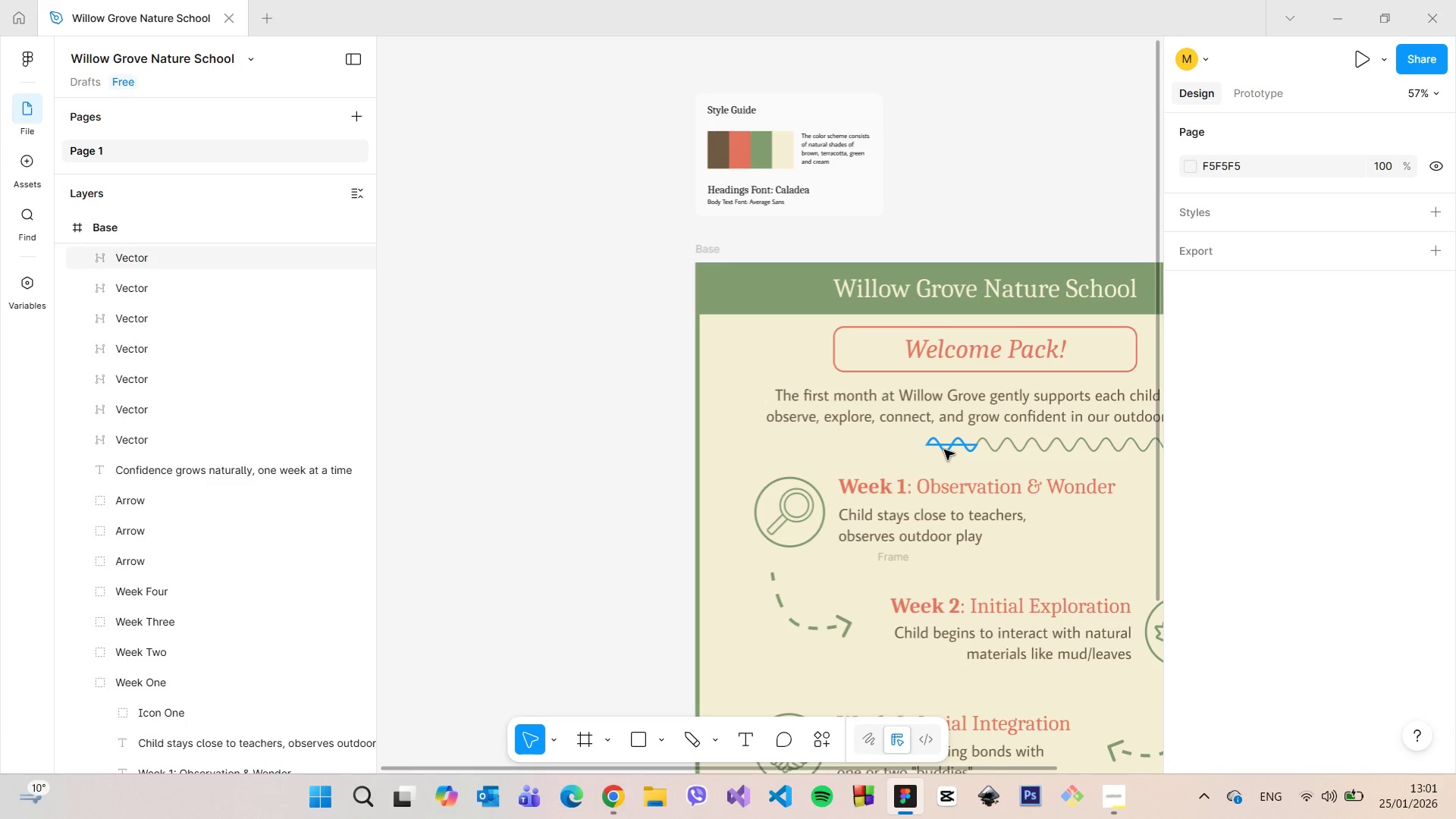 
left_click([944, 450])
 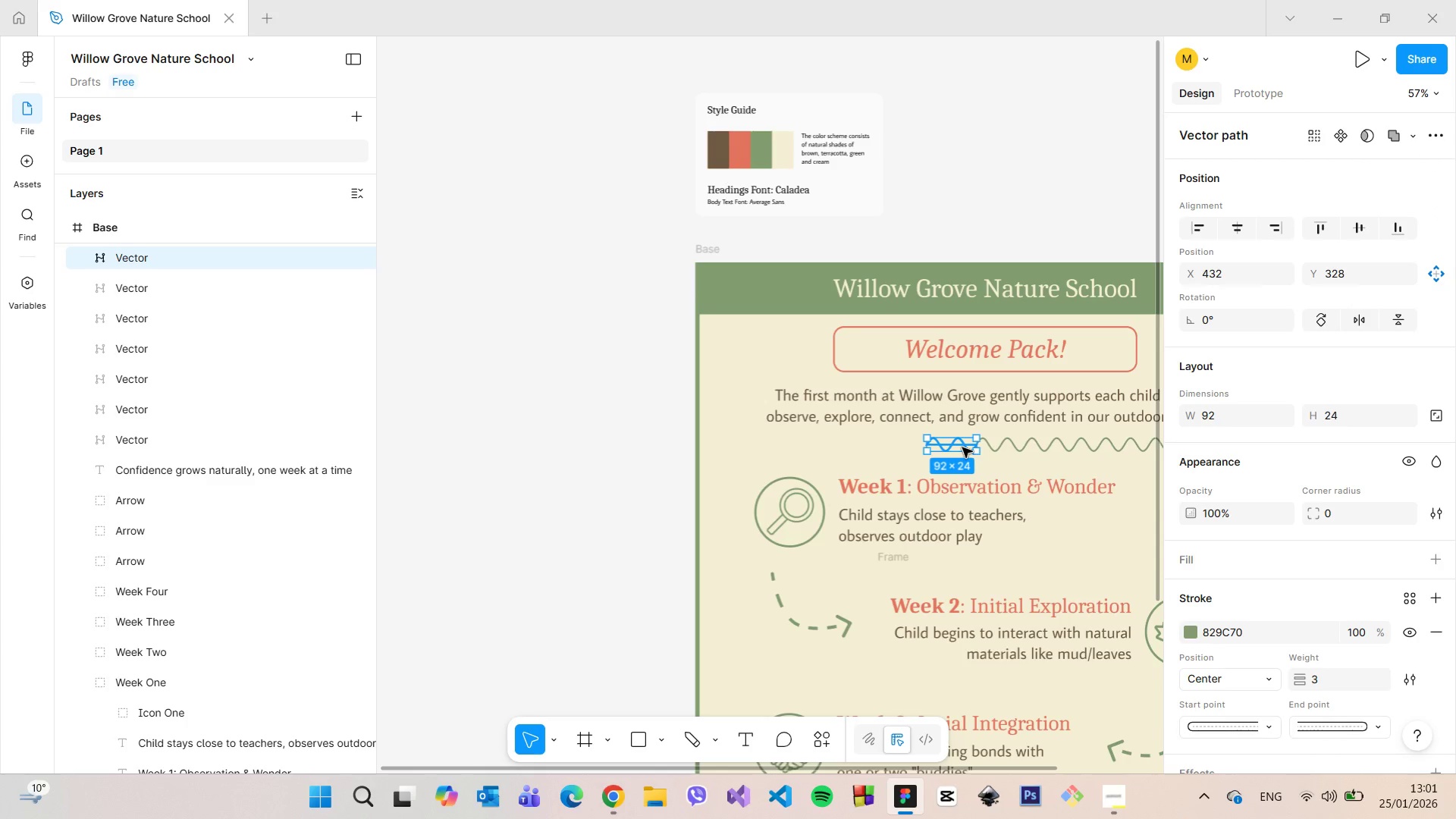 
left_click_drag(start_coordinate=[962, 447], to_coordinate=[911, 450])
 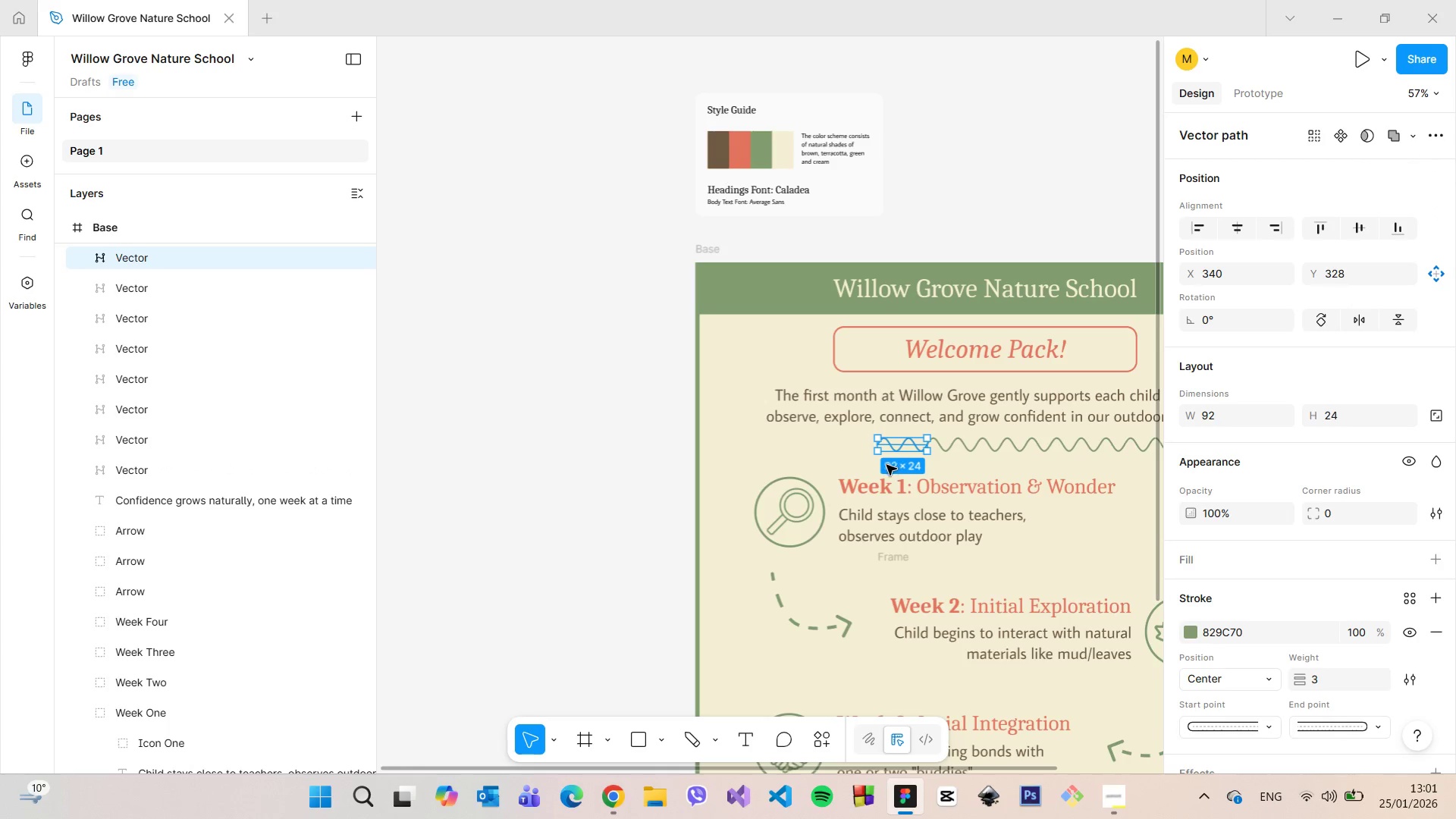 
hold_key(key=AltLeft, duration=1.52)
 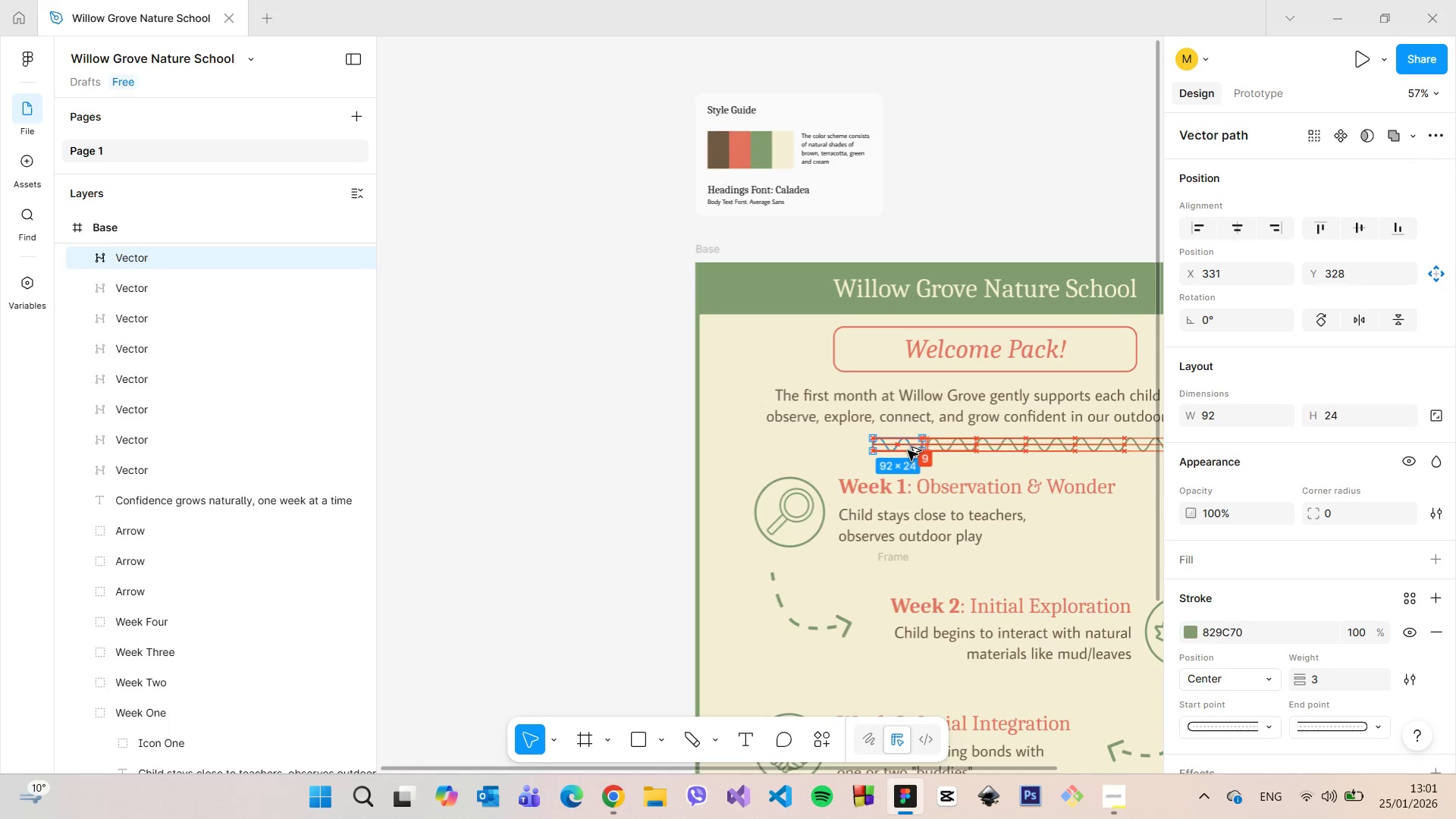 
hold_key(key=AltLeft, duration=1.51)
 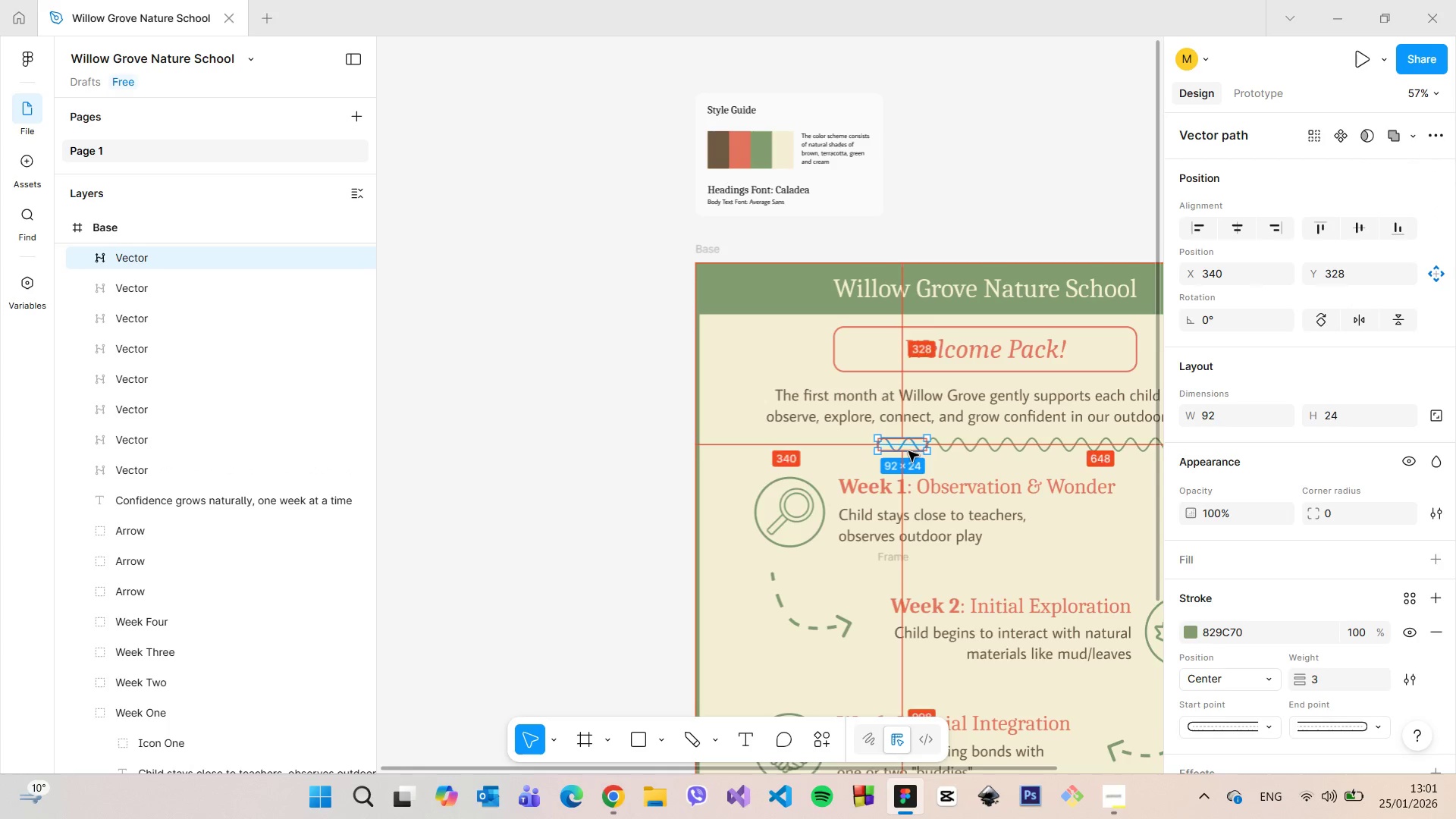 
key(Alt+AltLeft)
 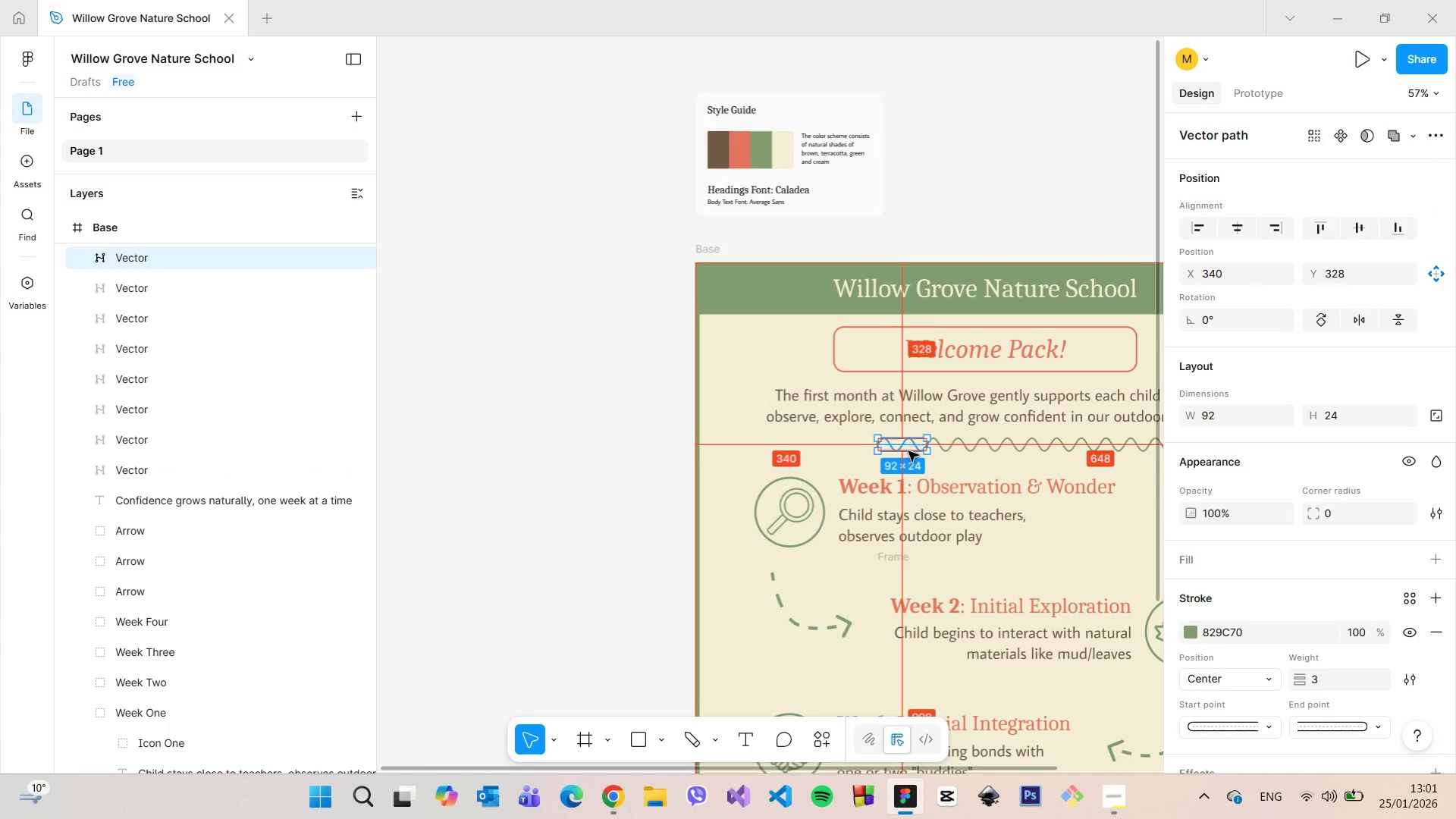 
key(Alt+AltLeft)
 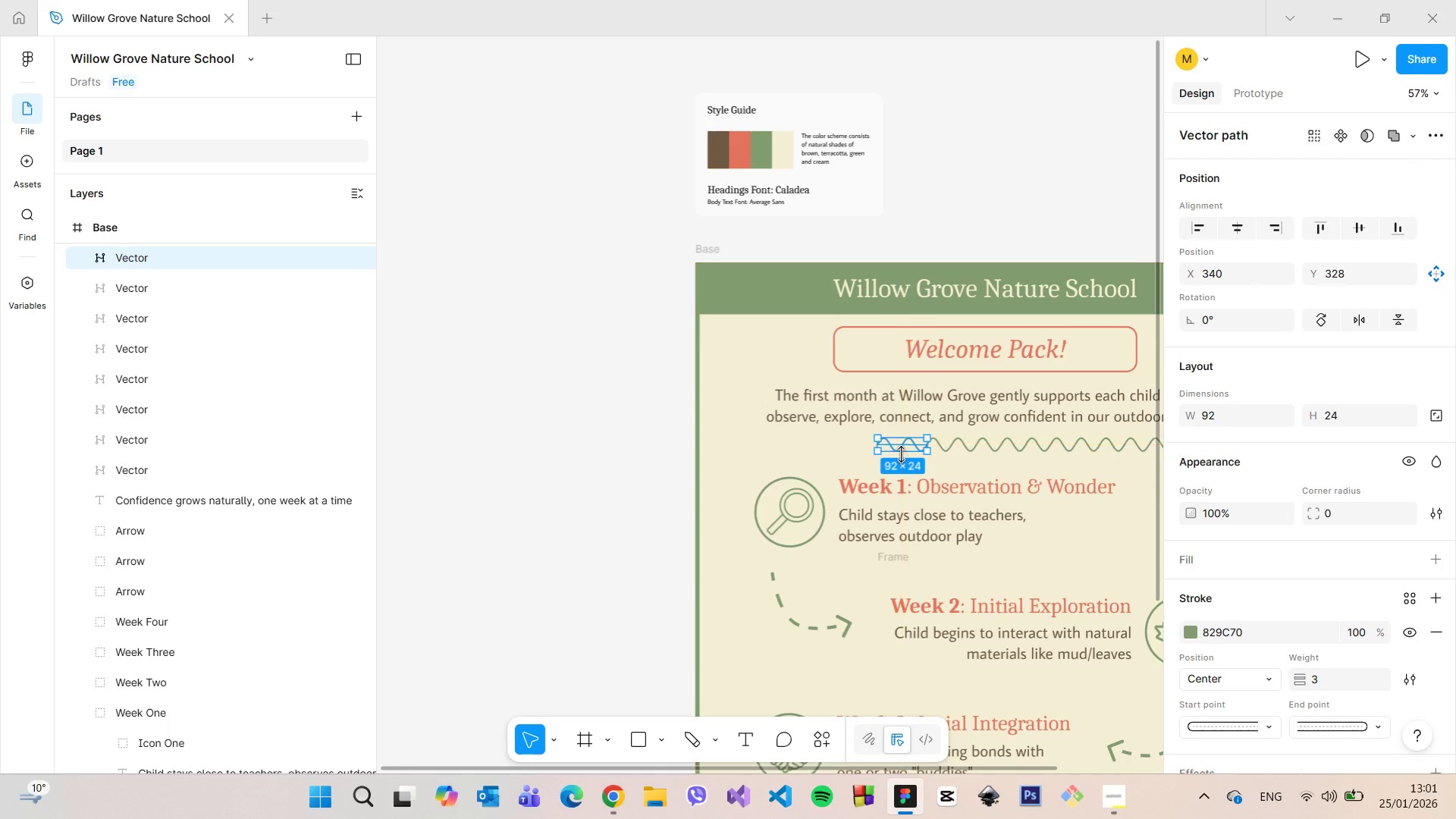 
hold_key(key=AltLeft, duration=2.56)
left_click([876, 466])
 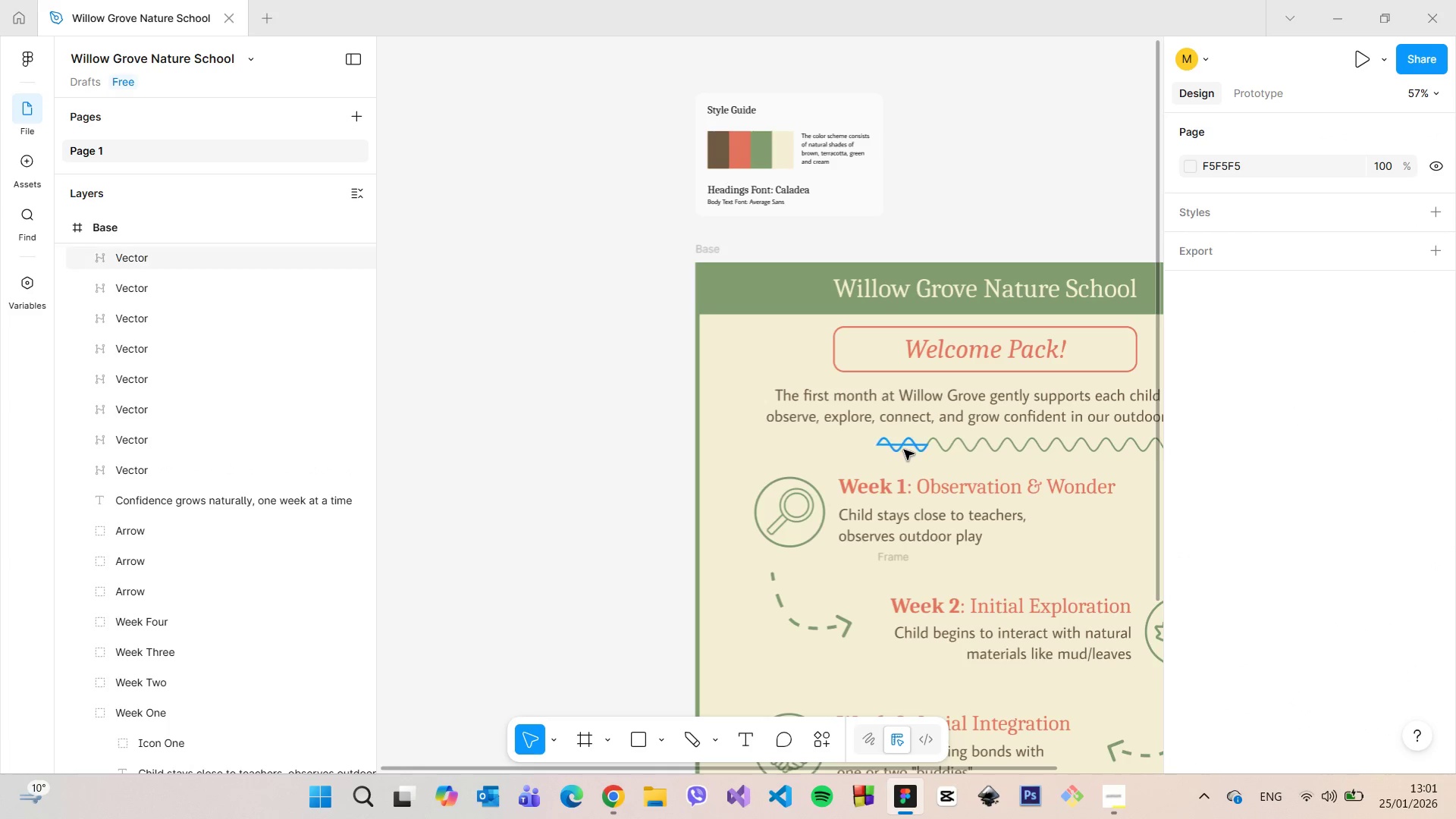 
left_click([904, 447])
 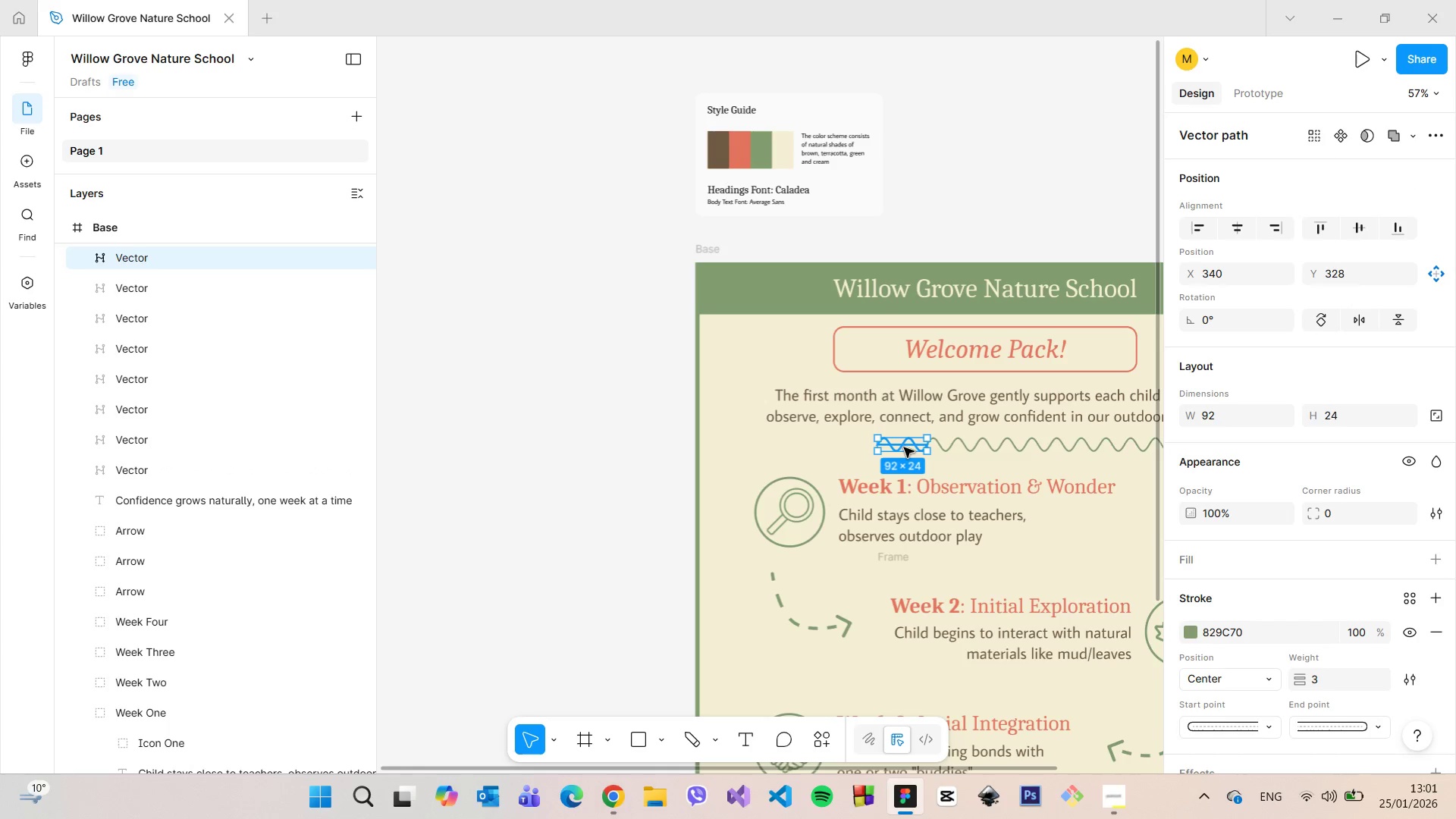 
hold_key(key=AltLeft, duration=1.51)
left_click_drag(start_coordinate=[904, 447], to_coordinate=[854, 450])
 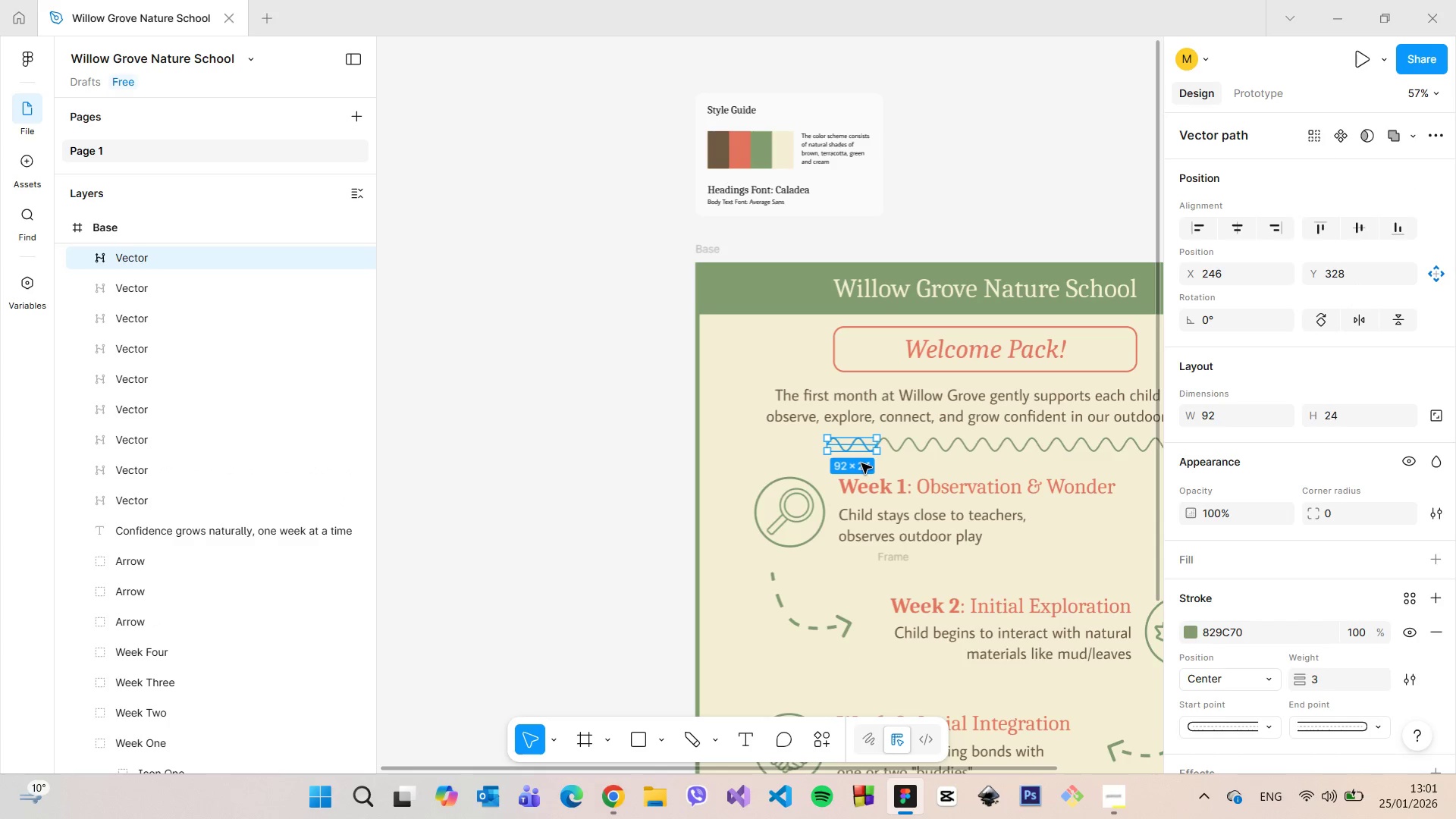 
key(Alt+AltLeft)
 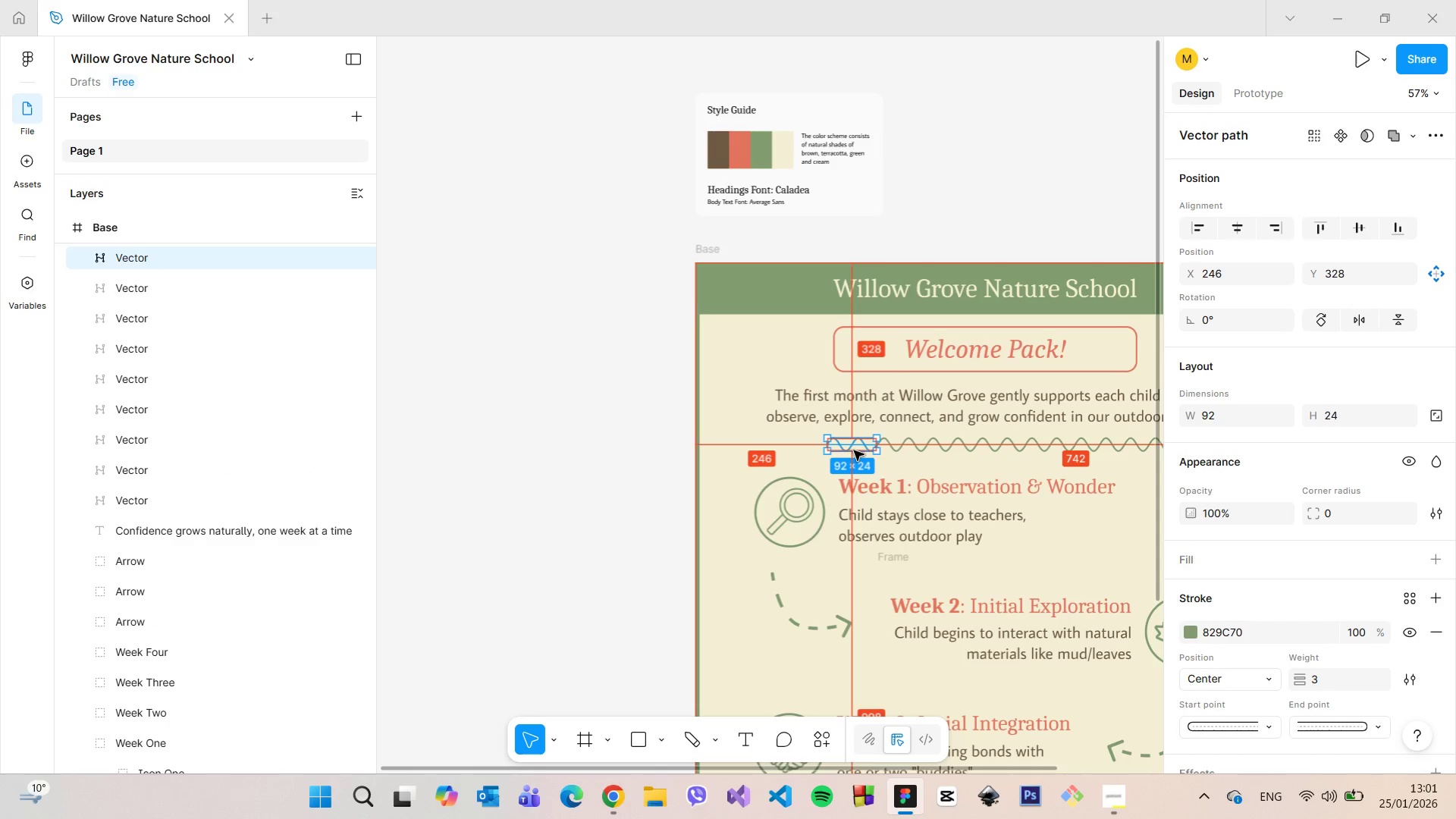 
key(Alt+AltLeft)
 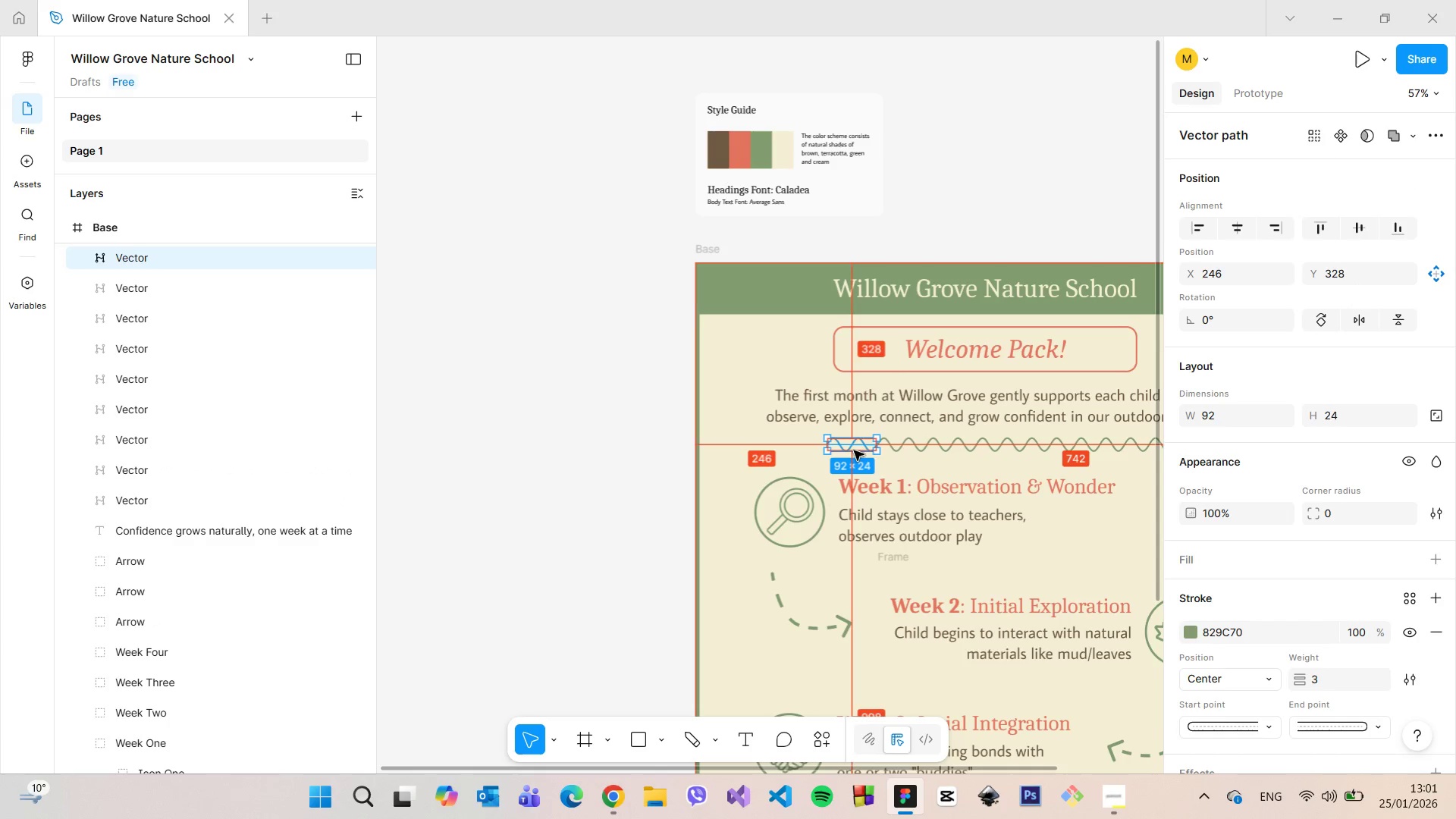 
key(Alt+AltLeft)
 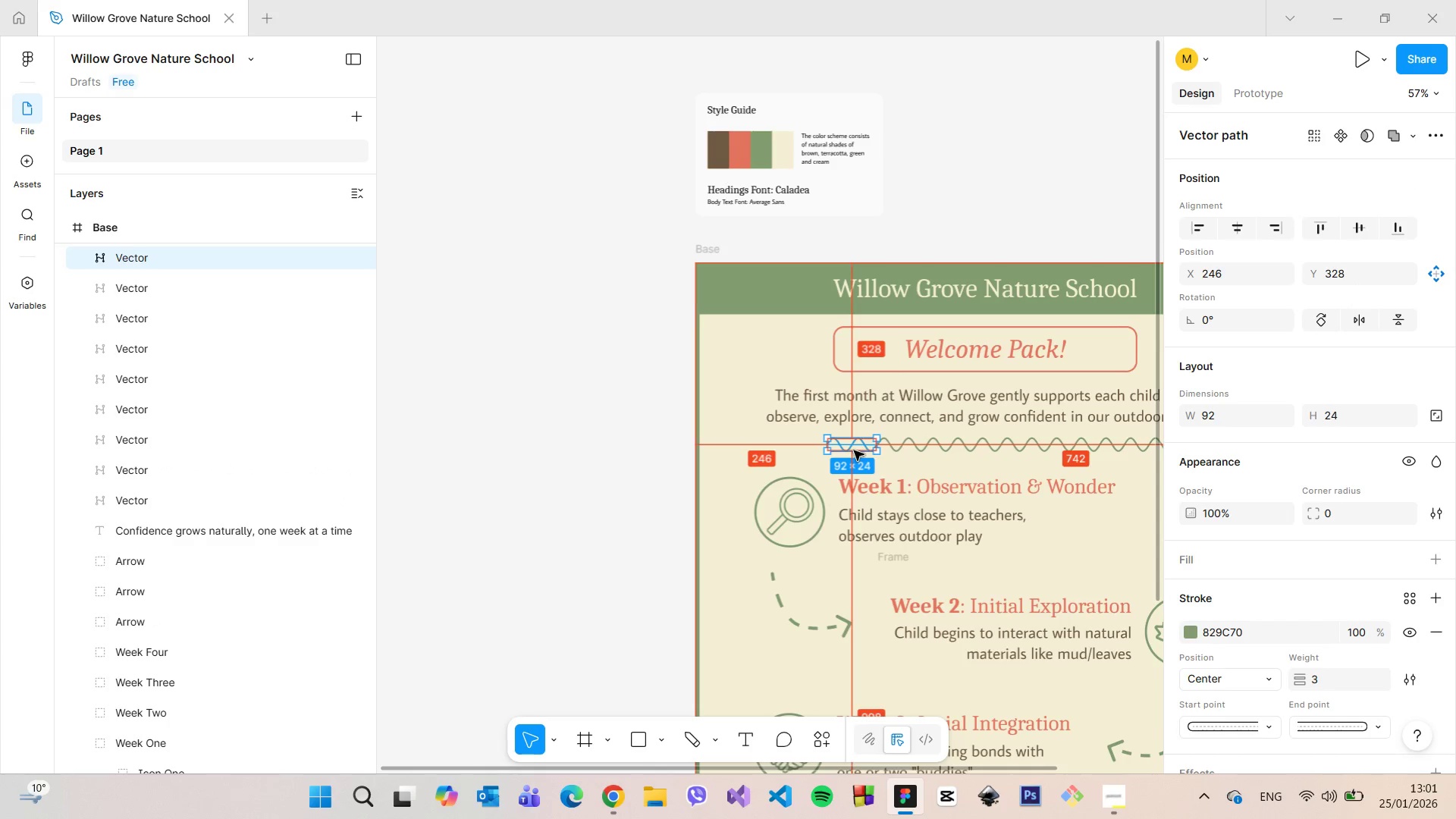 
key(Alt+AltLeft)
 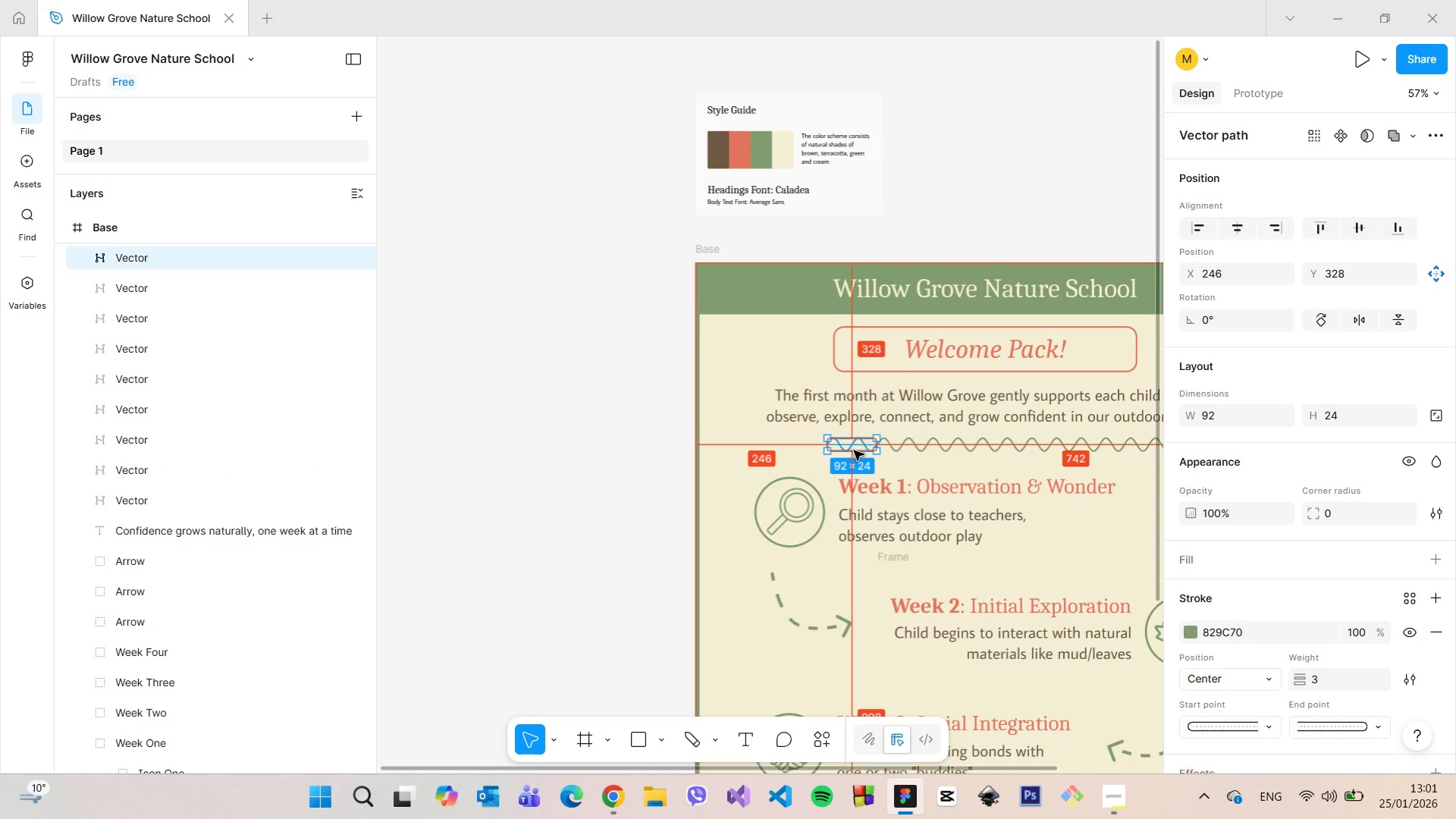 
key(Alt+AltLeft)
 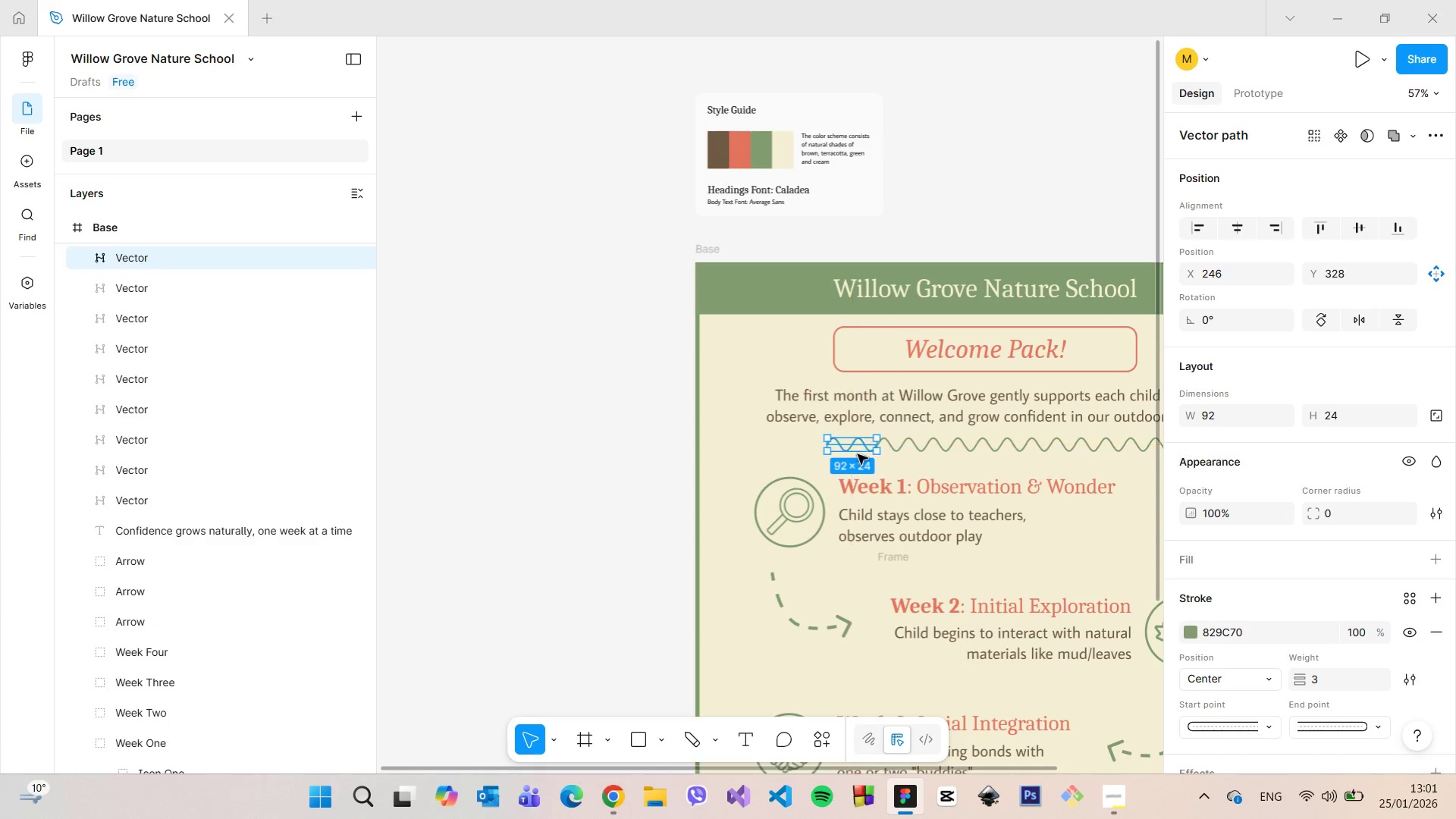 
key(Alt+AltLeft)
 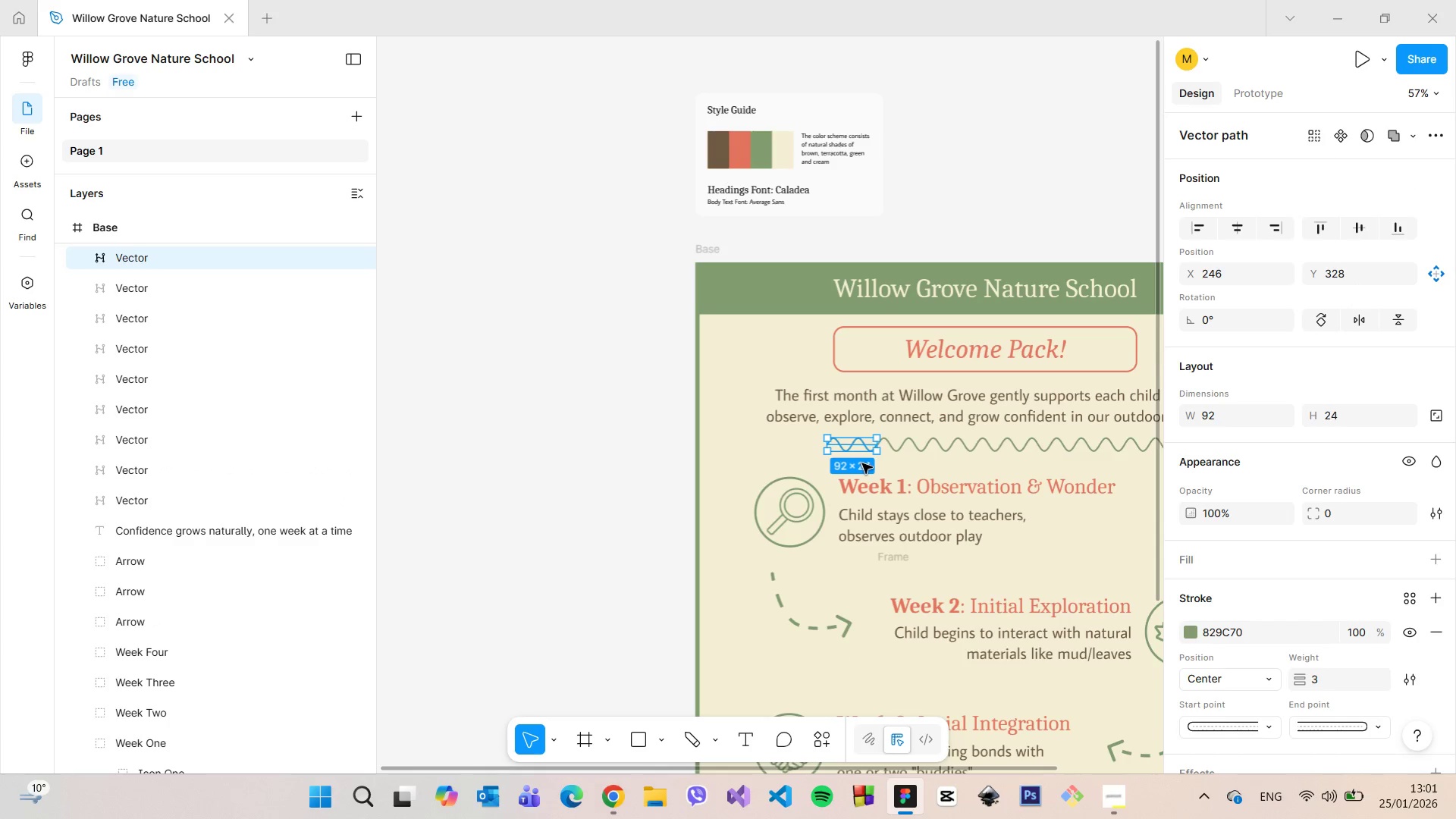 
scroll: coordinate [862, 463], scroll_direction: up, amount: 5.0
 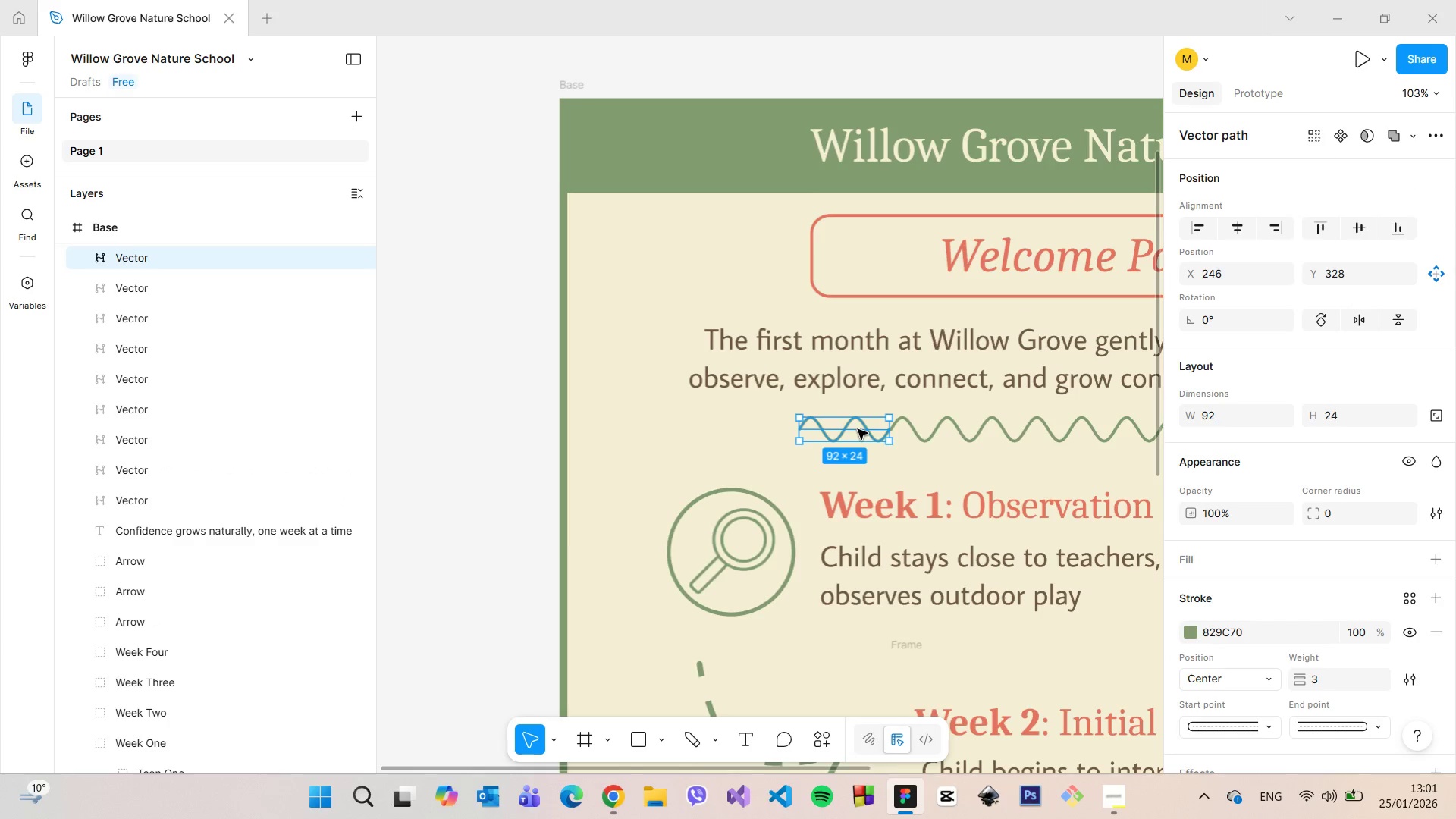 
left_click([893, 472])
 